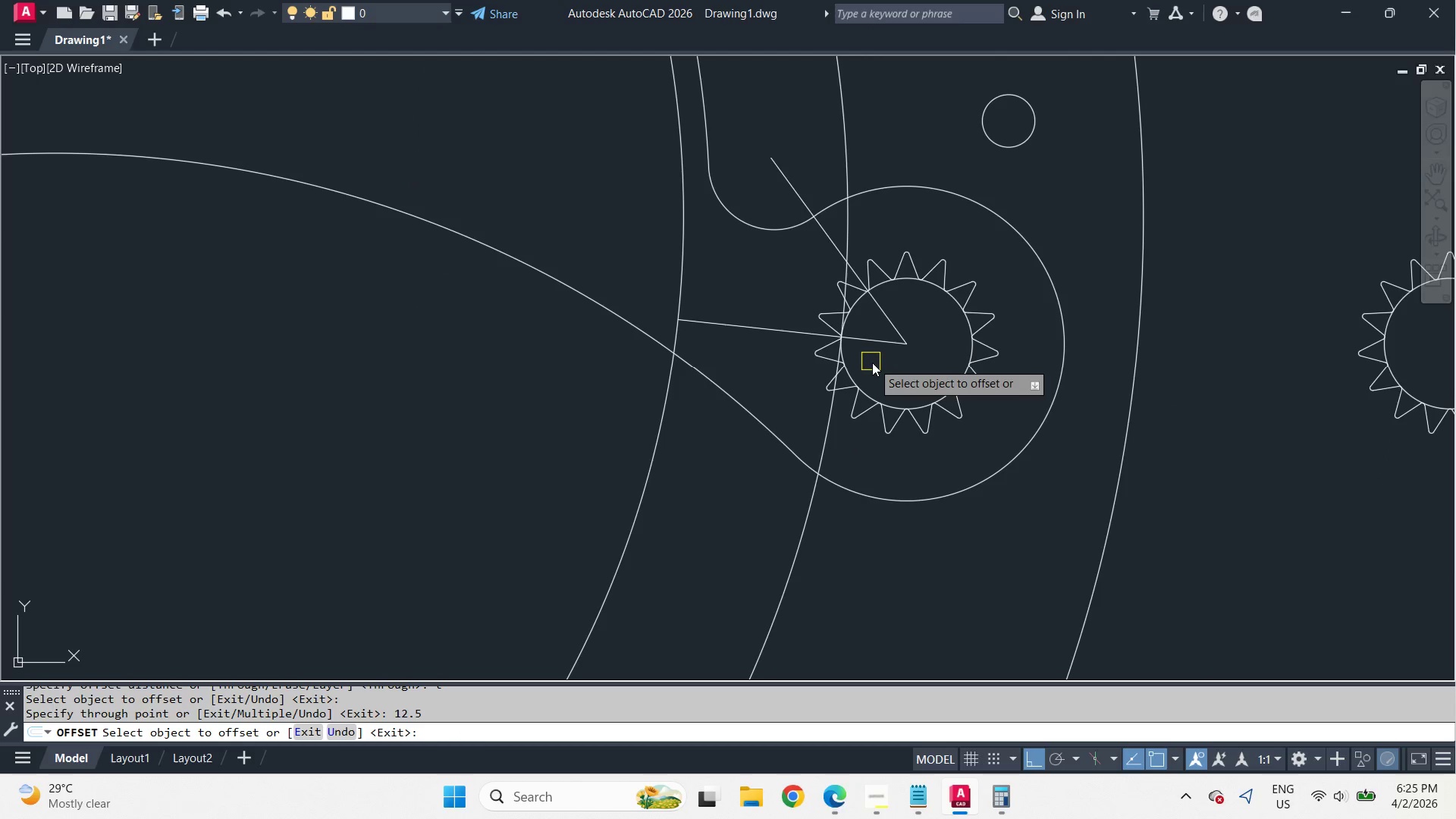 
key(Space)
 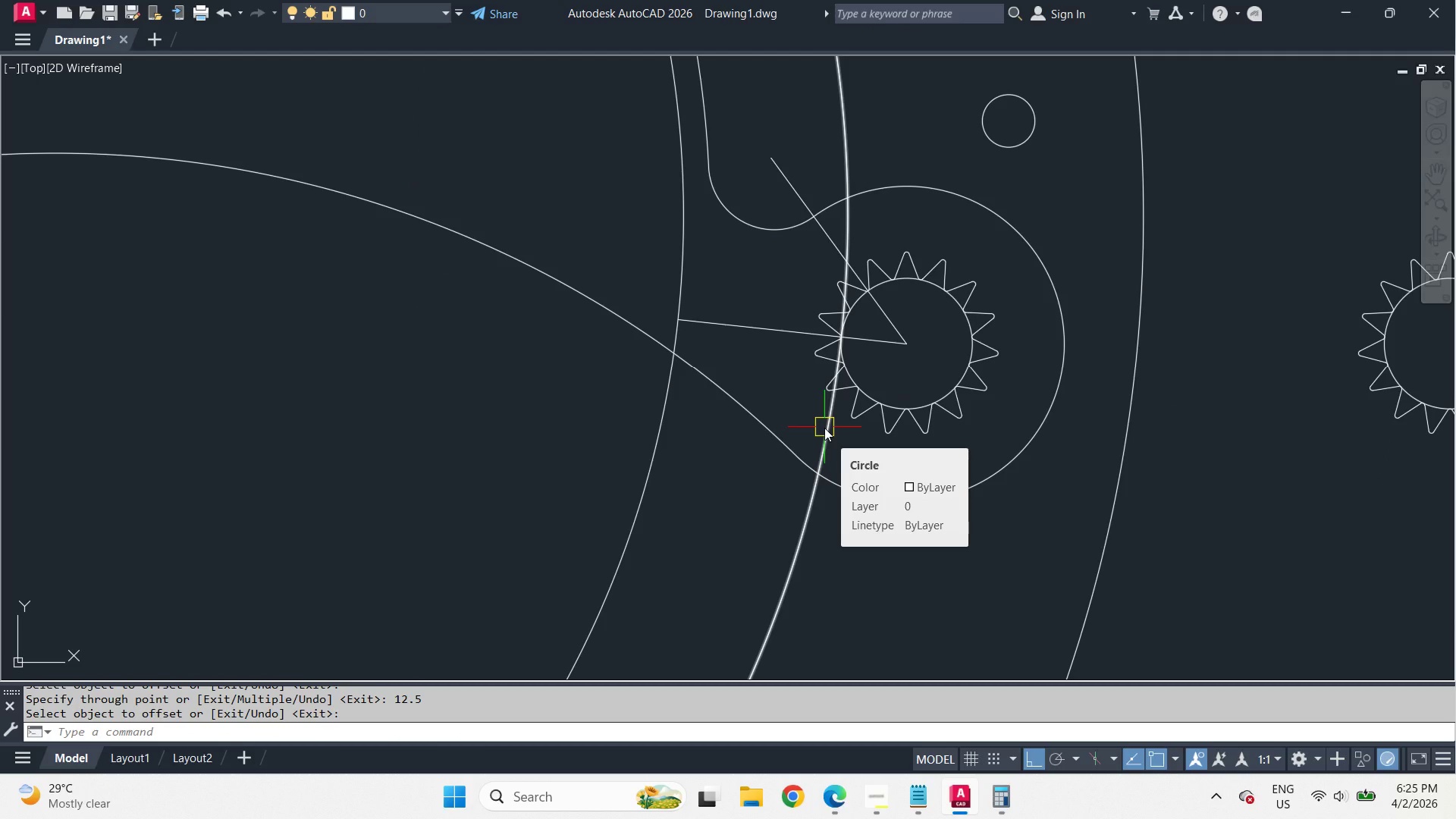 
wait(6.08)
 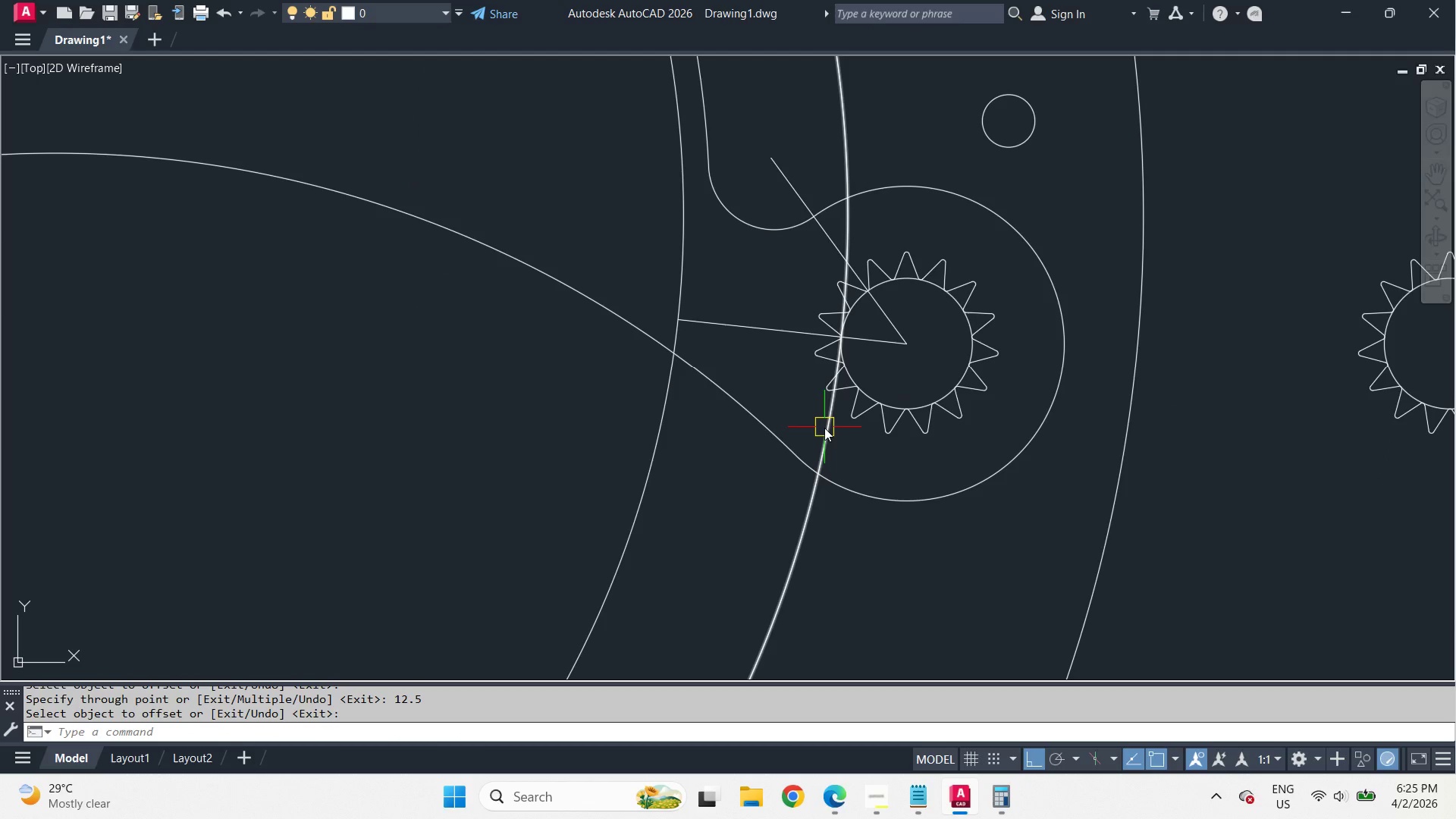 
left_click([824, 428])
 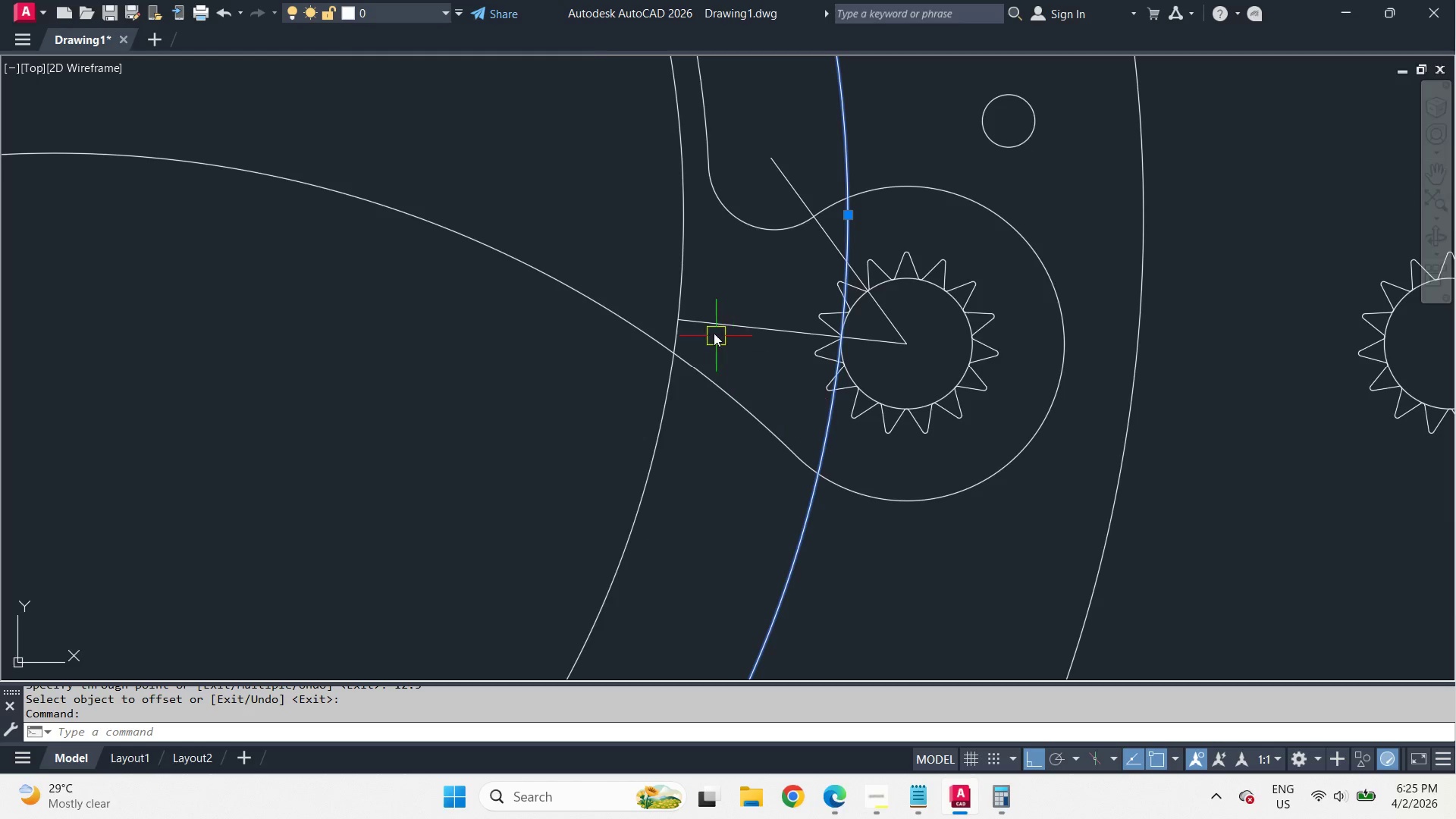 
scroll: coordinate [714, 333], scroll_direction: down, amount: 4.0
 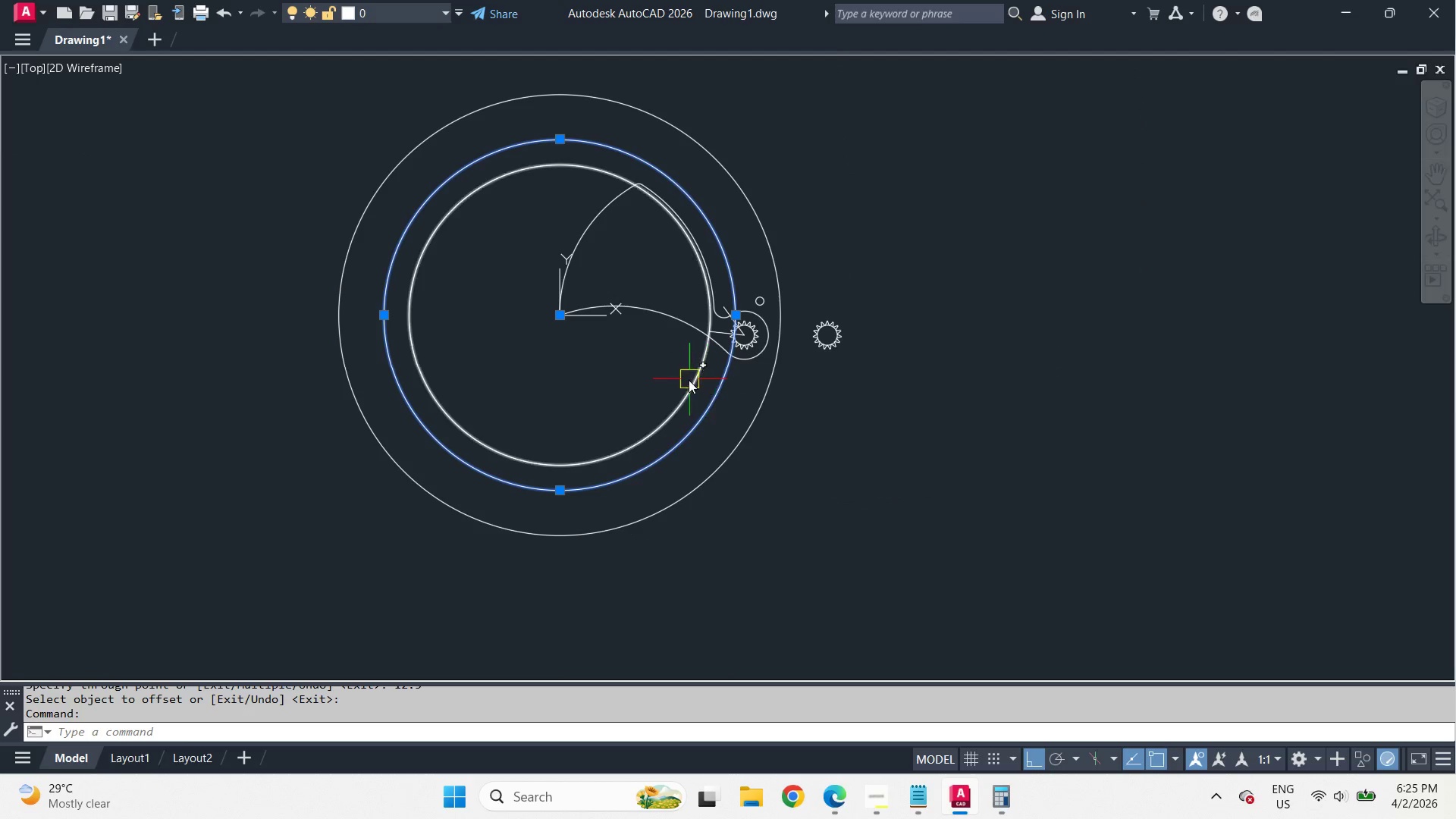 
scroll: coordinate [677, 374], scroll_direction: up, amount: 2.0
 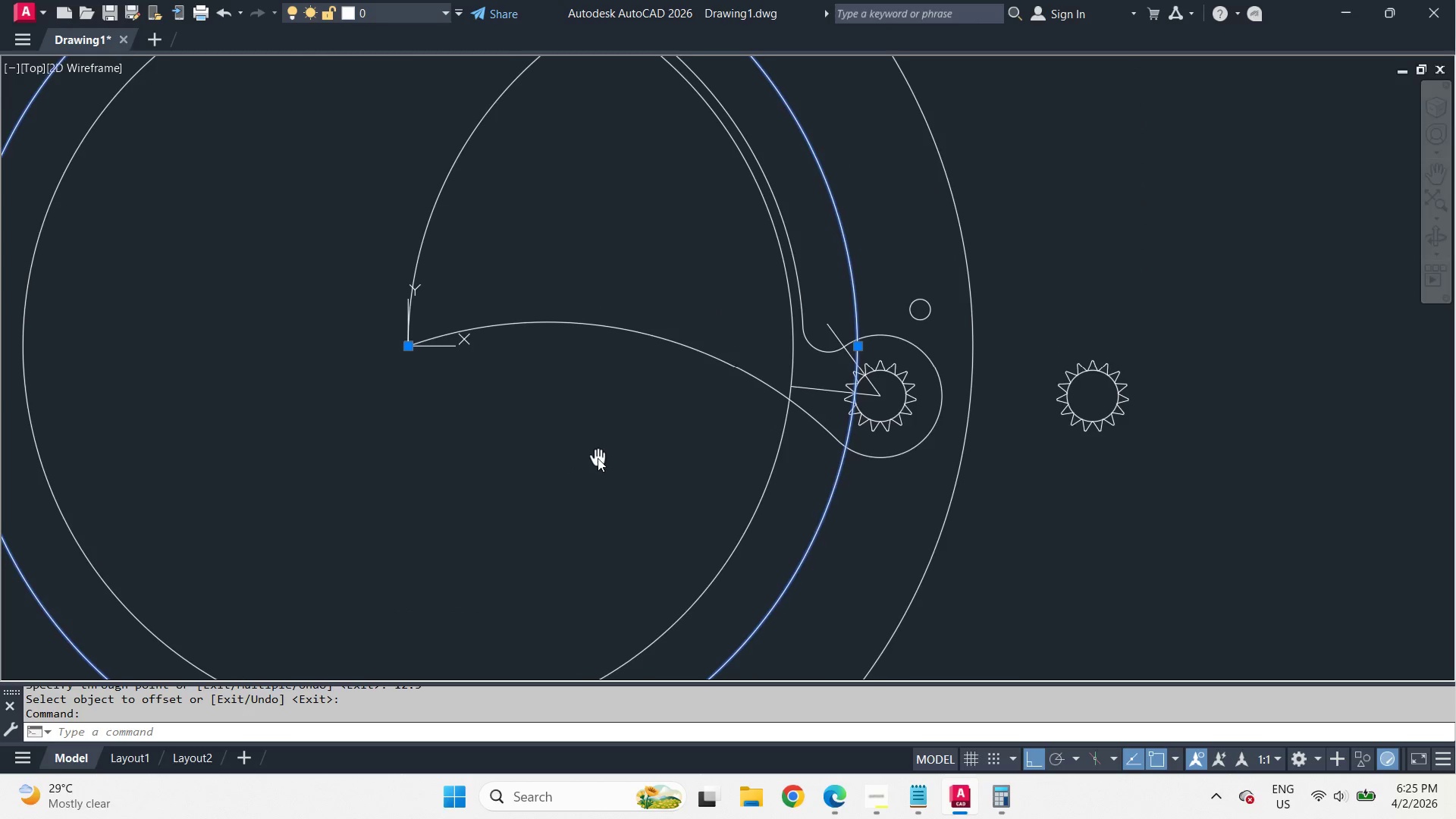 
scroll: coordinate [598, 458], scroll_direction: down, amount: 1.0
 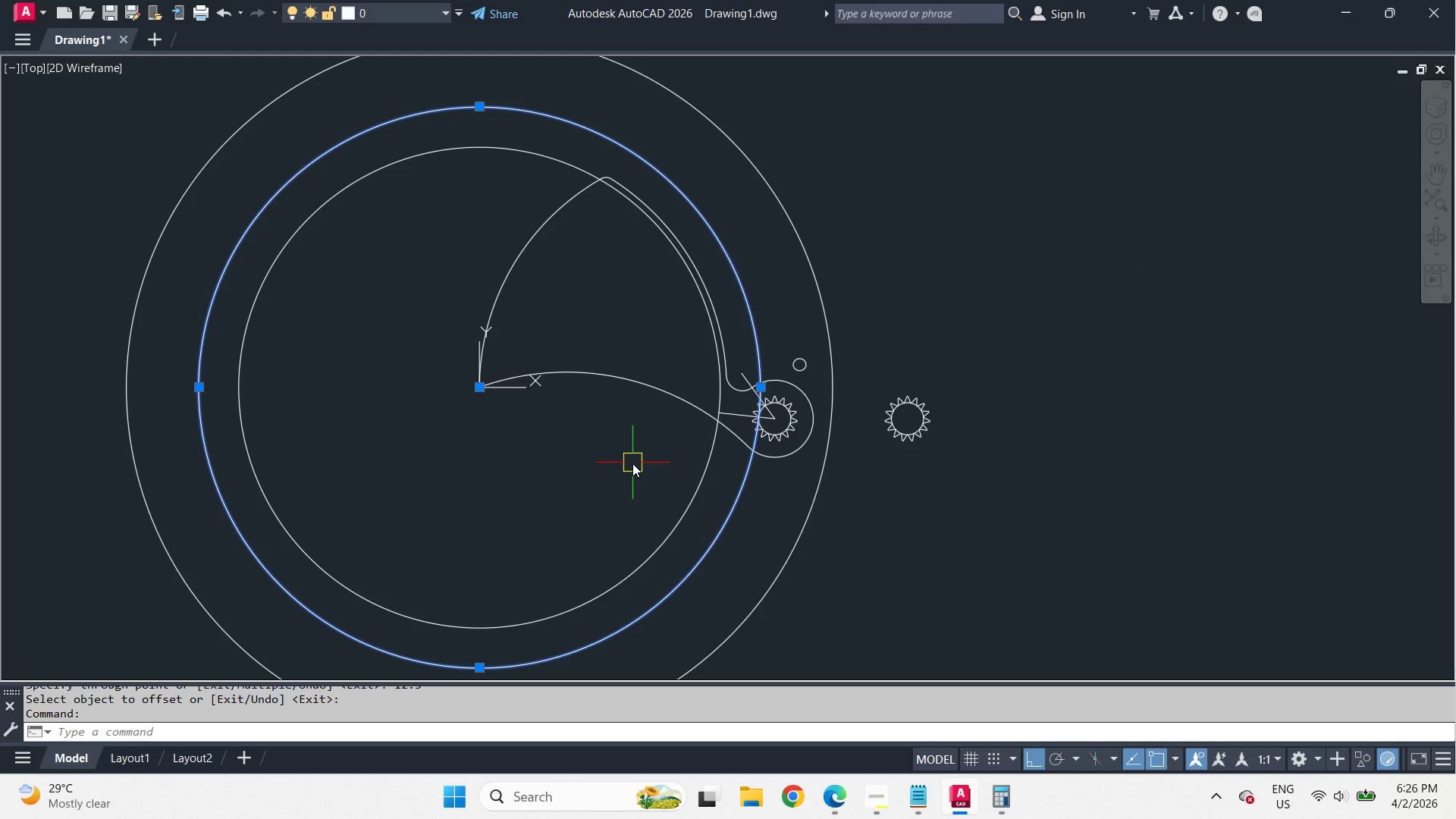 
type(co )
 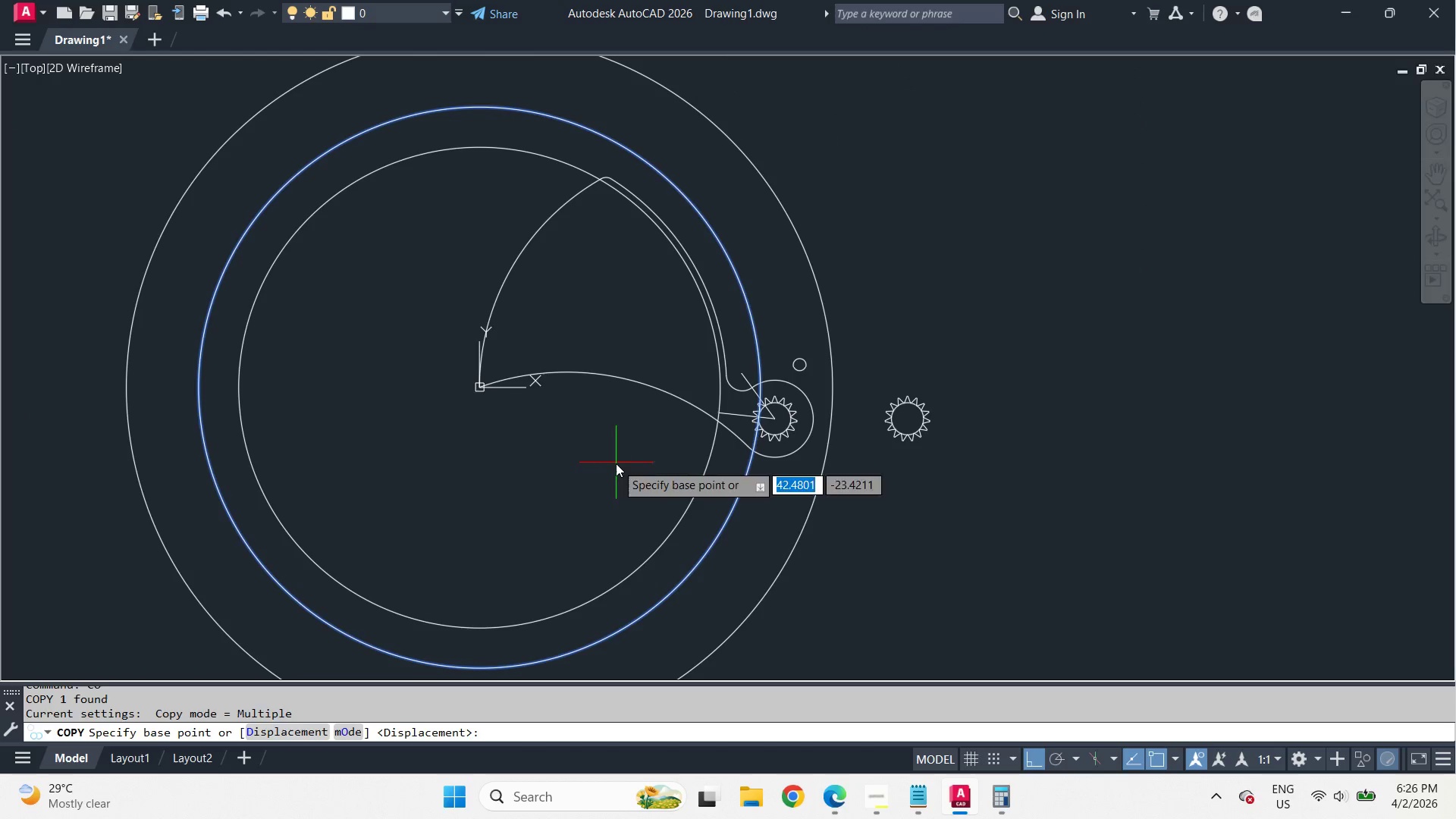 
left_click([616, 463])
 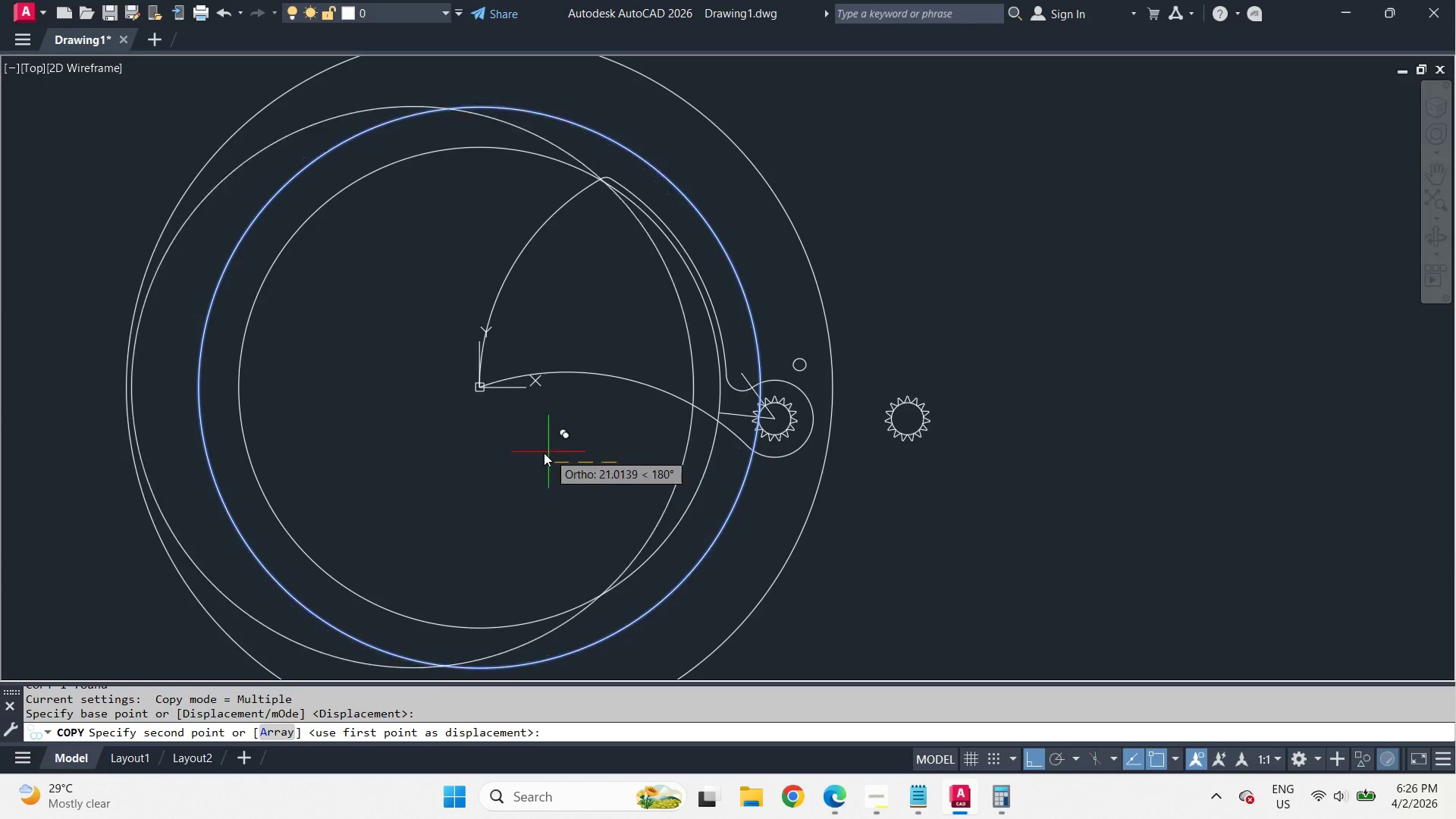 
scroll: coordinate [535, 453], scroll_direction: down, amount: 2.0
 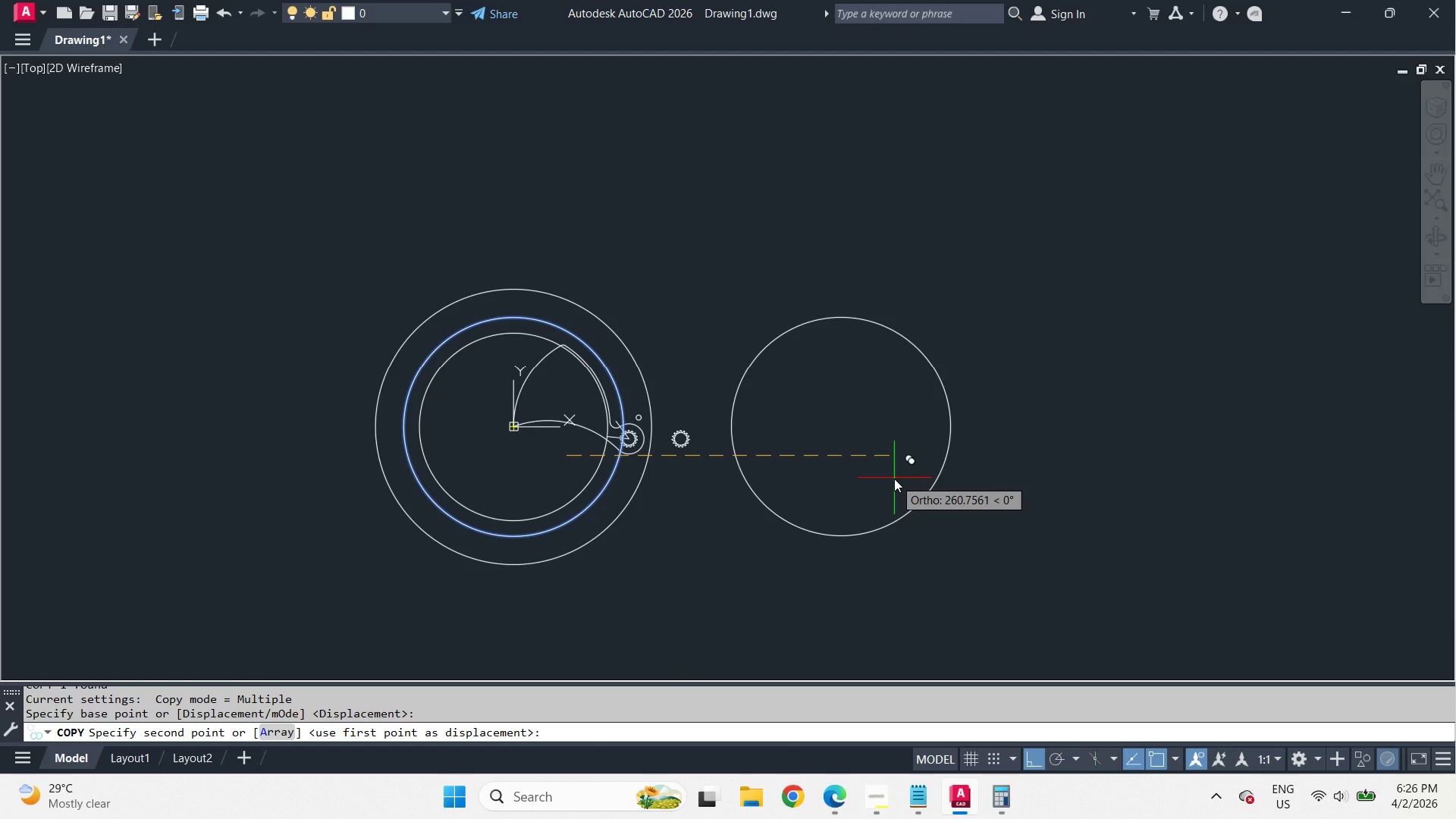 
left_click([894, 479])
 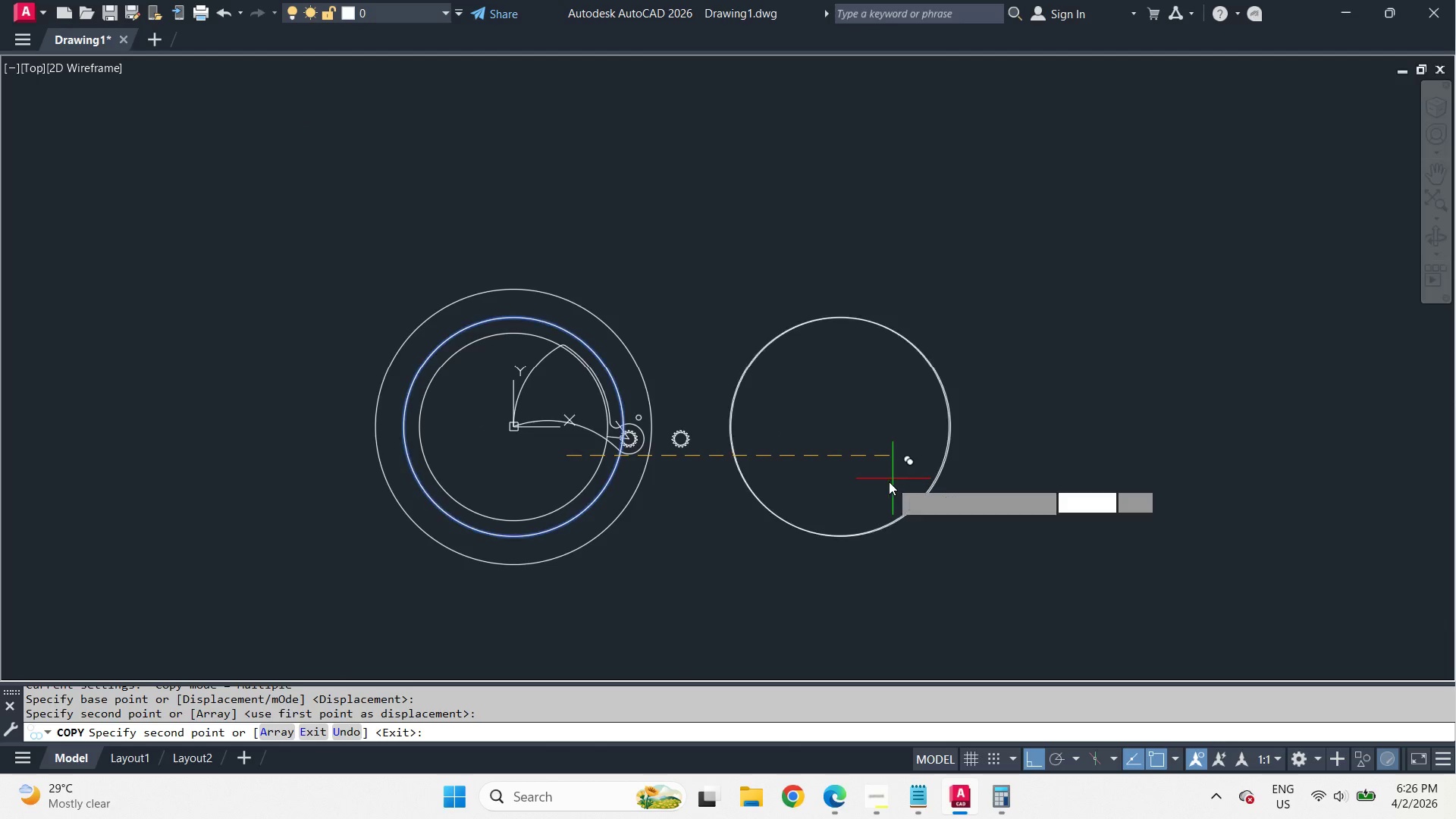 
key(Space)
 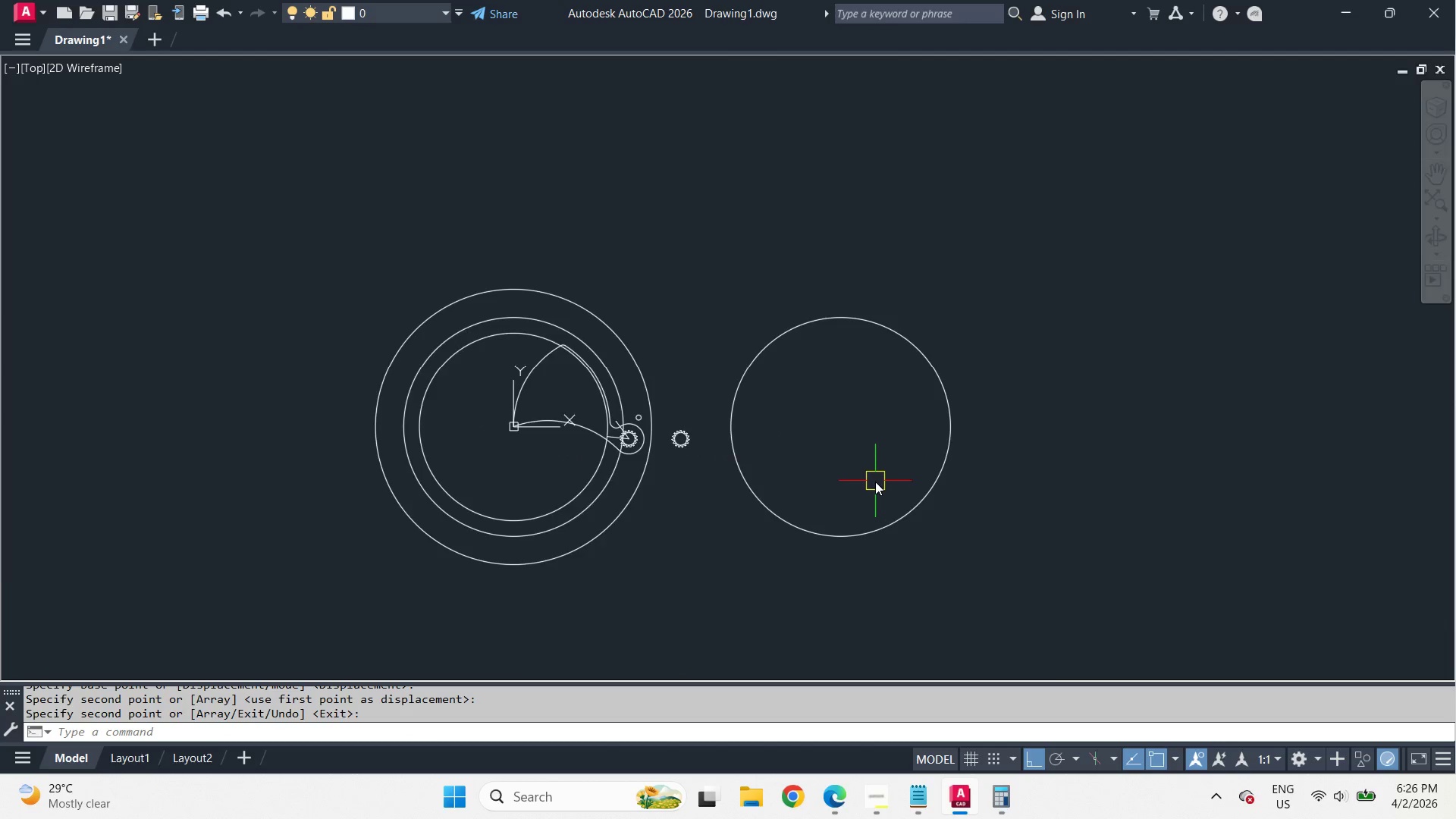 
scroll: coordinate [872, 478], scroll_direction: up, amount: 2.0
 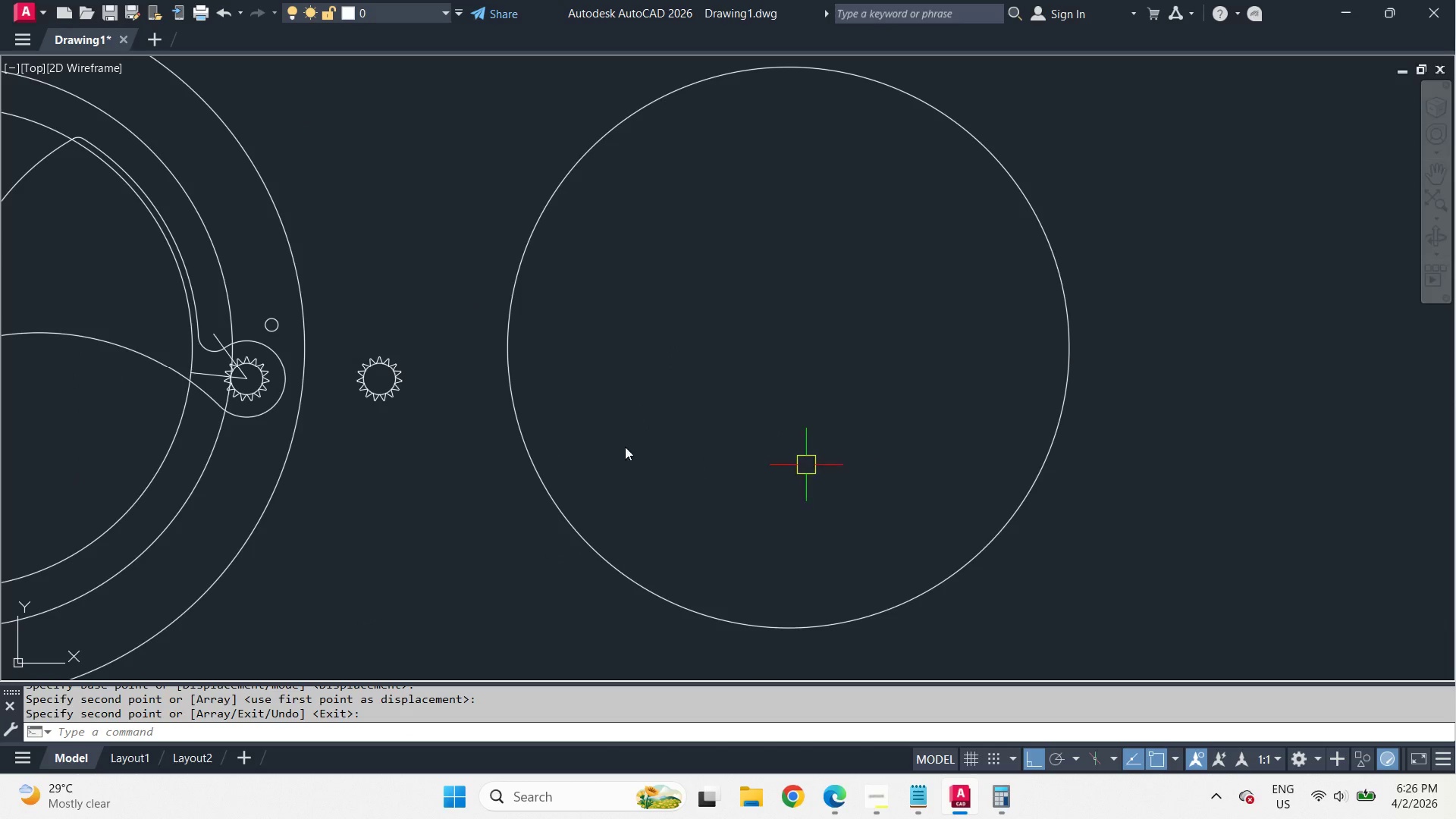 
left_click([412, 385])
 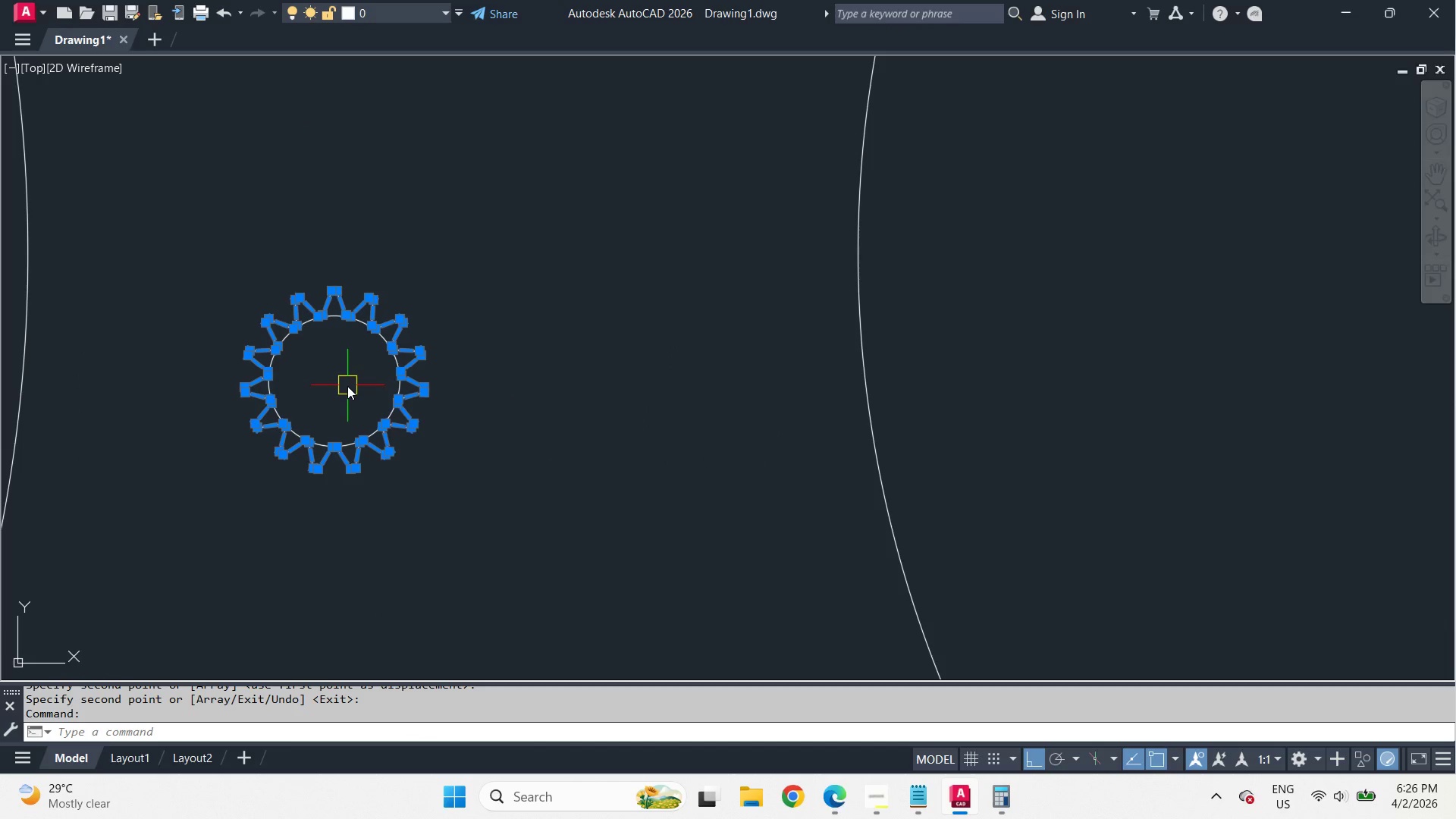 
scroll: coordinate [393, 381], scroll_direction: up, amount: 3.0
 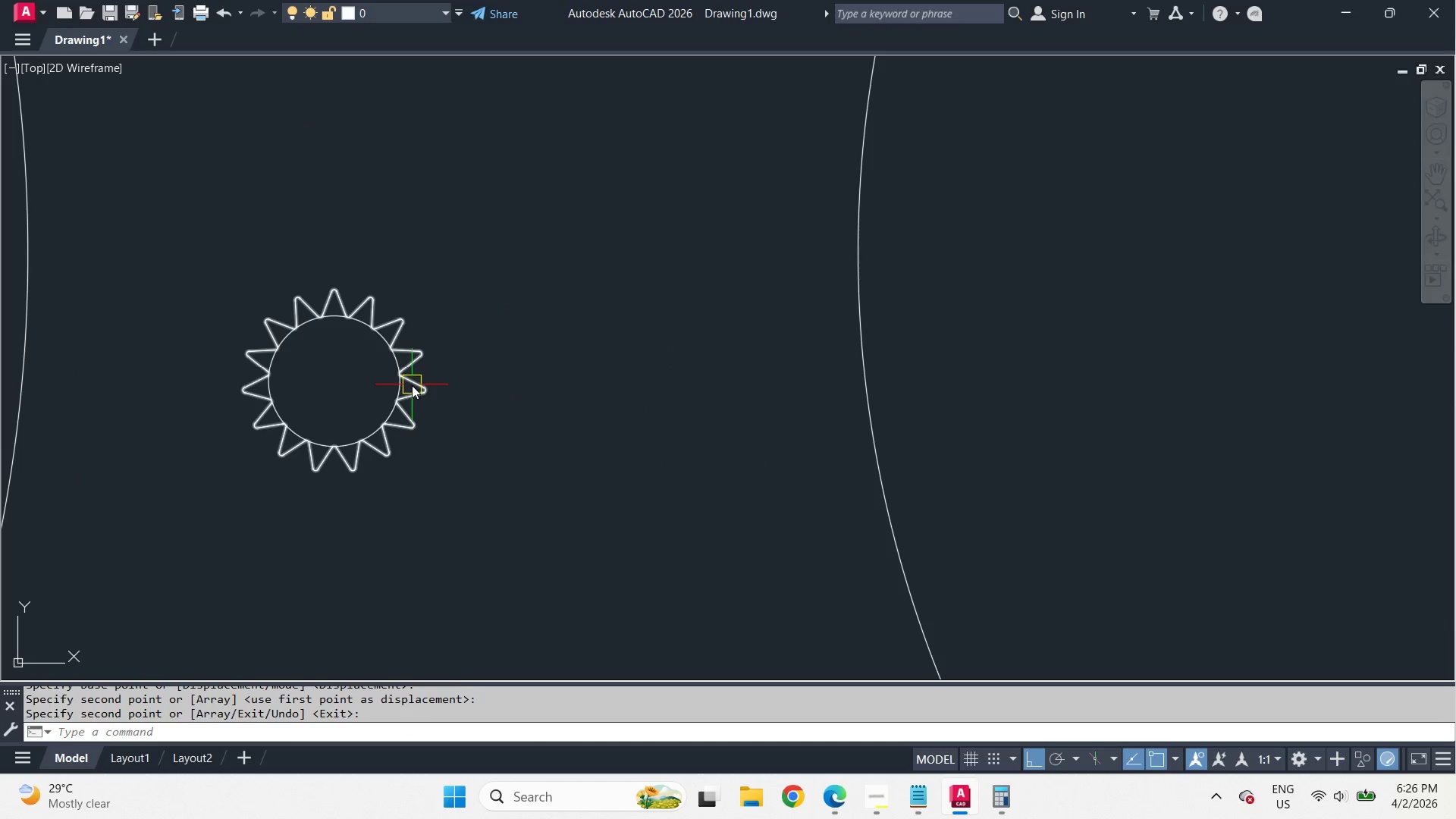 
type(co )
 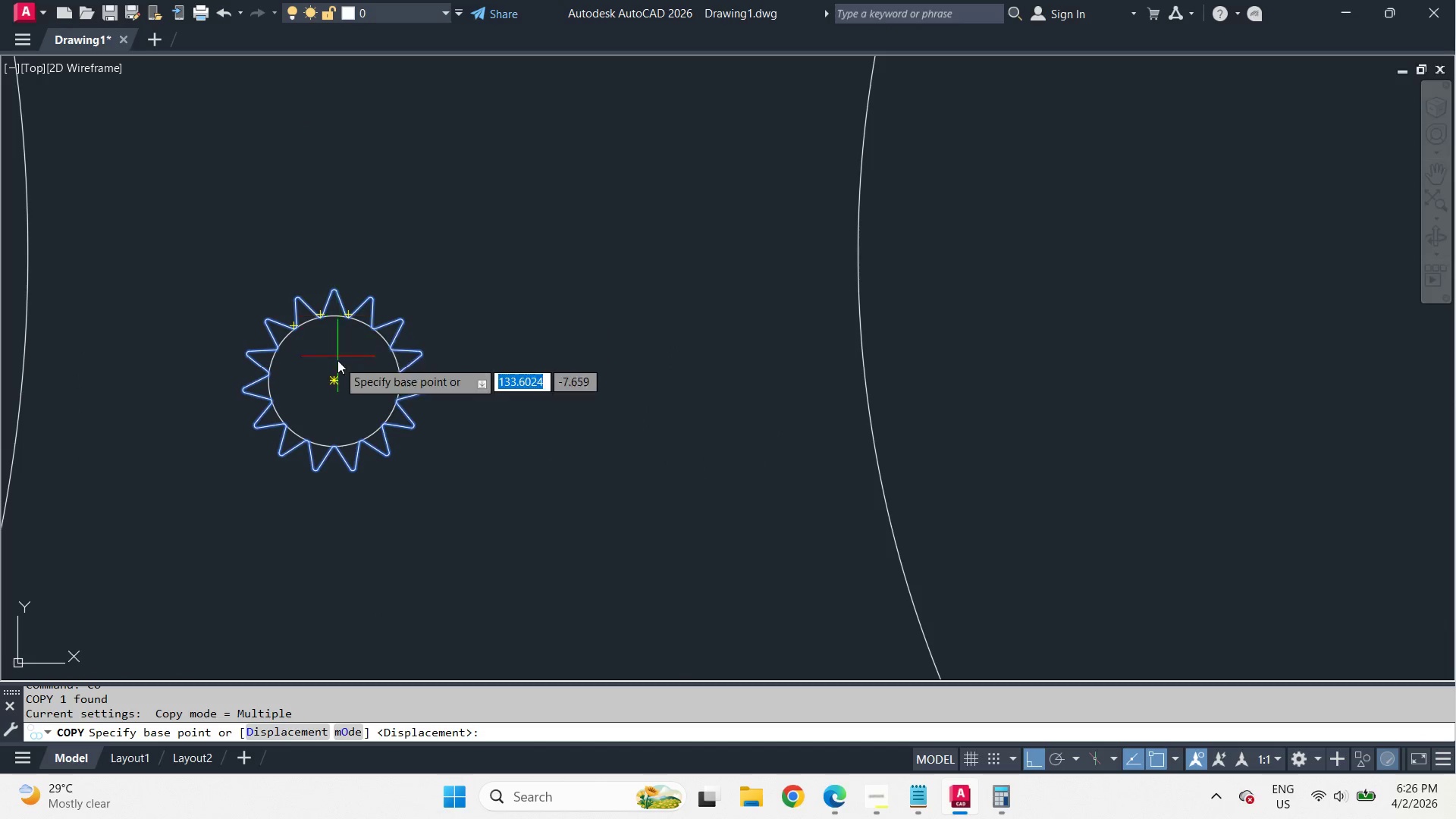 
left_click([337, 379])
 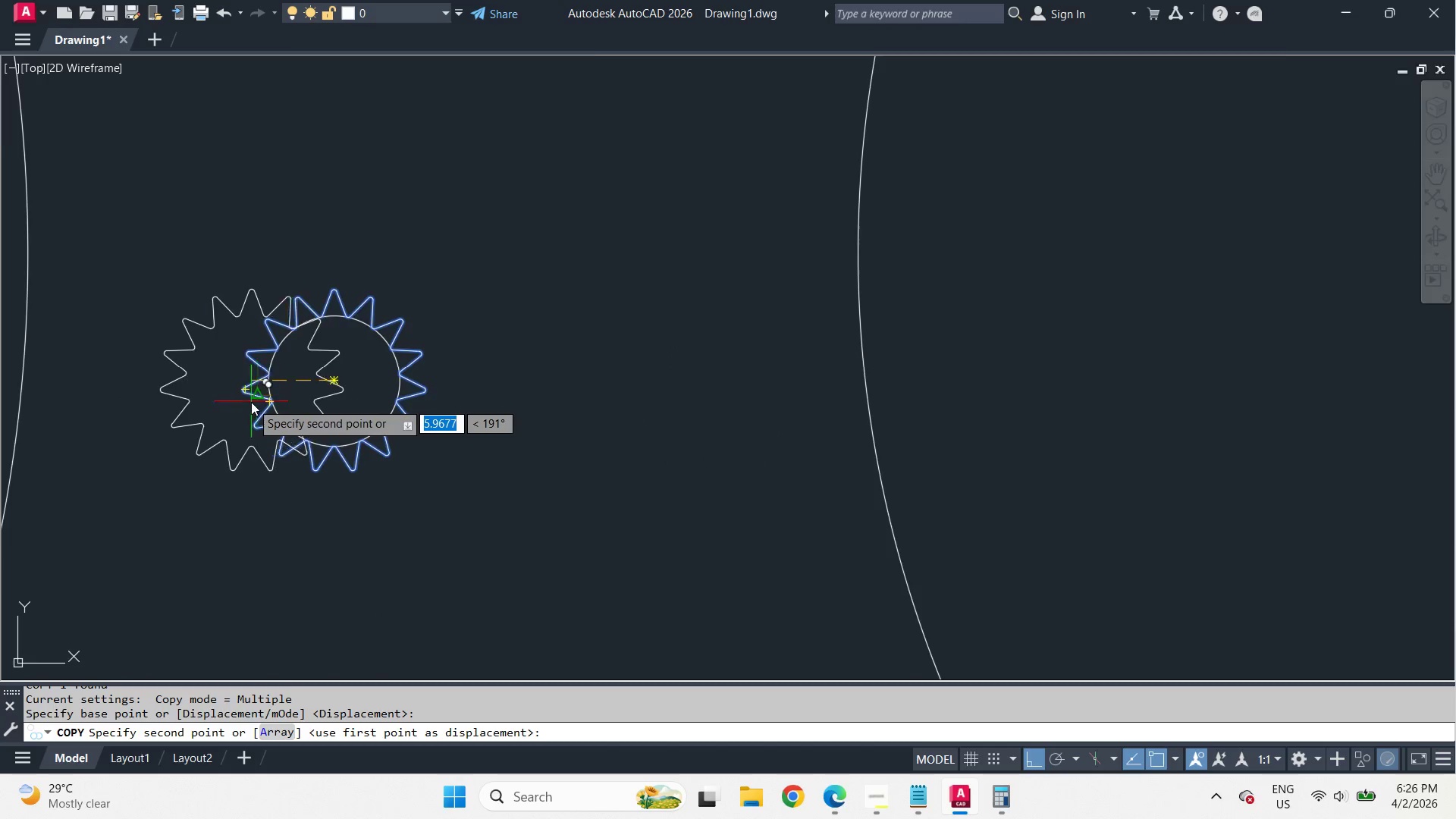 
scroll: coordinate [251, 402], scroll_direction: down, amount: 3.0
 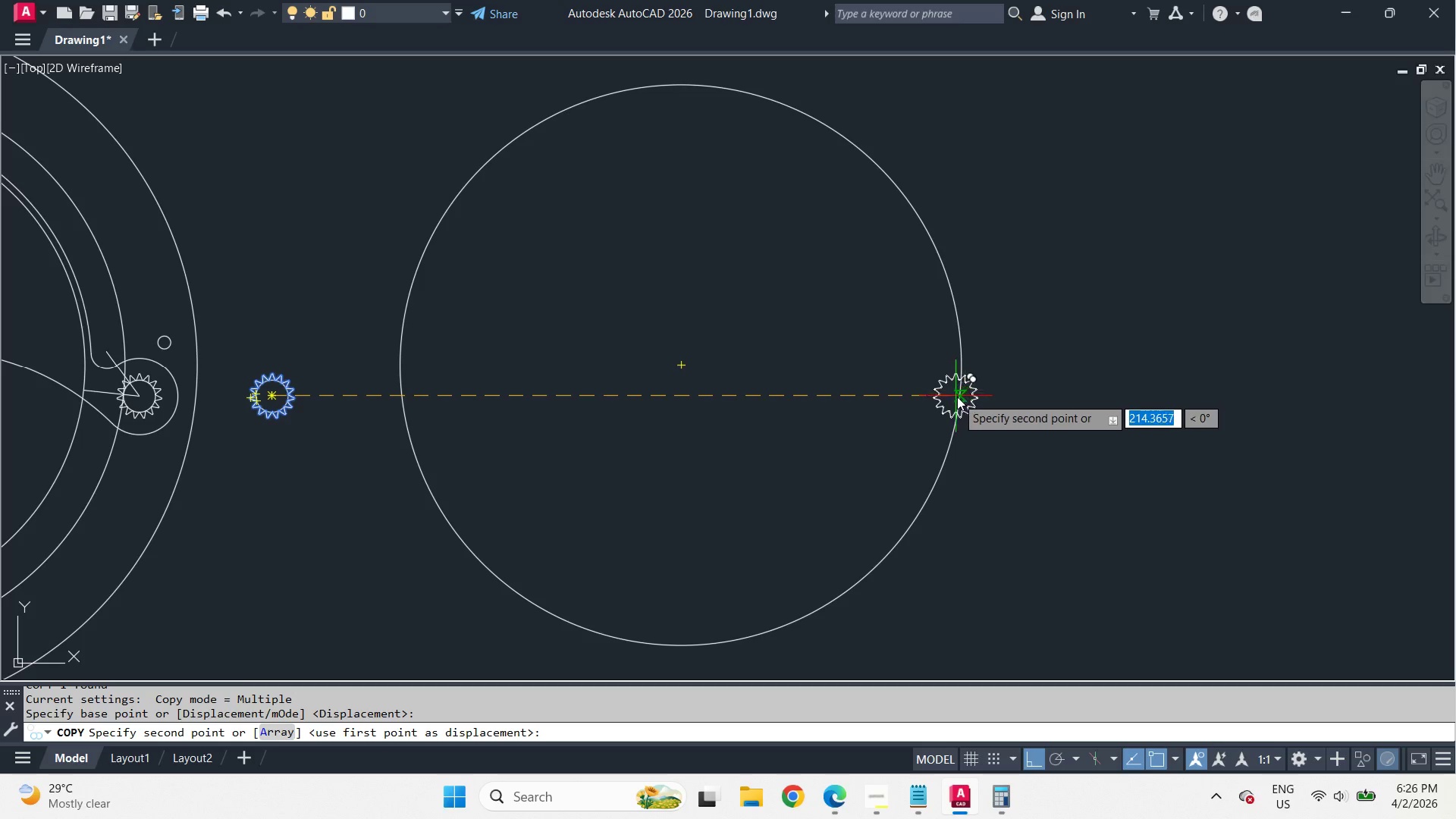 
scroll: coordinate [981, 392], scroll_direction: up, amount: 1.0
 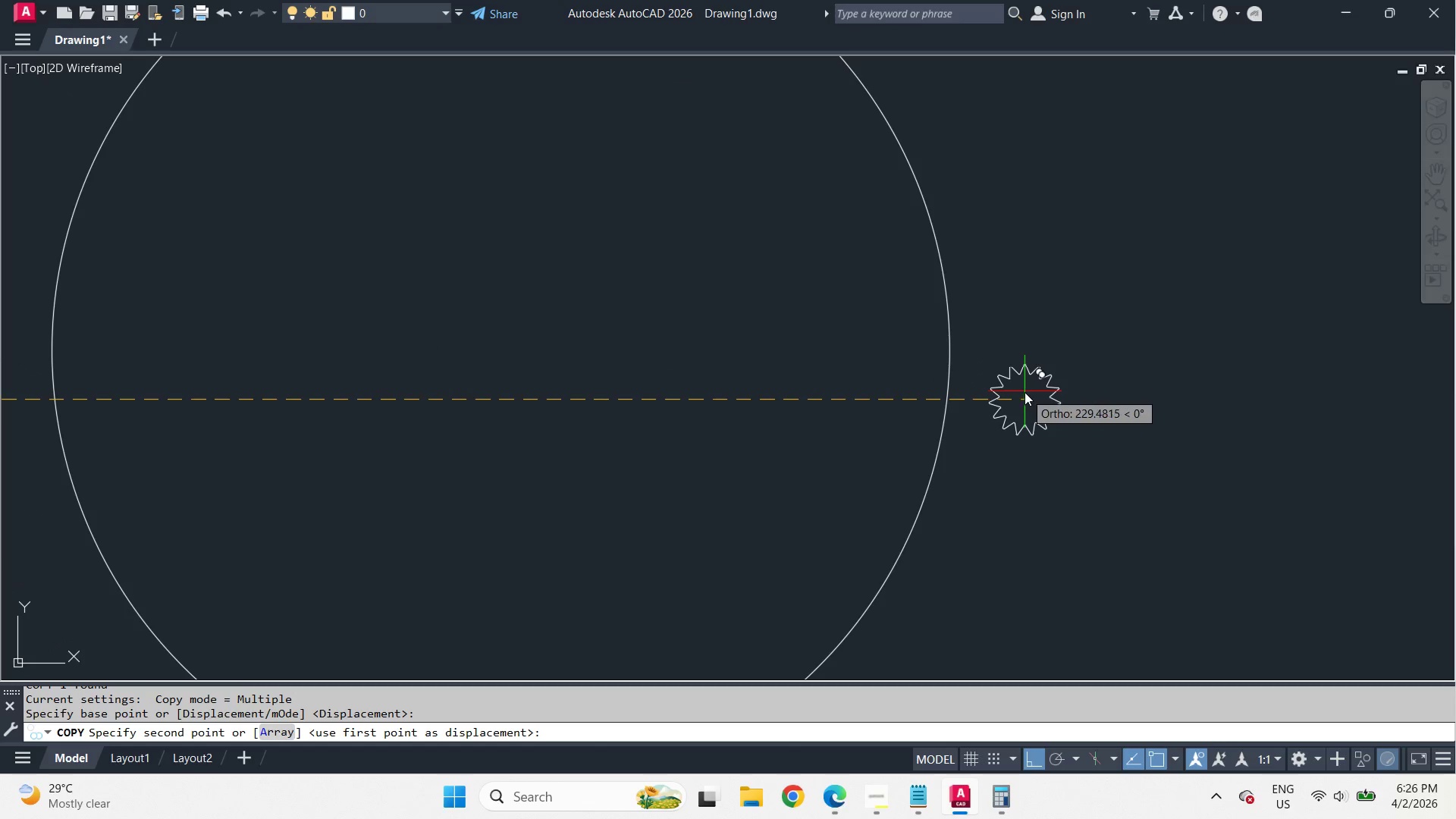 
left_click([1025, 392])
 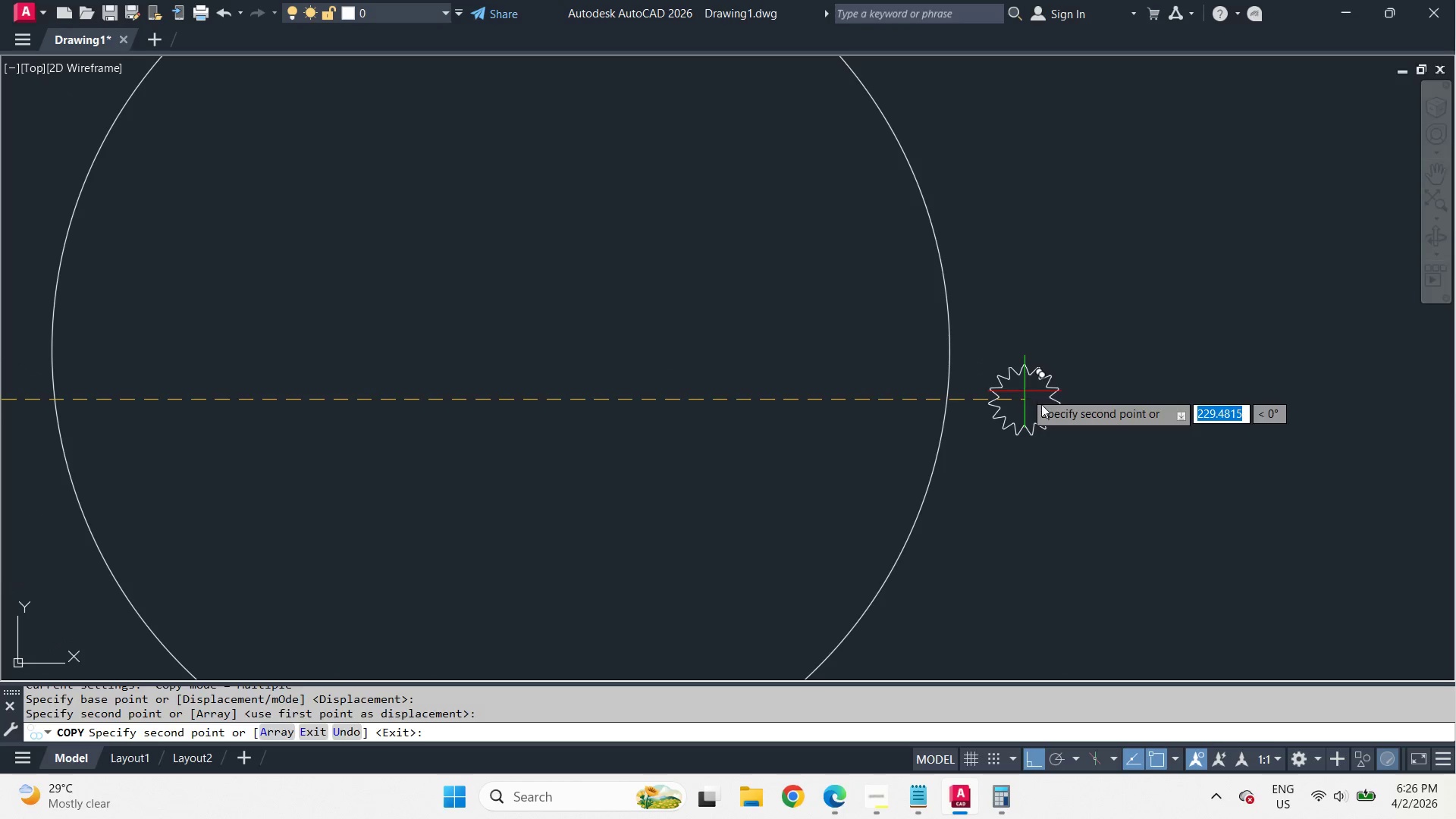 
key(Space)
 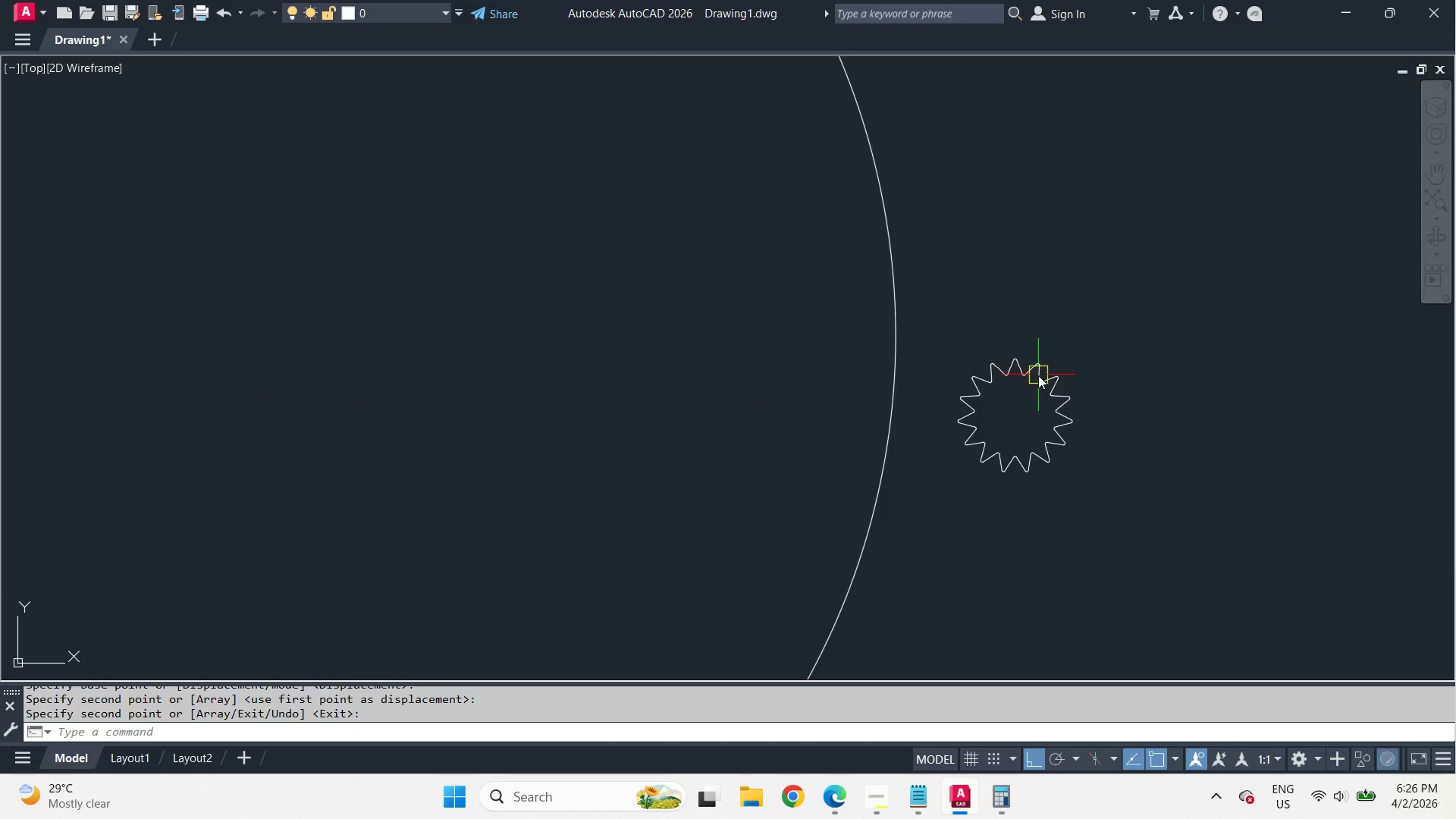 
left_click([922, 384])
 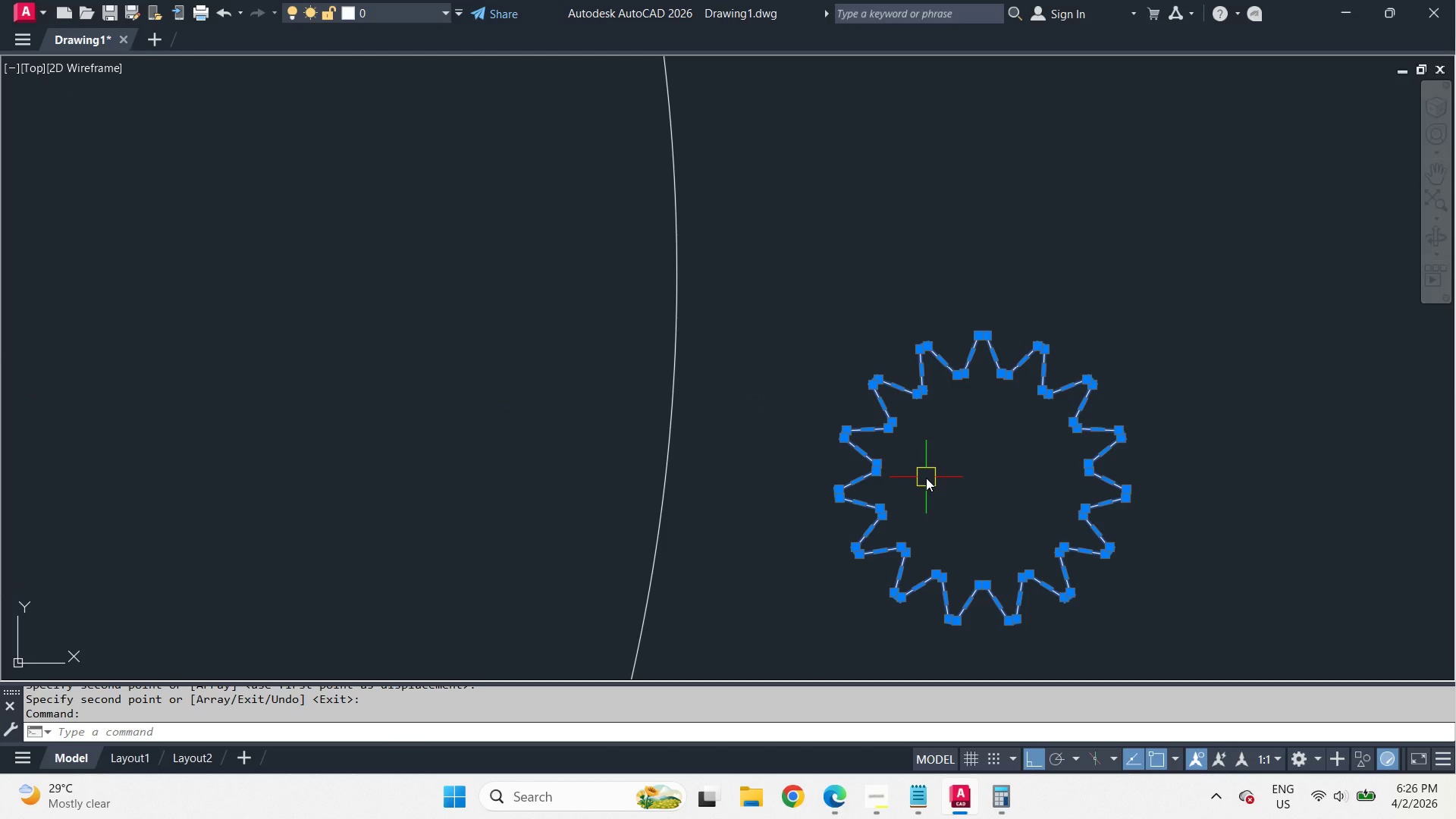 
scroll: coordinate [1034, 378], scroll_direction: up, amount: 3.0
 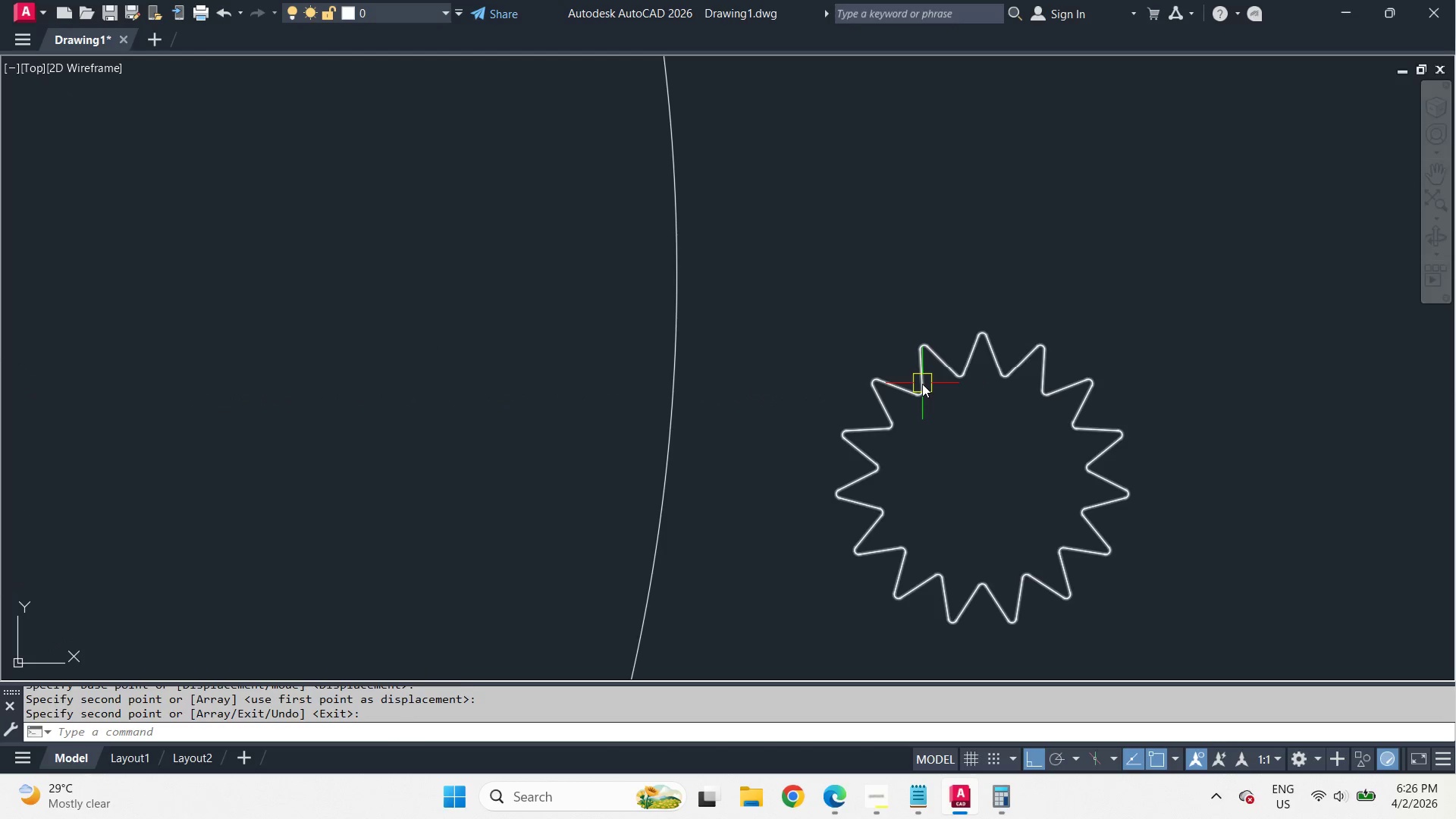 
type(ro )
 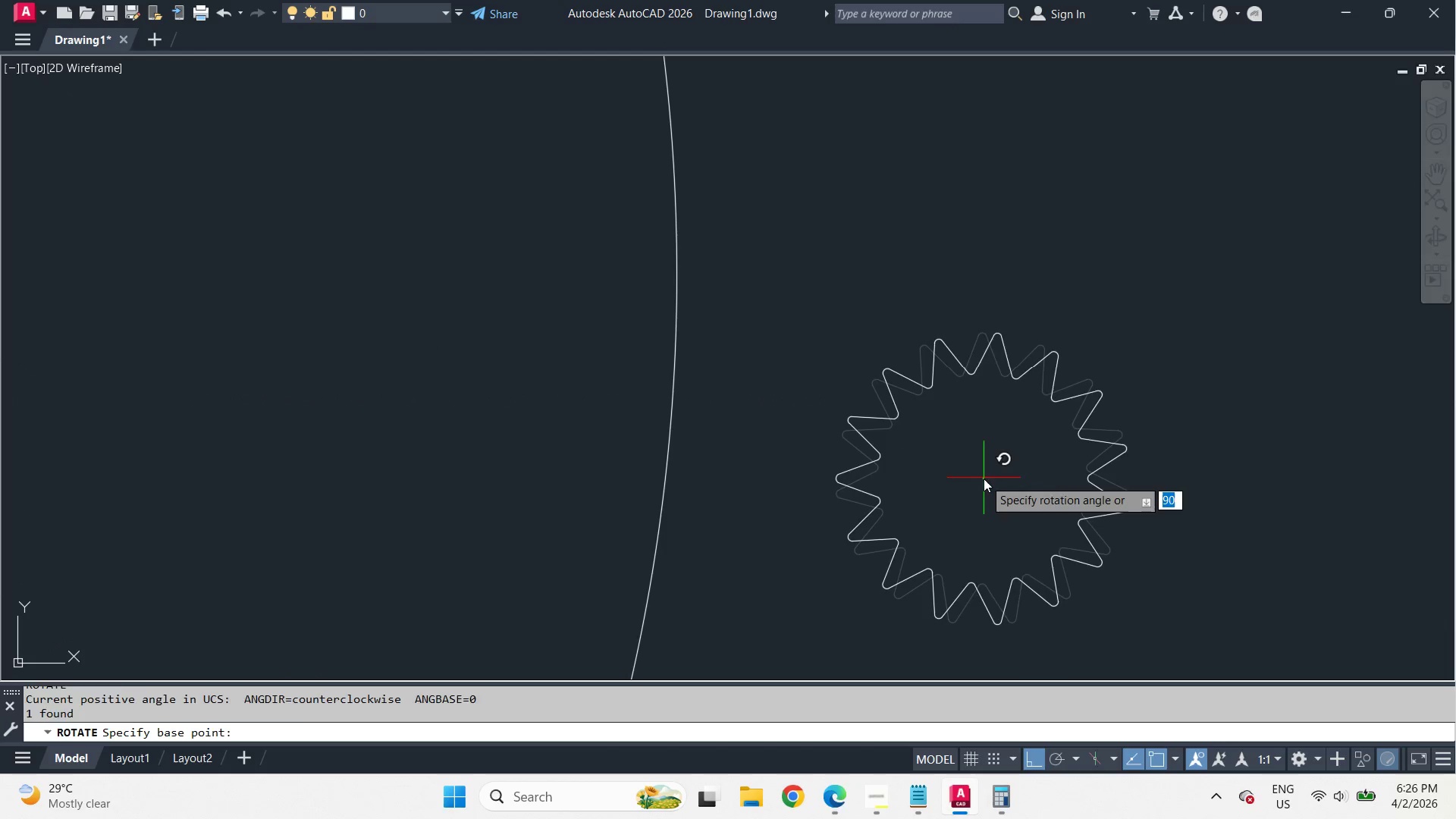 
scroll: coordinate [962, 520], scroll_direction: up, amount: 2.0
 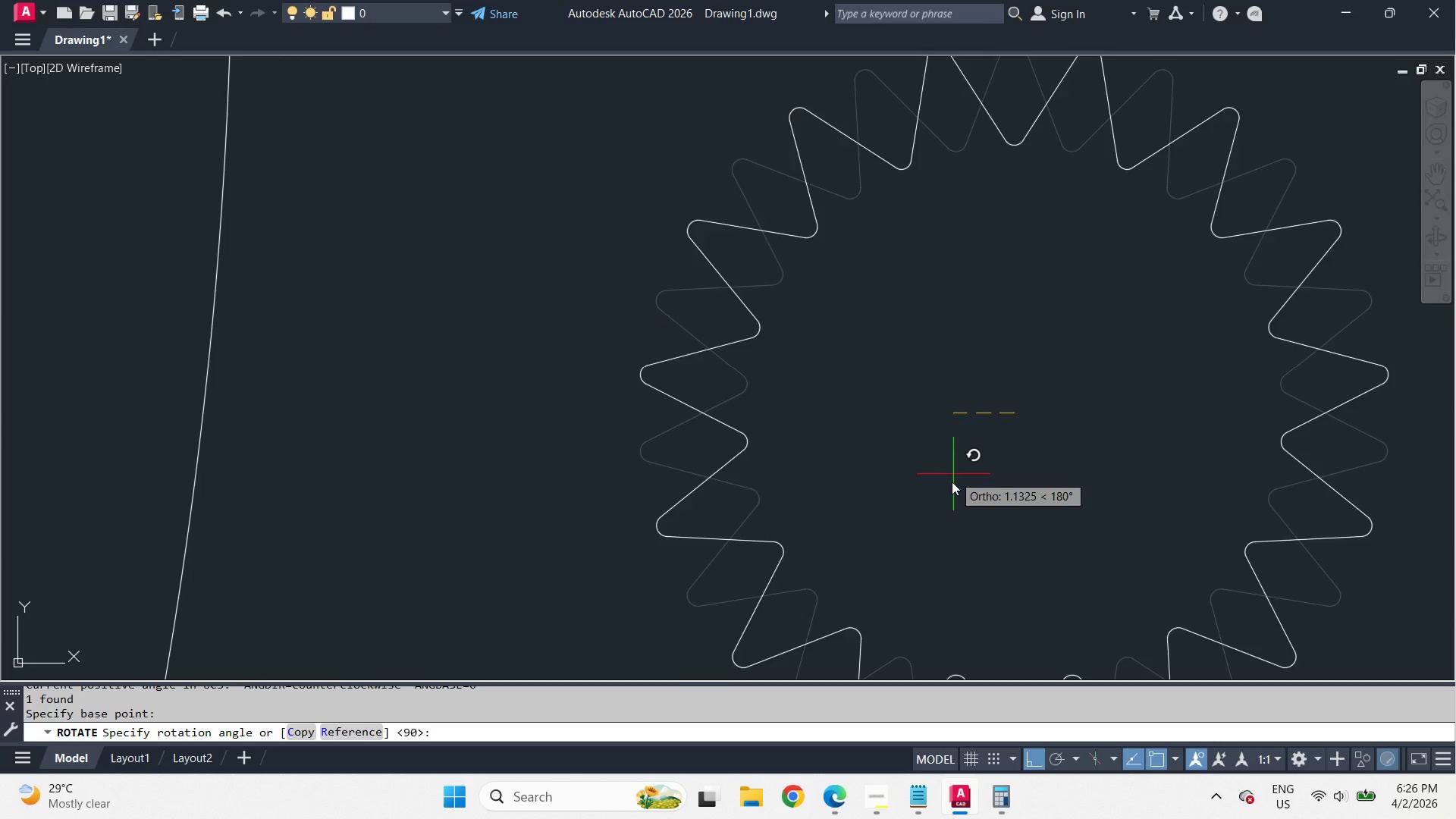 
key(R)
 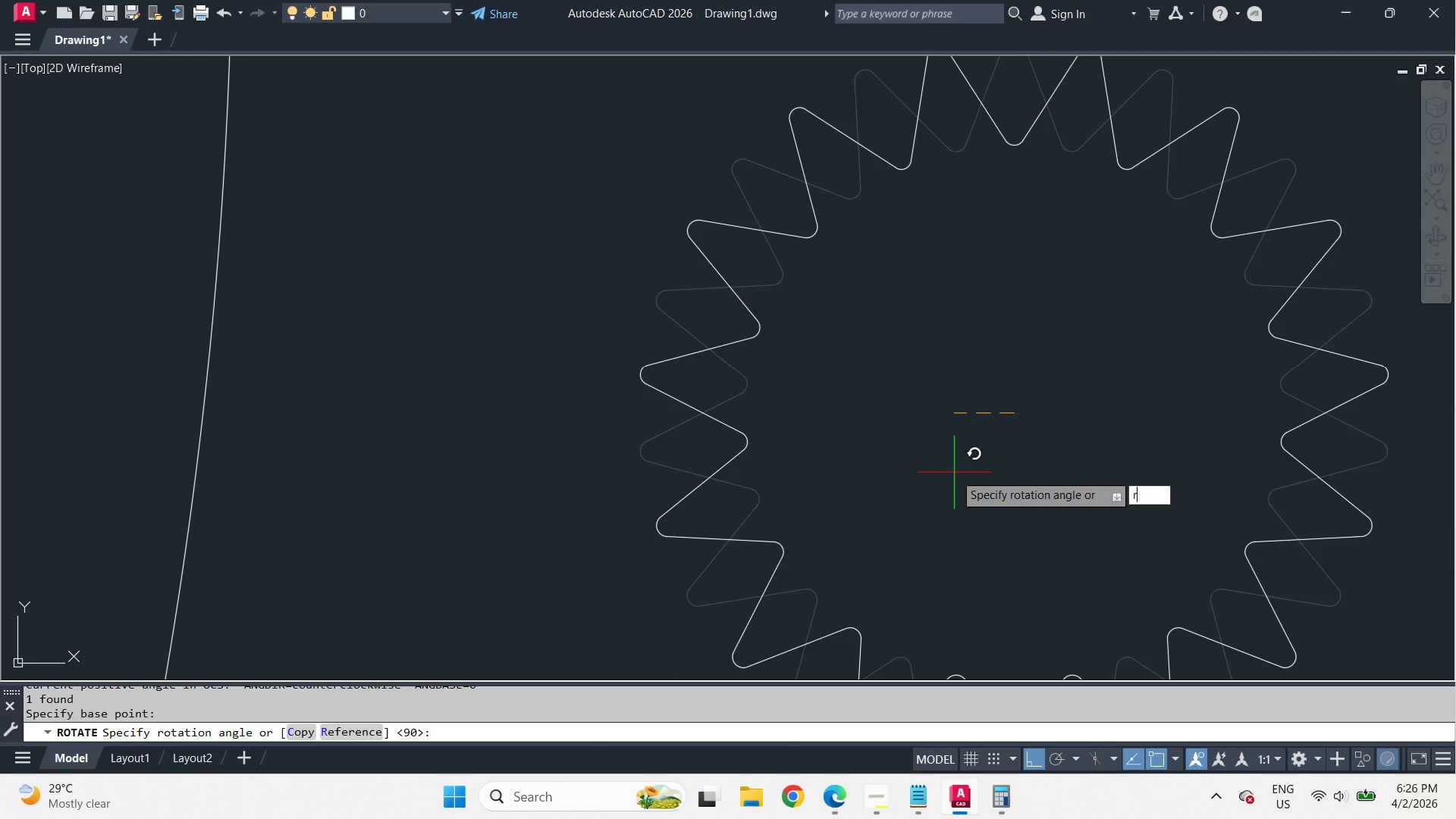 
key(Space)
 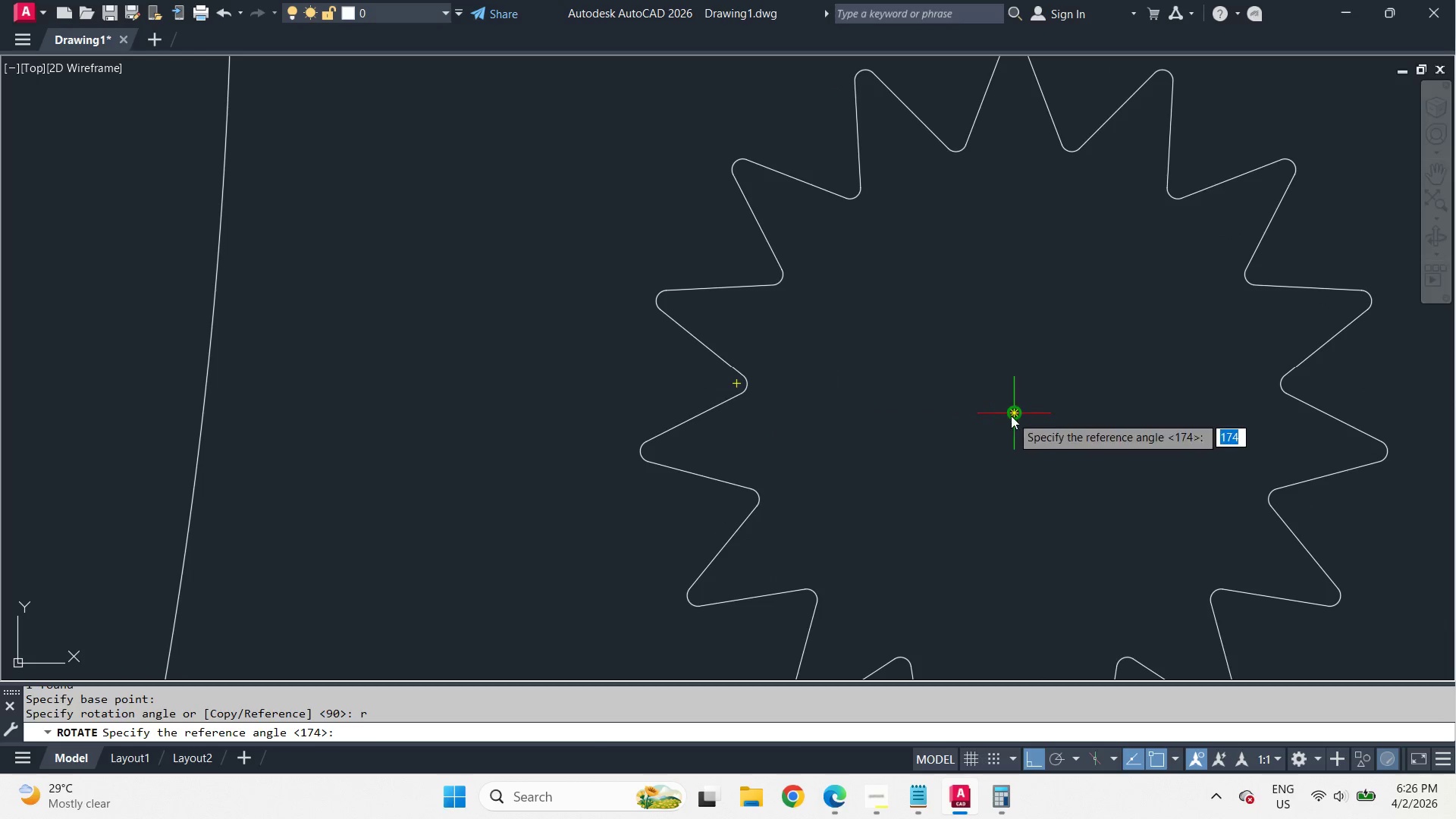 
left_click([1015, 417])
 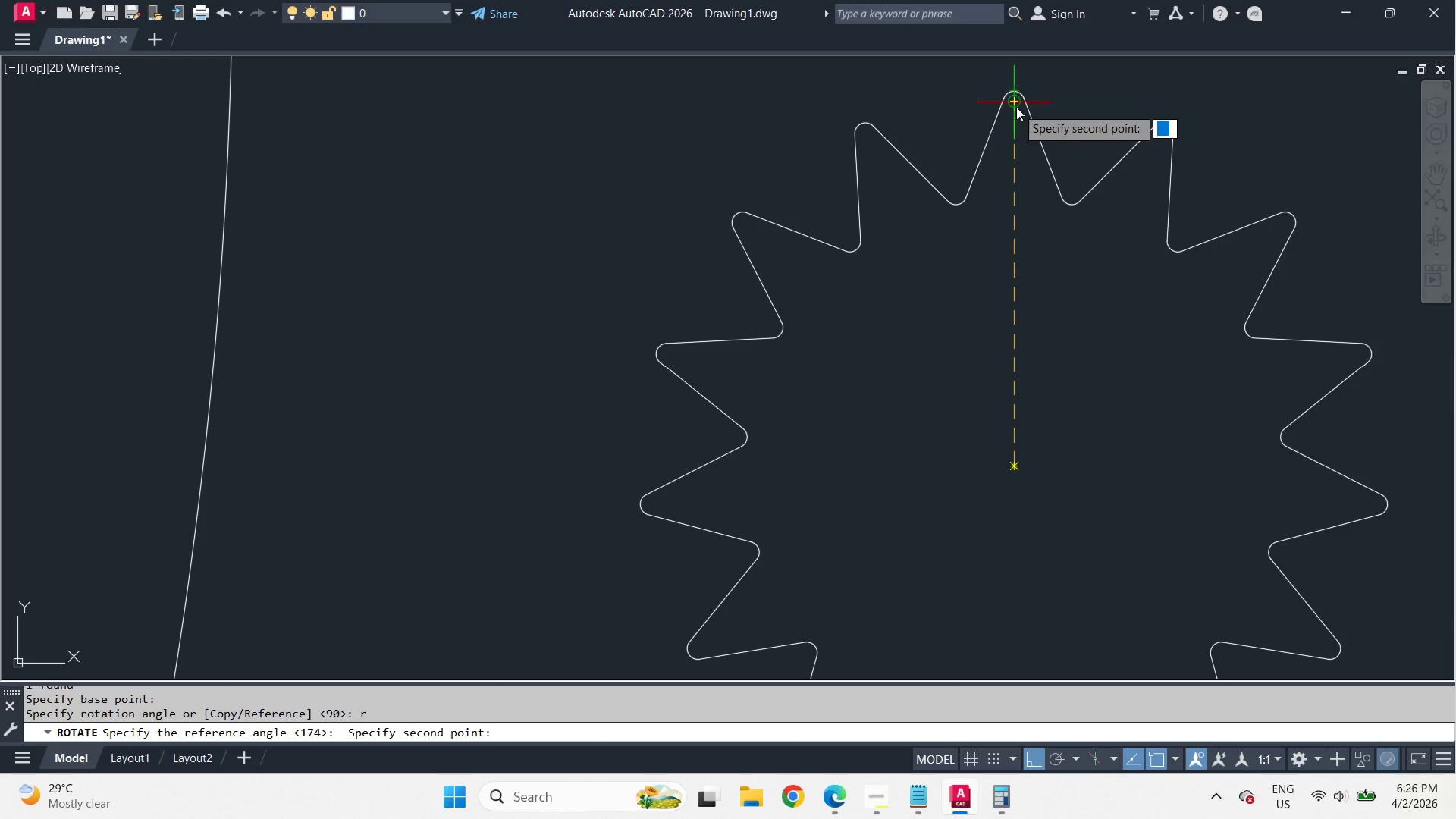 
left_click_drag(start_coordinate=[1016, 107], to_coordinate=[1011, 114])
 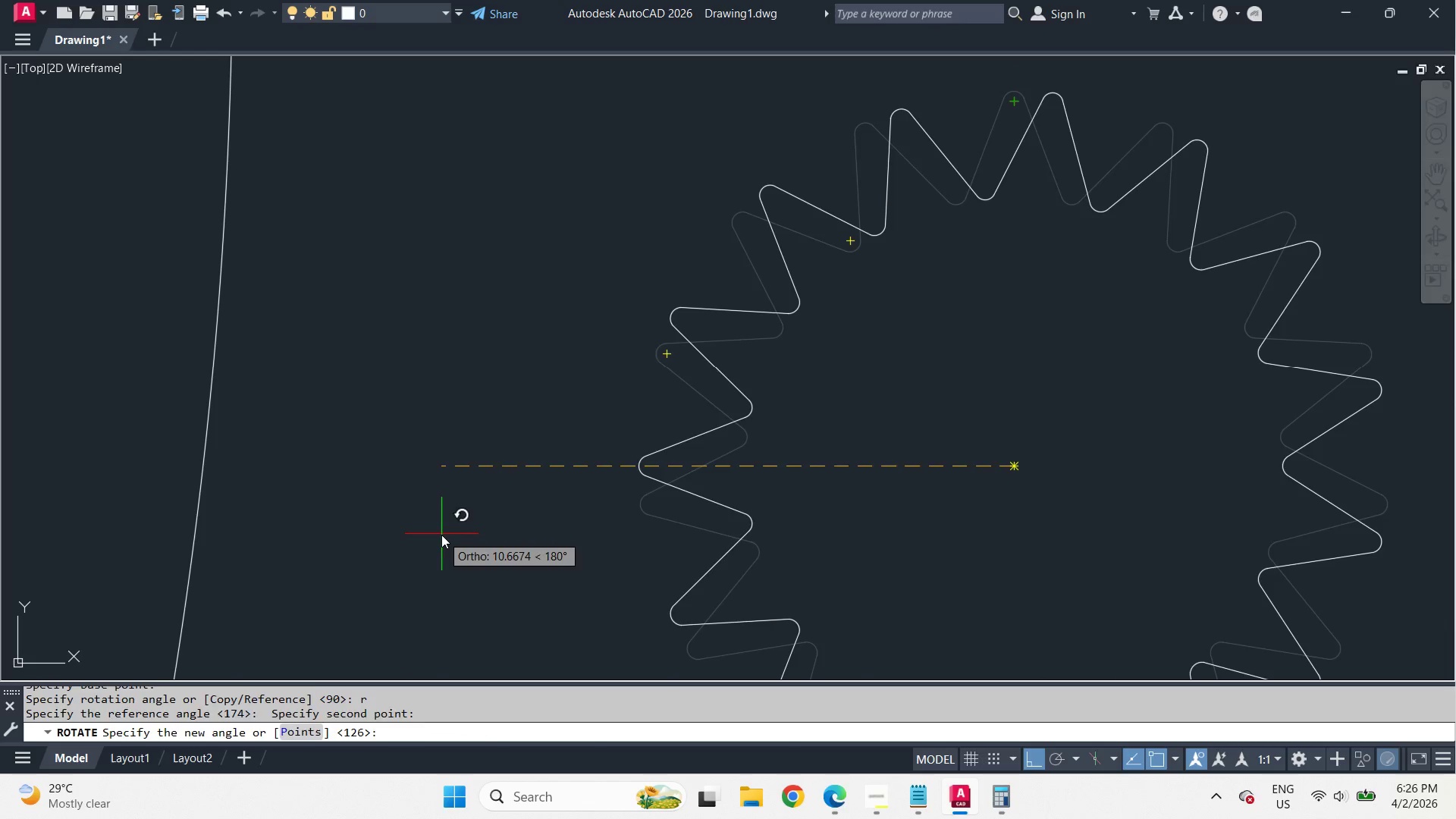 
left_click([441, 535])
 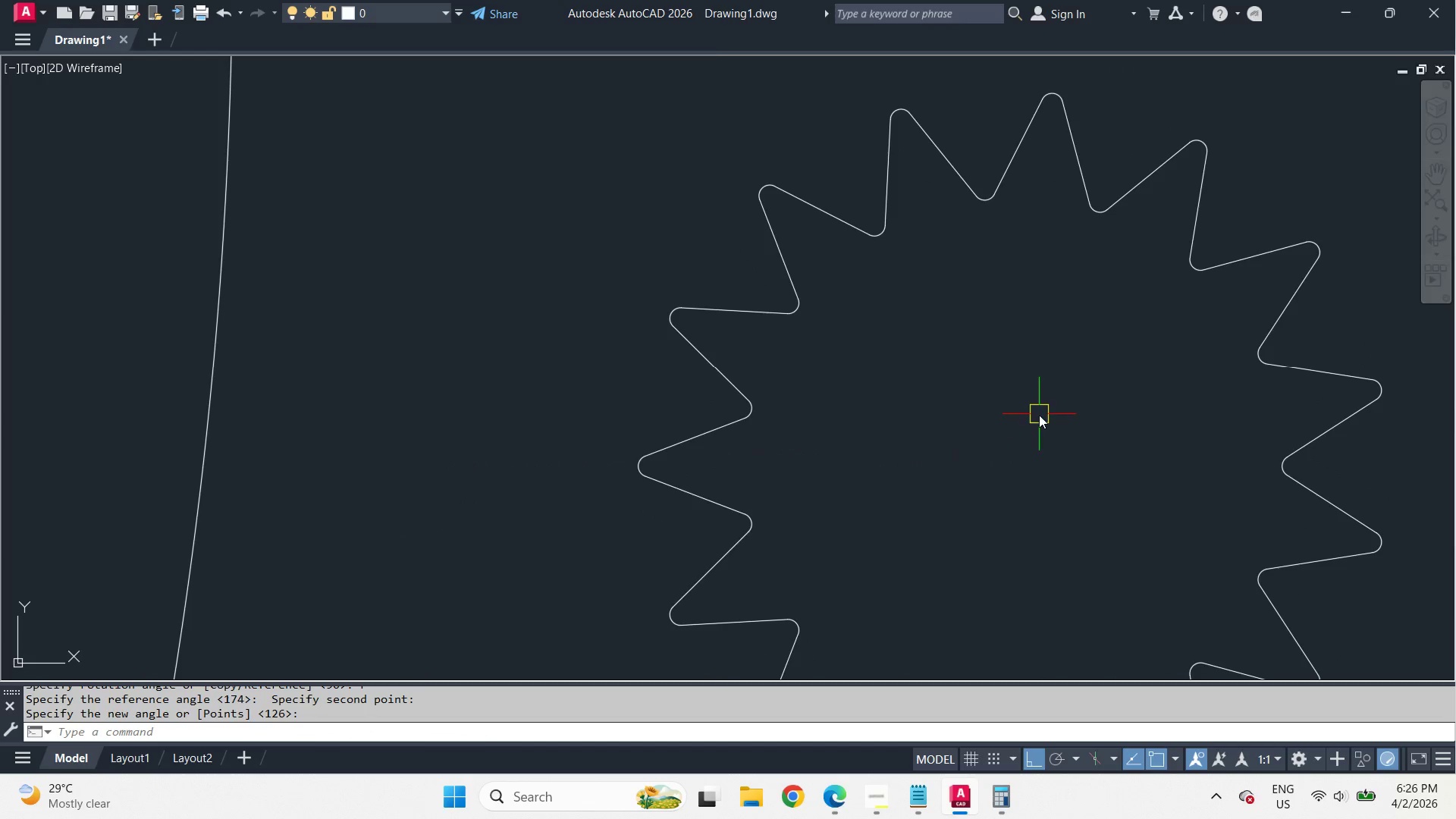 
scroll: coordinate [1039, 415], scroll_direction: down, amount: 2.0
 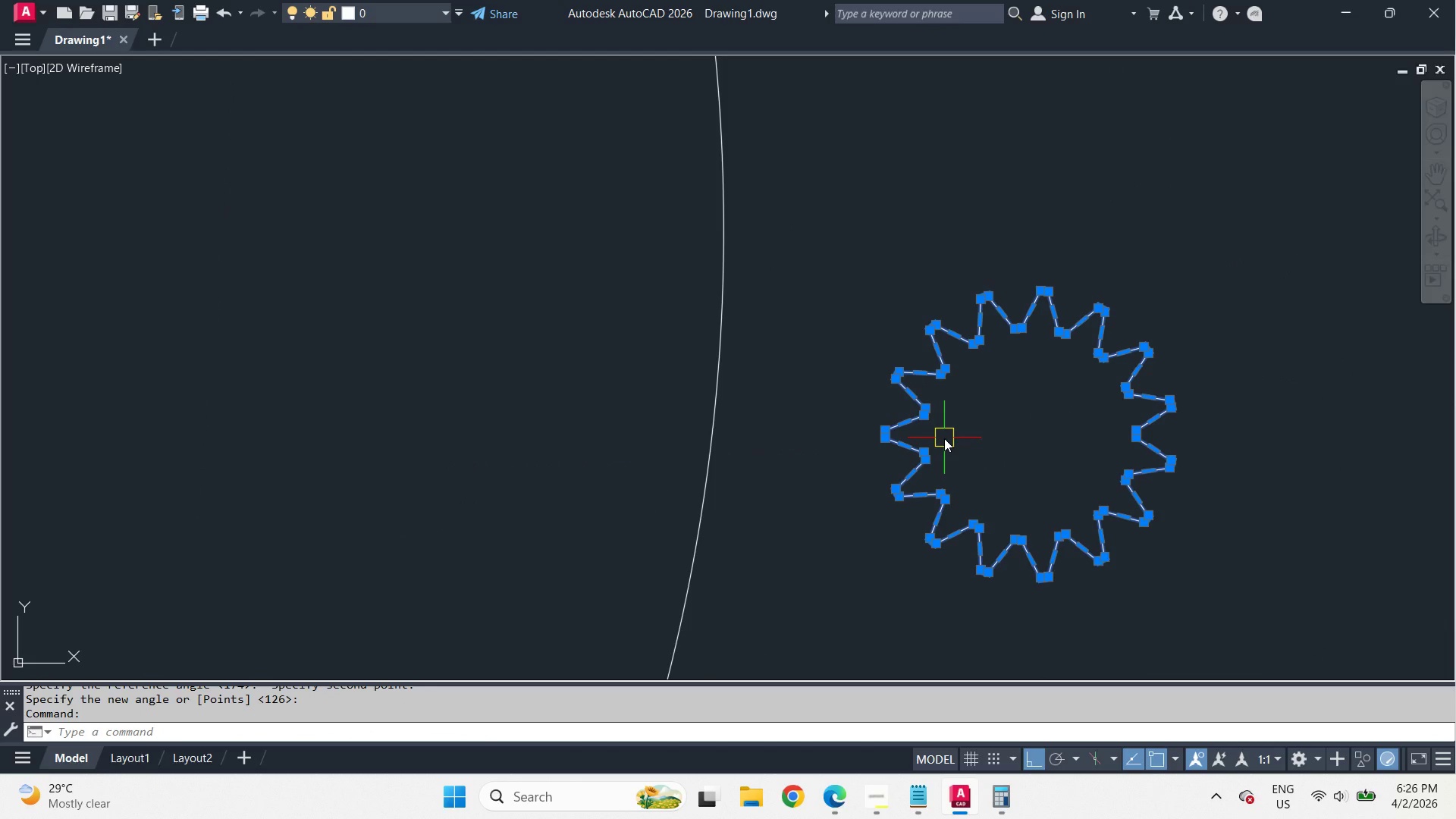 
key(Escape)
 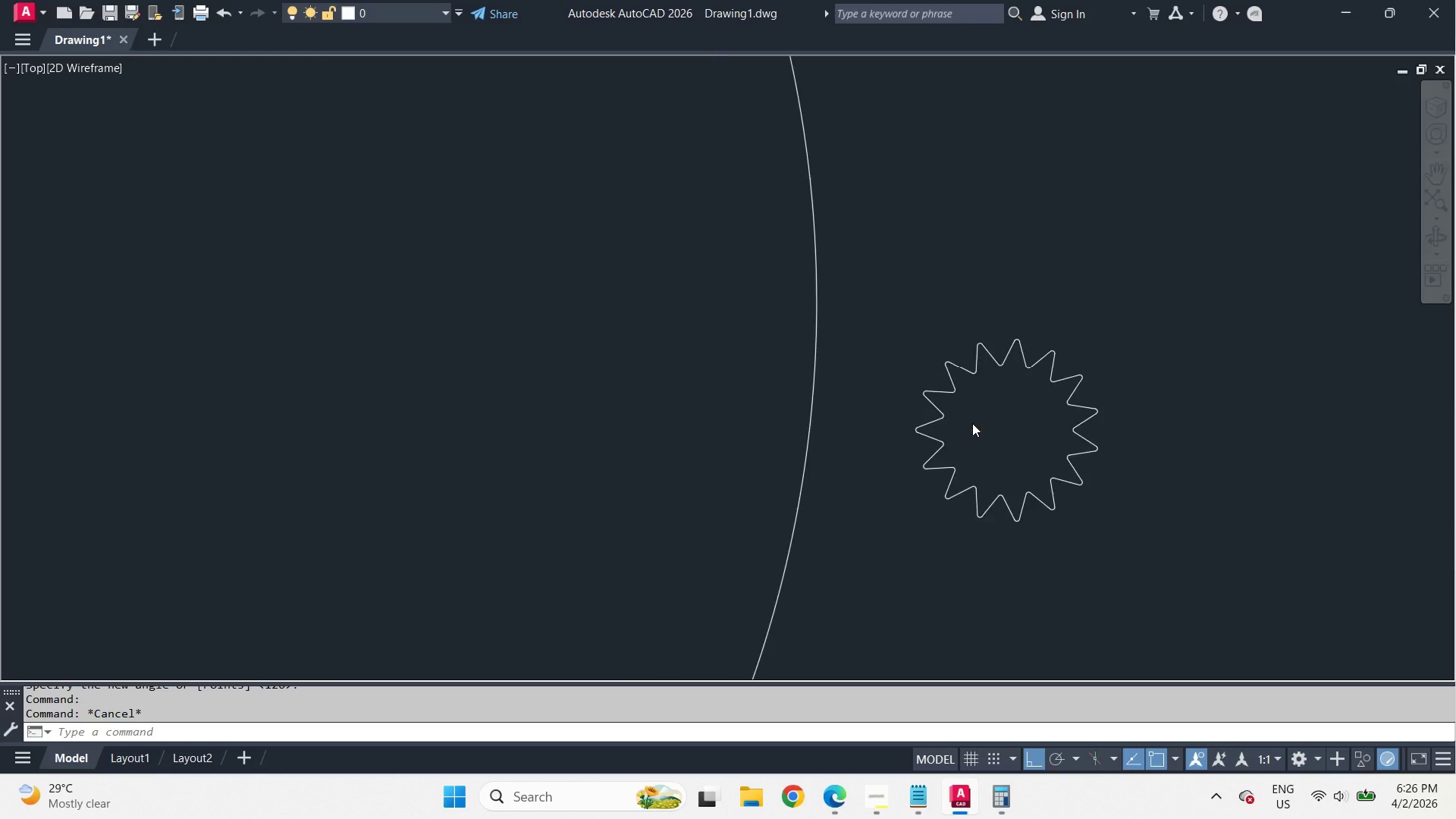 
scroll: coordinate [976, 425], scroll_direction: down, amount: 5.0
 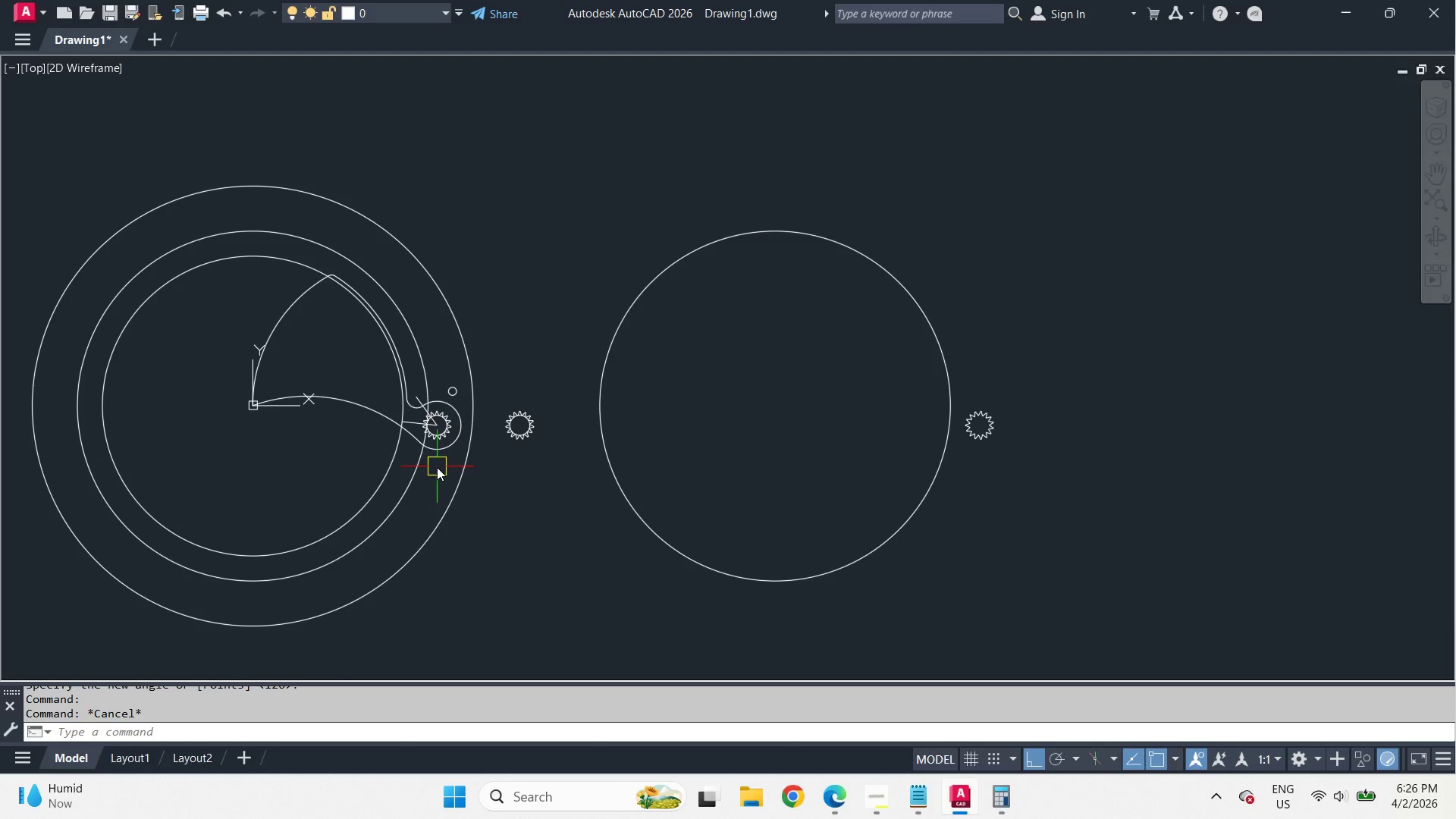 
scroll: coordinate [436, 453], scroll_direction: up, amount: 3.0
 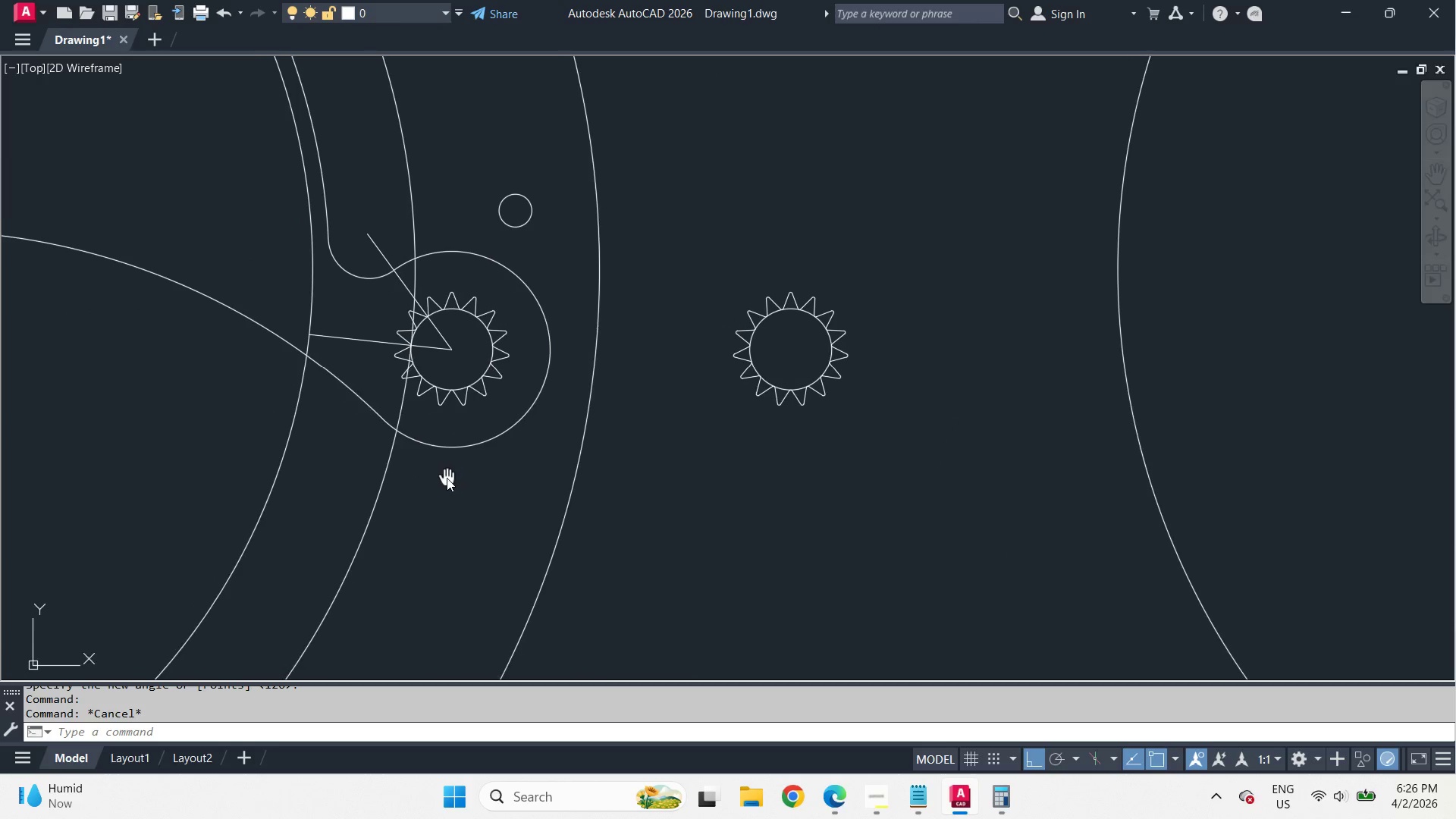 
key(C)
 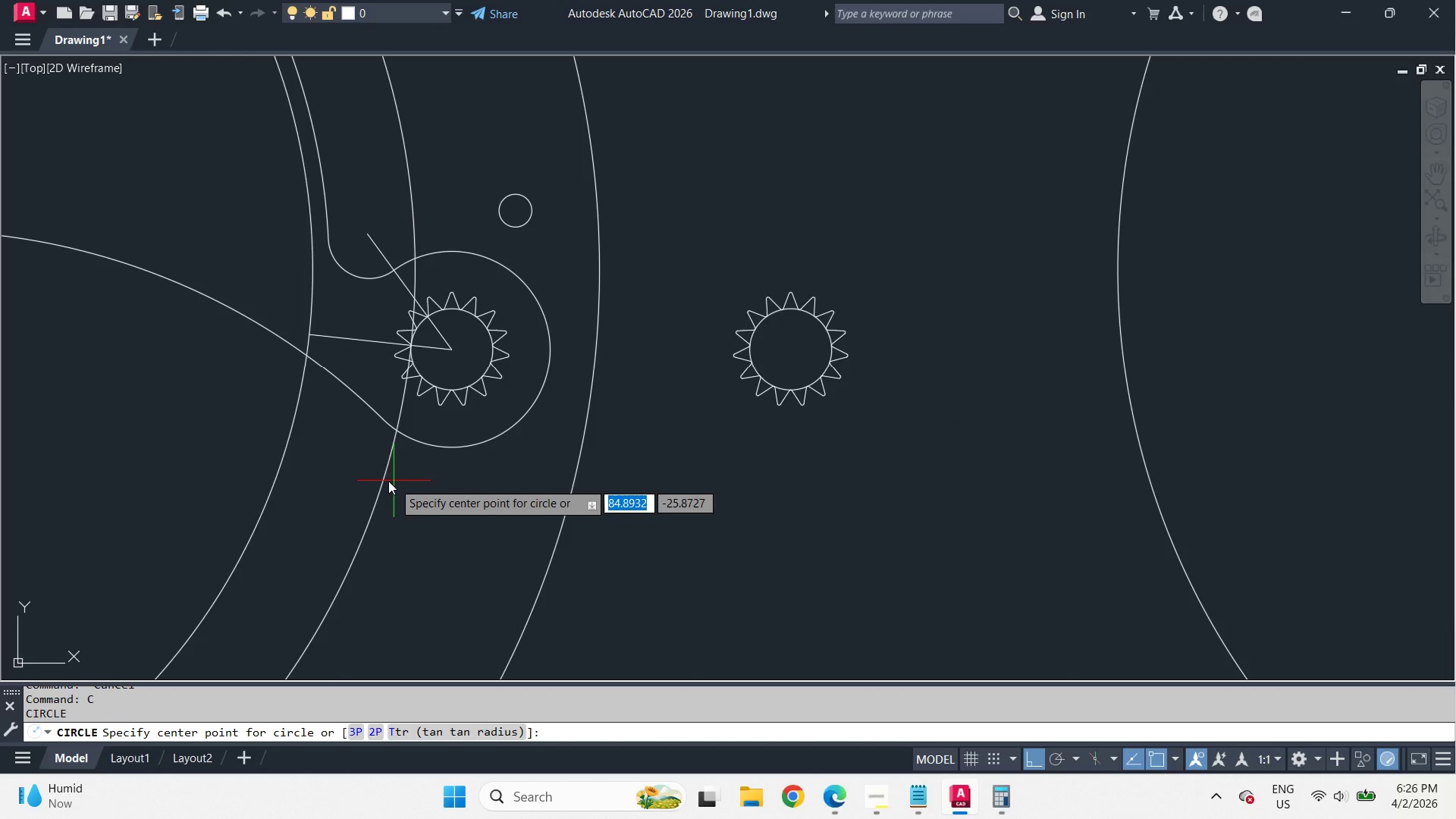 
type( cen )
 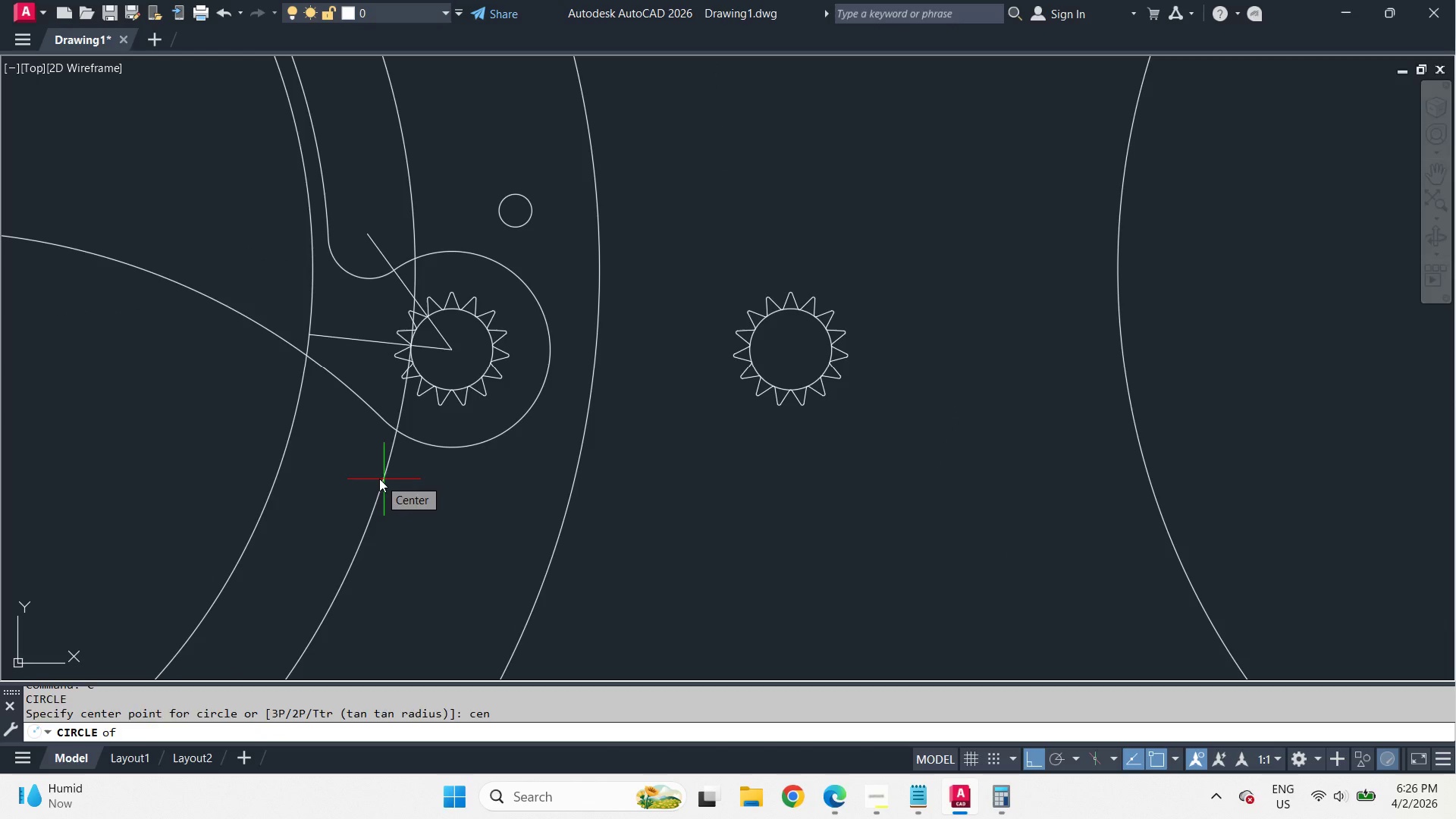 
left_click([379, 479])
 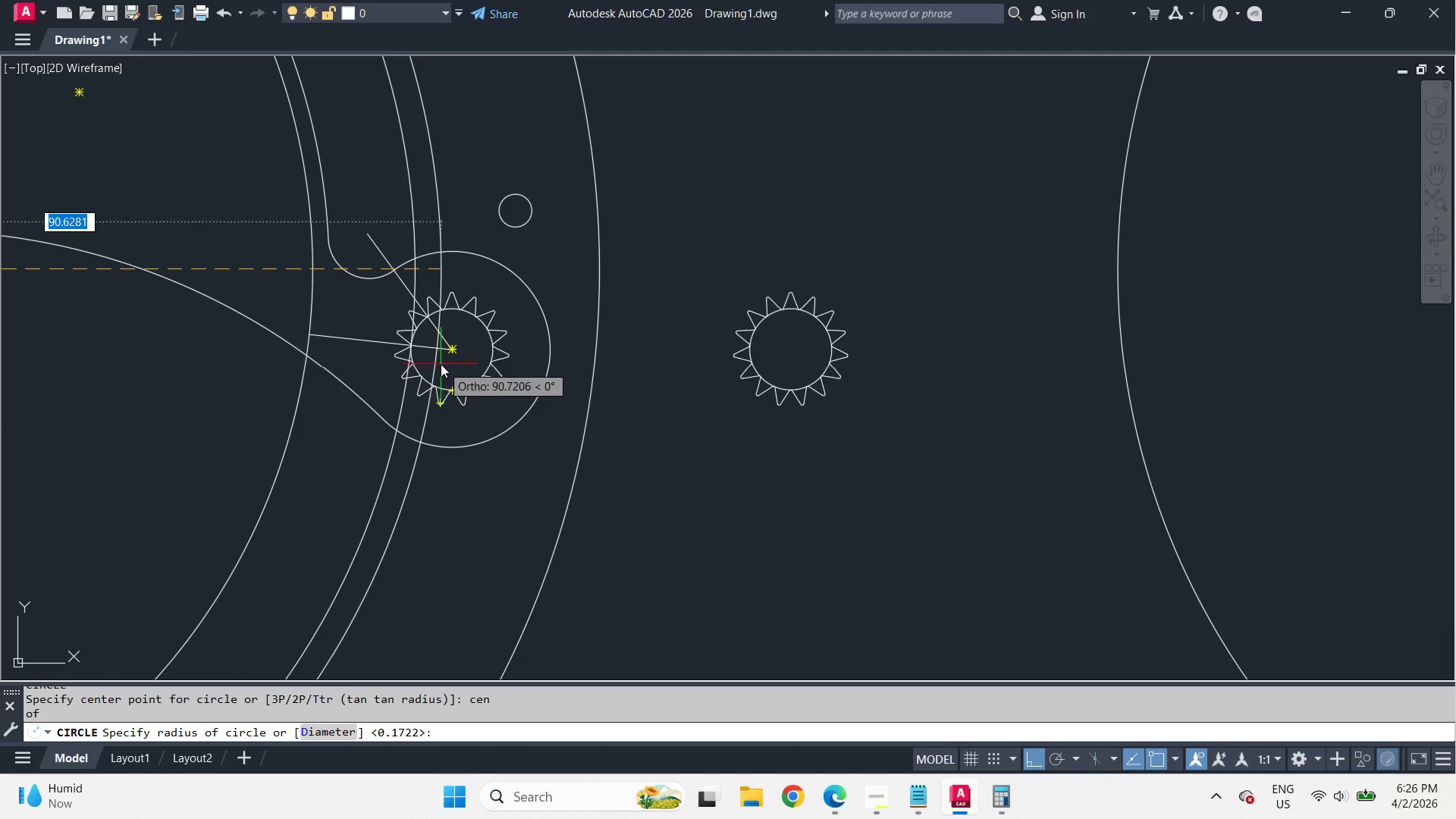 
scroll: coordinate [441, 364], scroll_direction: up, amount: 1.0
 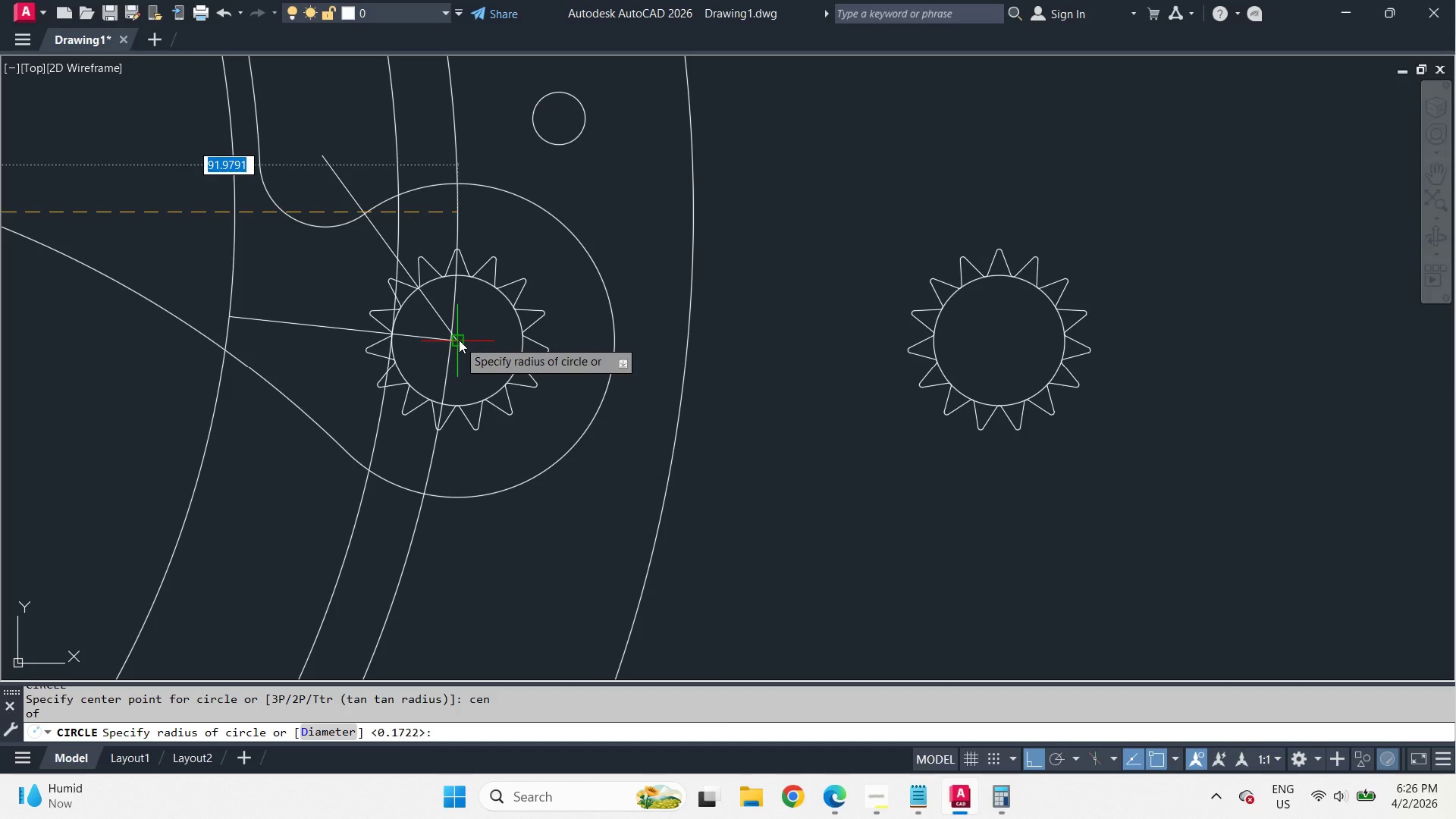 
left_click([459, 340])
 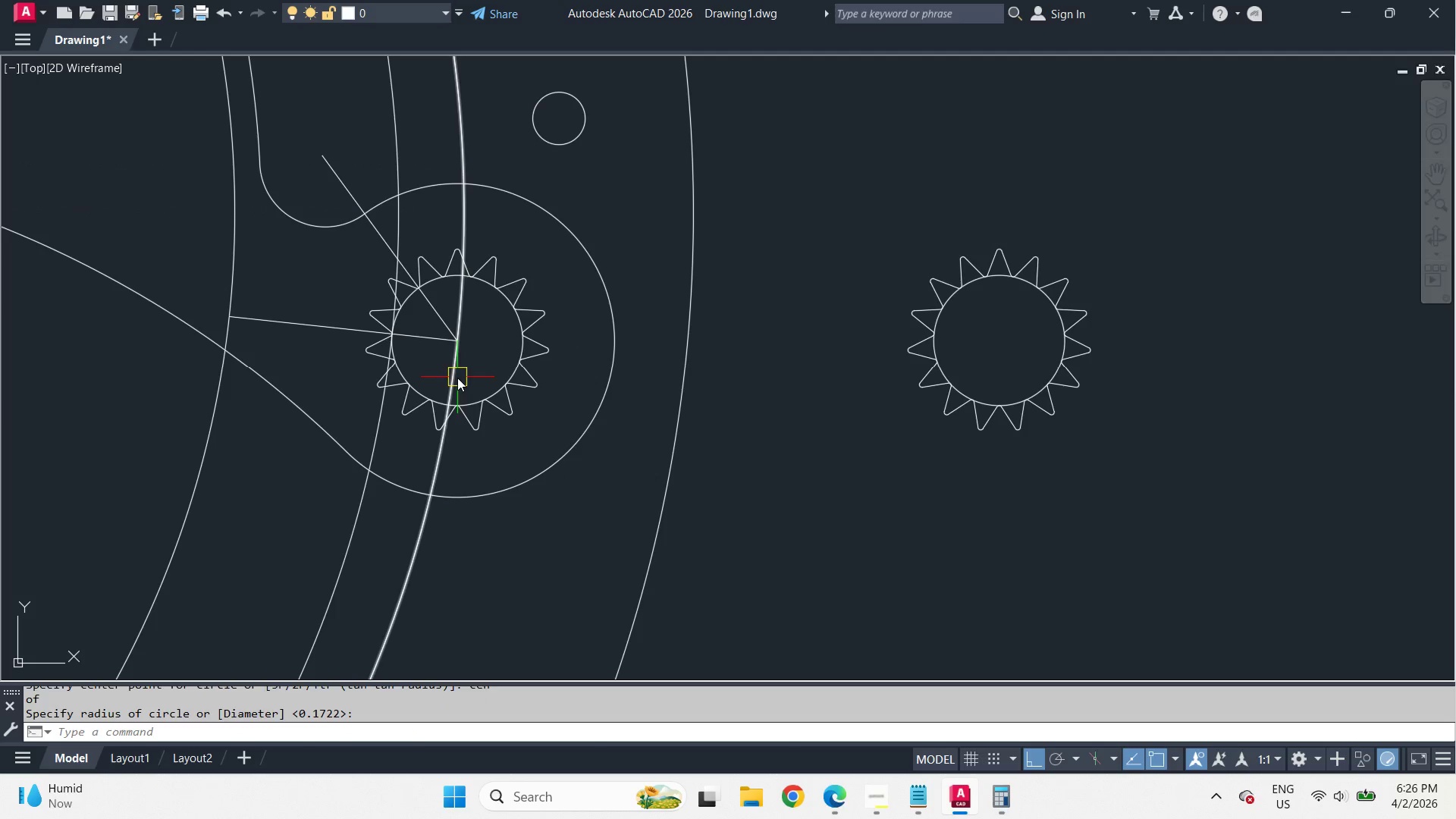 
left_click([457, 377])
 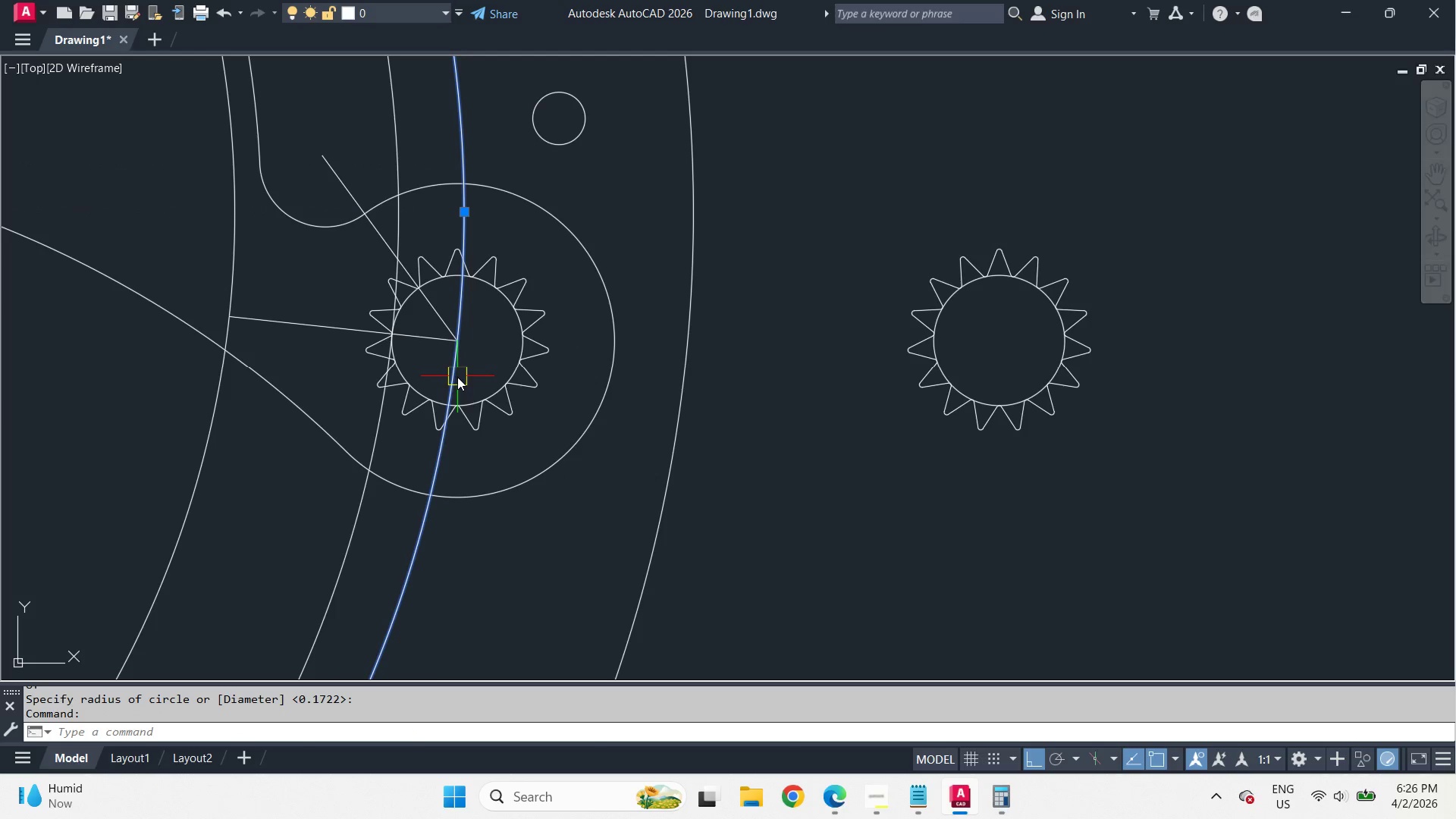 
key(E)
 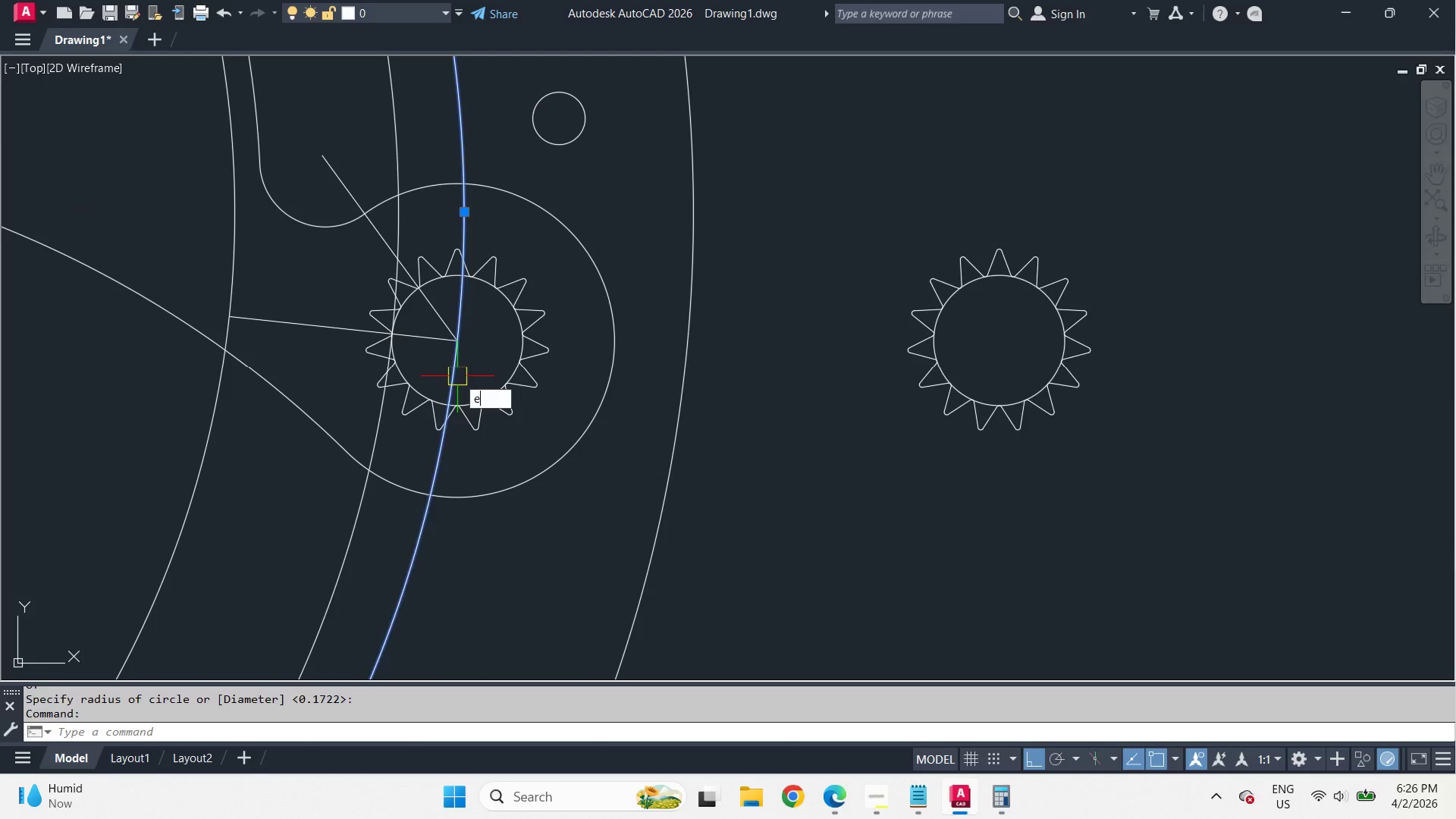 
key(Space)
 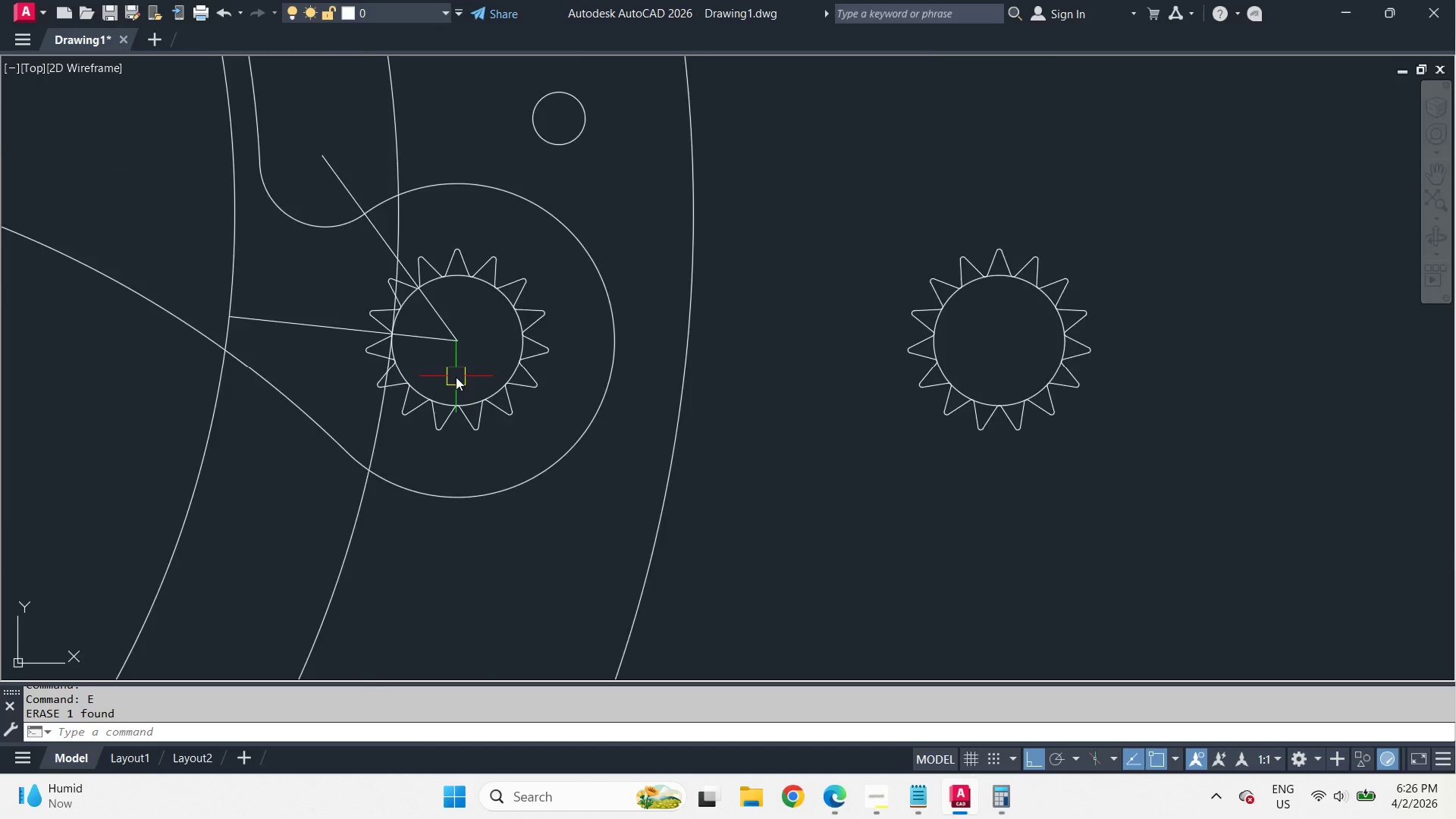 
key(C)
 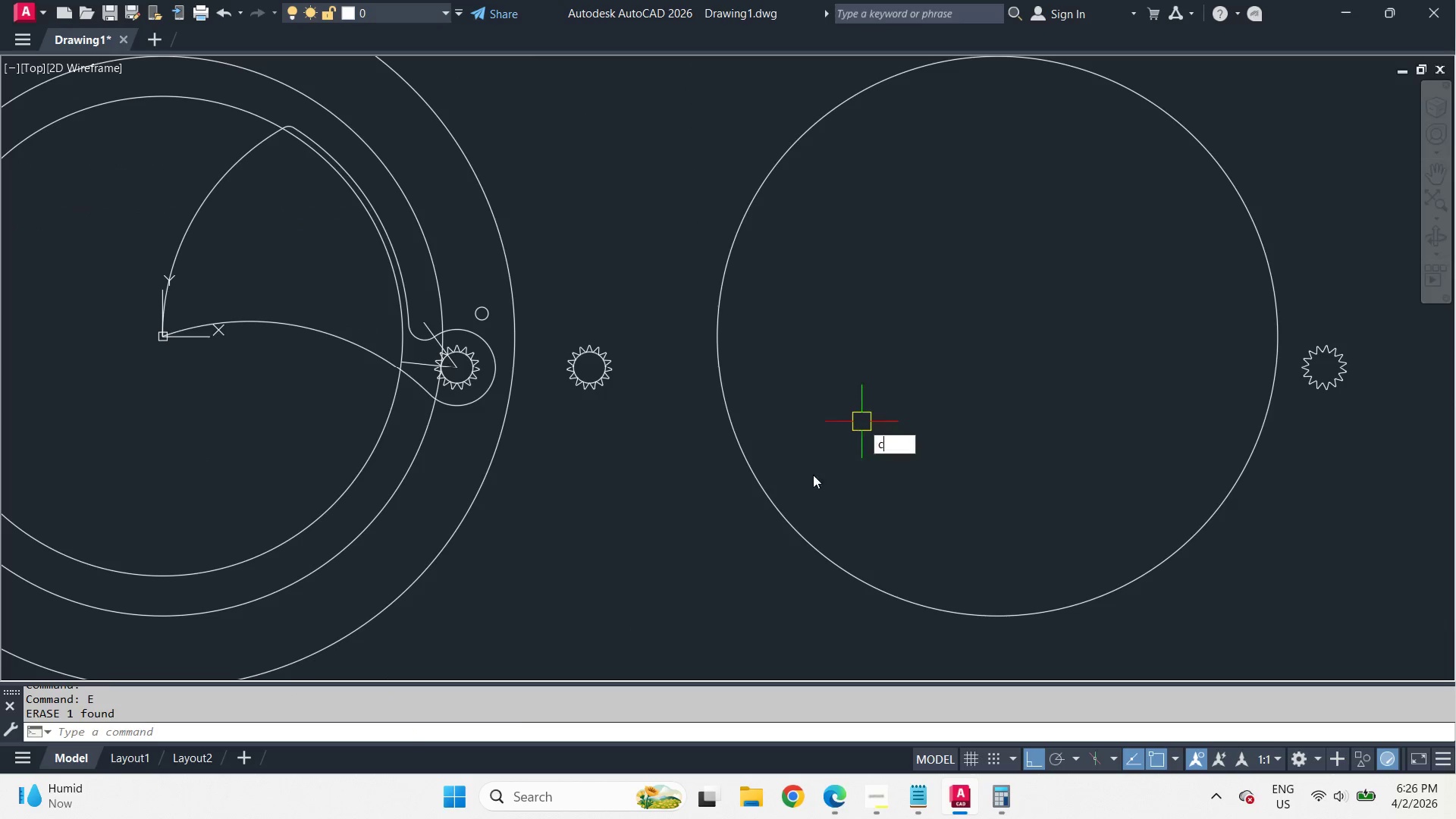 
key(Space)
 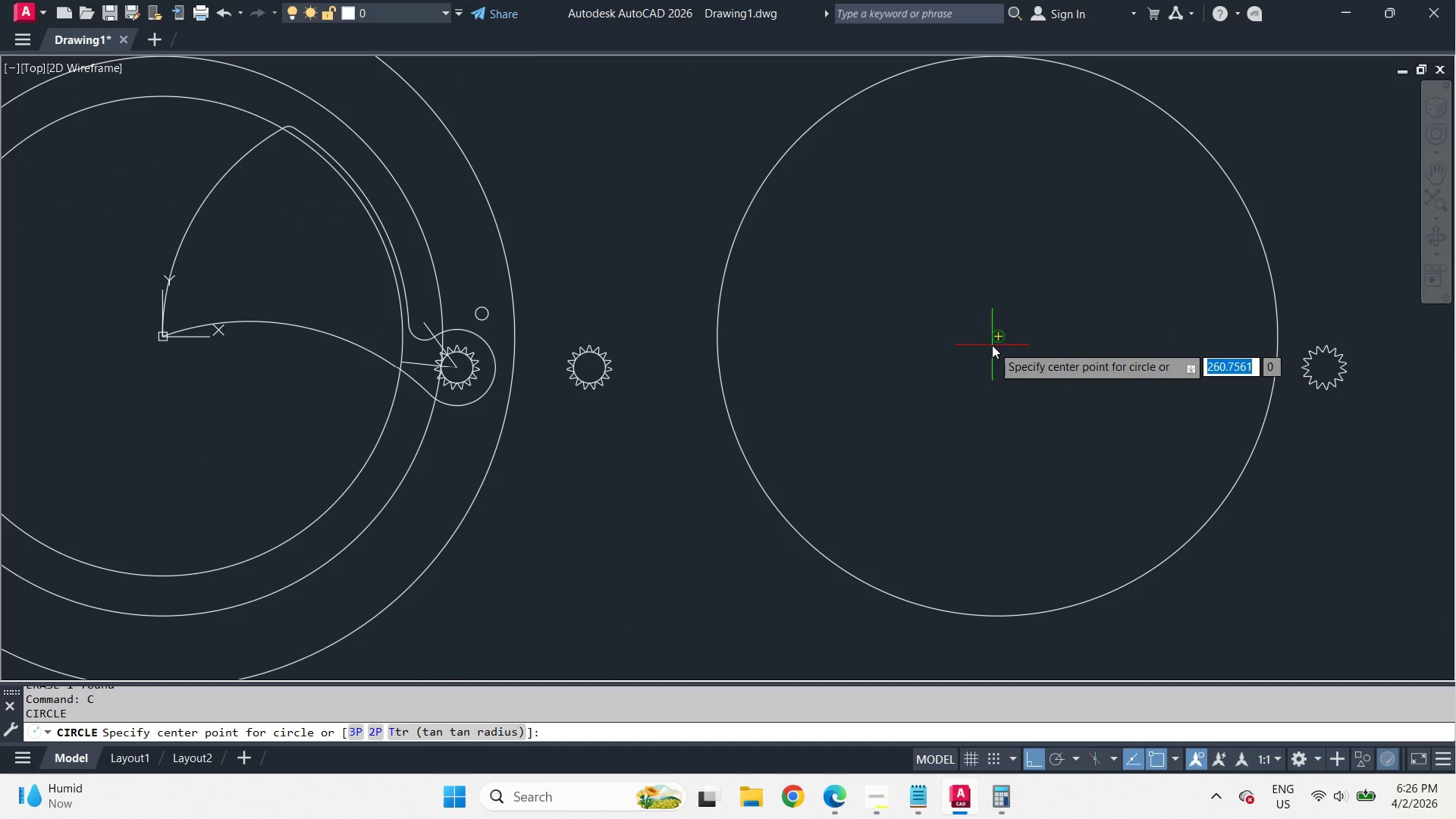 
scroll: coordinate [456, 377], scroll_direction: down, amount: 3.0
 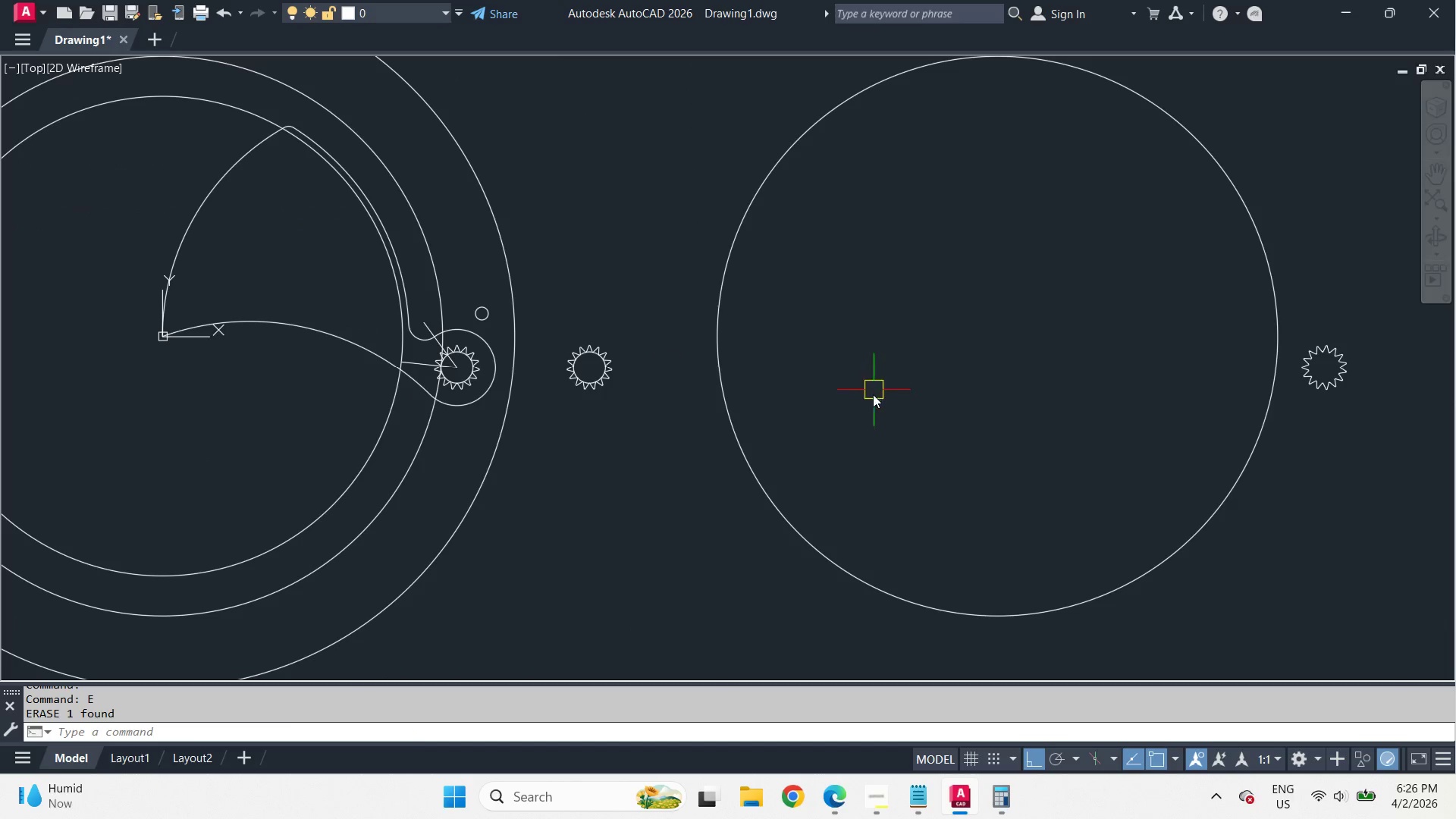 
left_click([994, 339])
 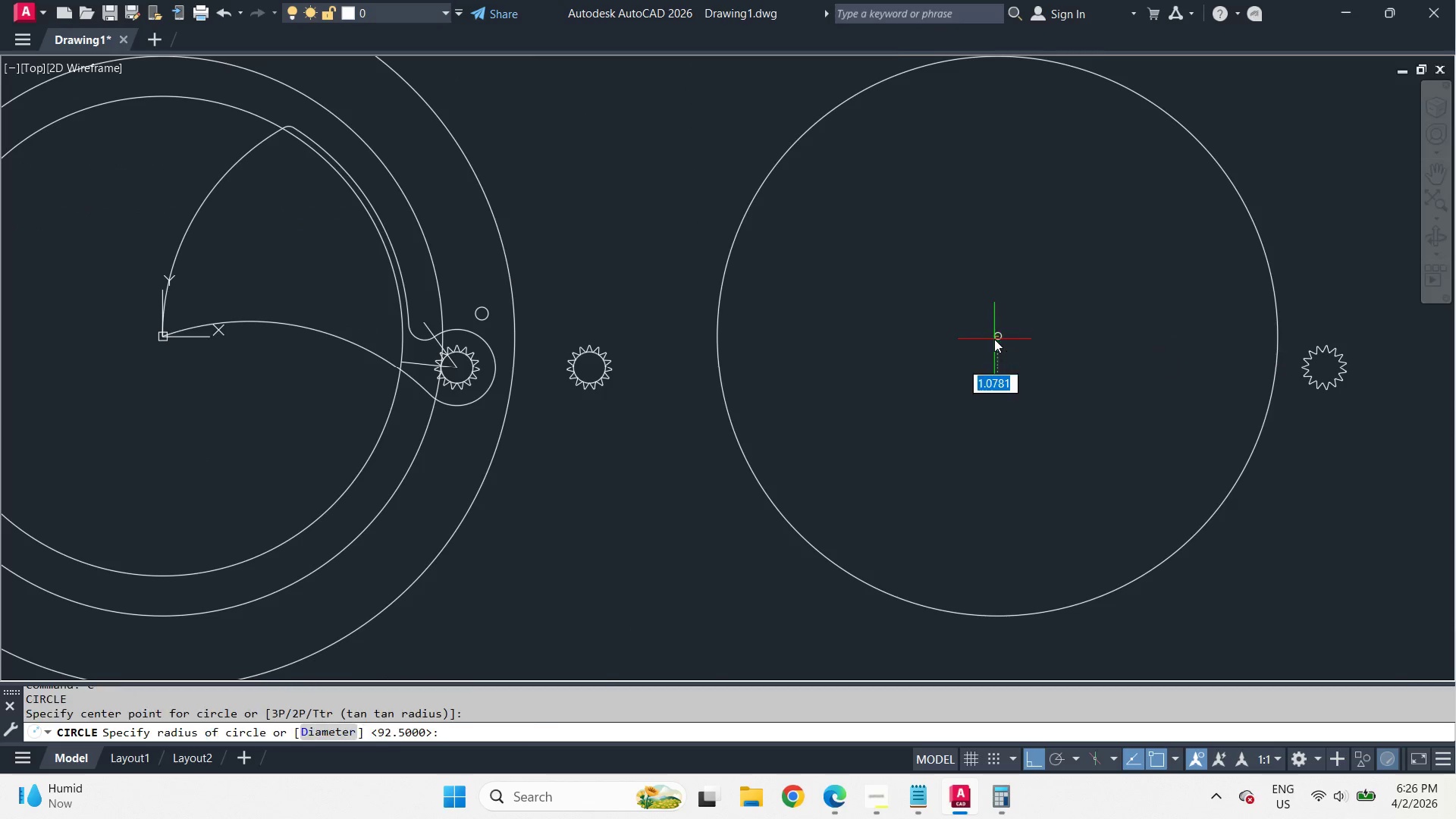 
key(Space)
 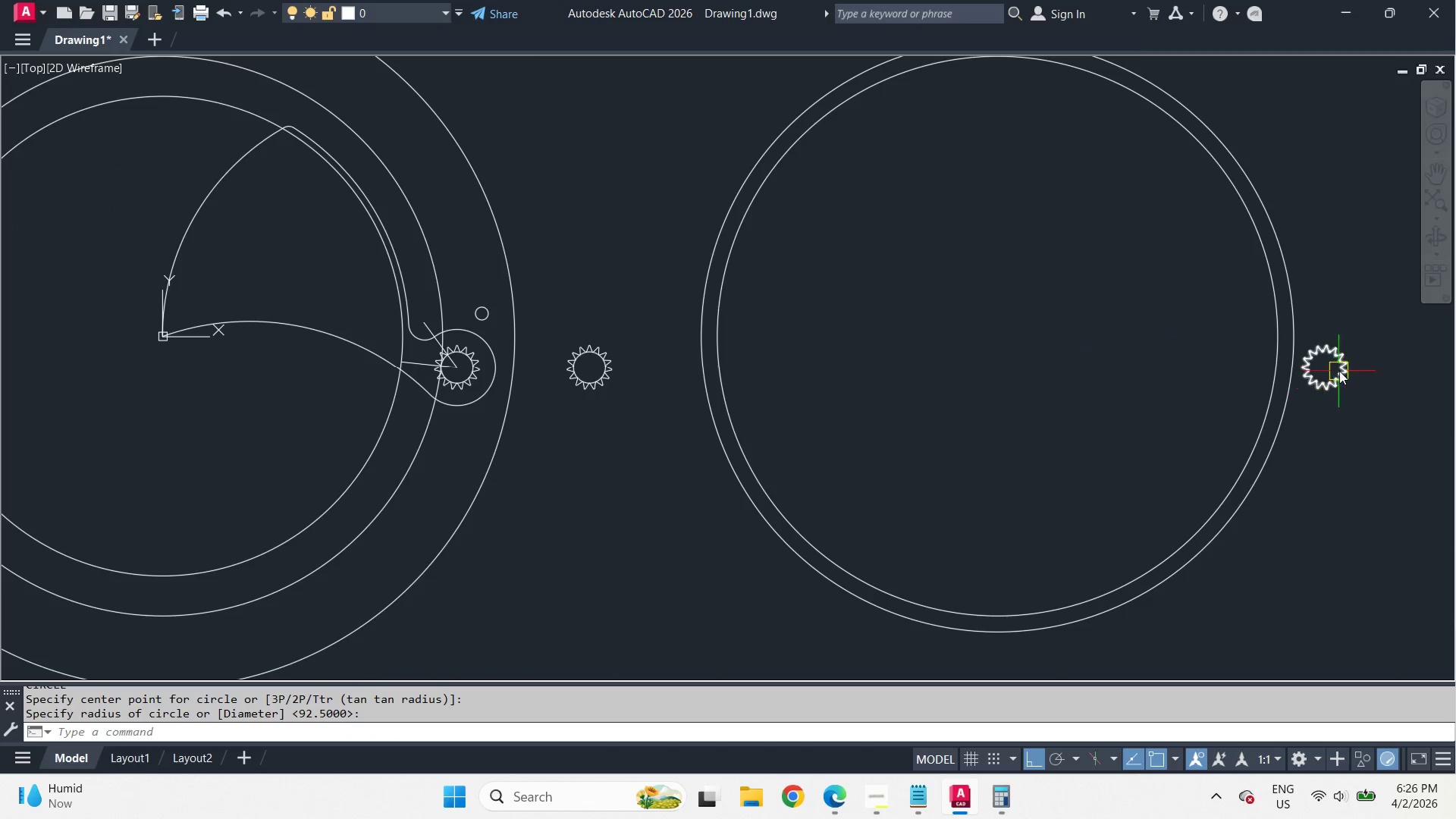 
left_click_drag(start_coordinate=[1342, 378], to_coordinate=[1347, 381])
 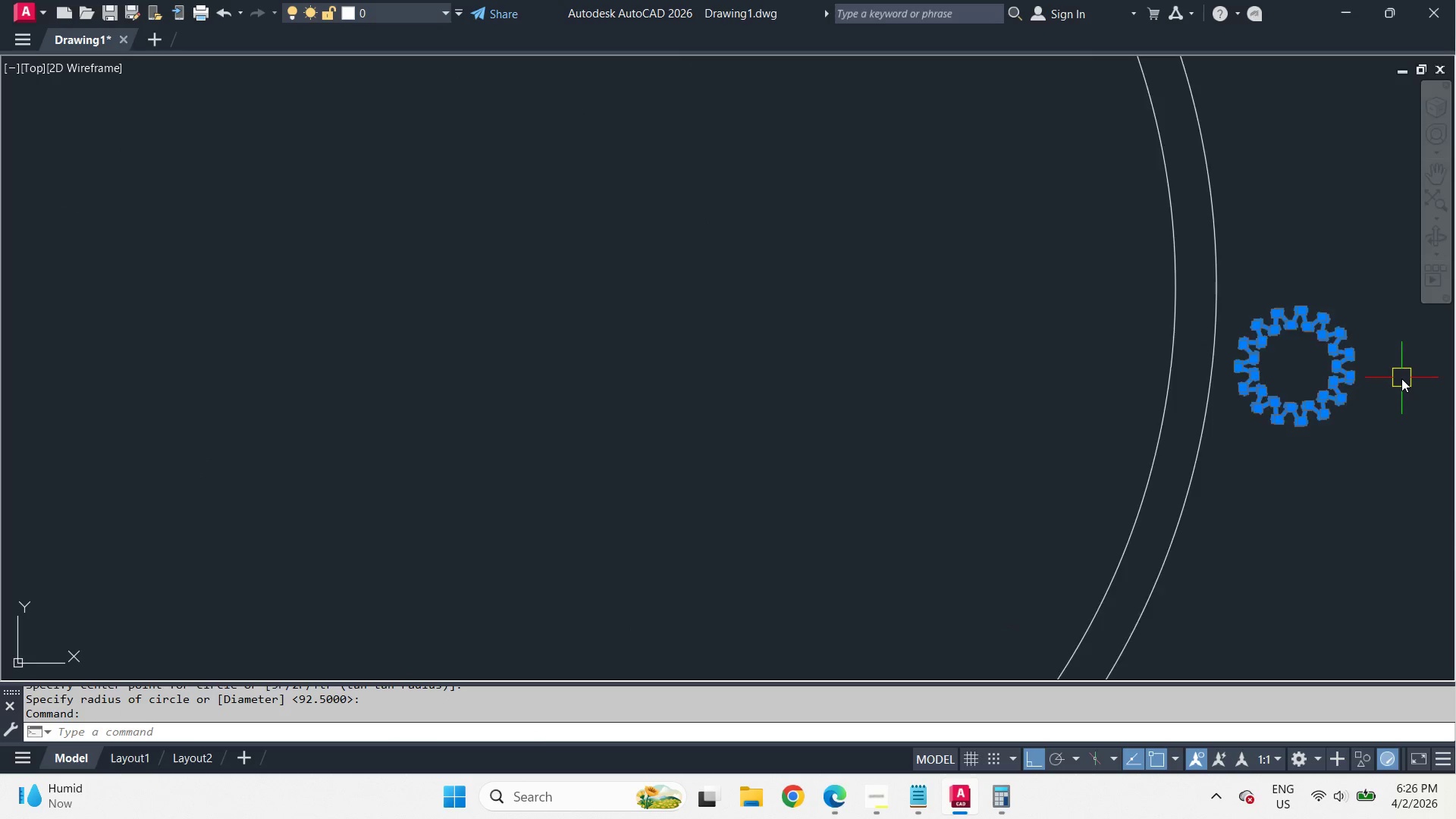 
scroll: coordinate [1344, 368], scroll_direction: up, amount: 2.0
 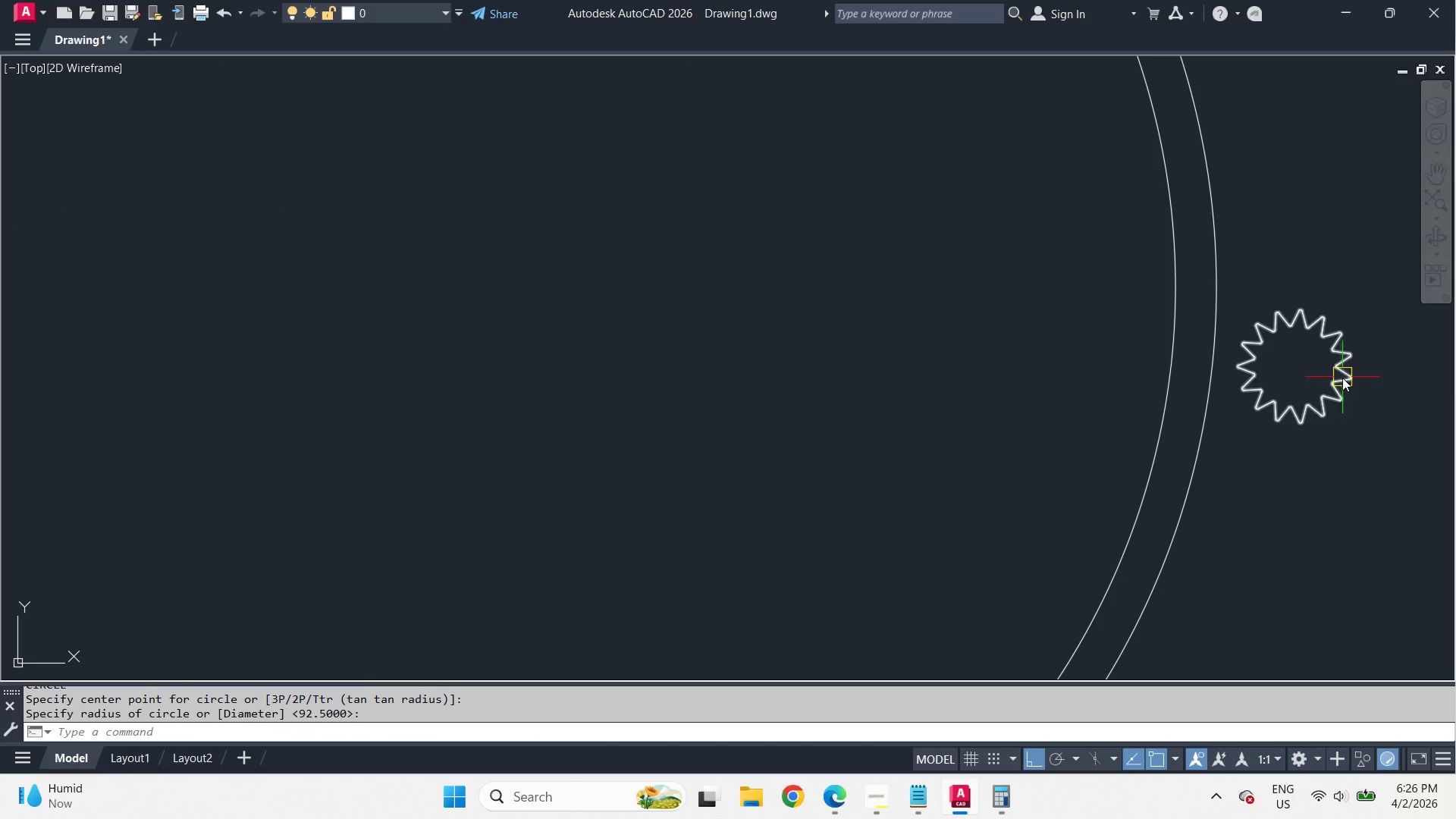 
key(M)
 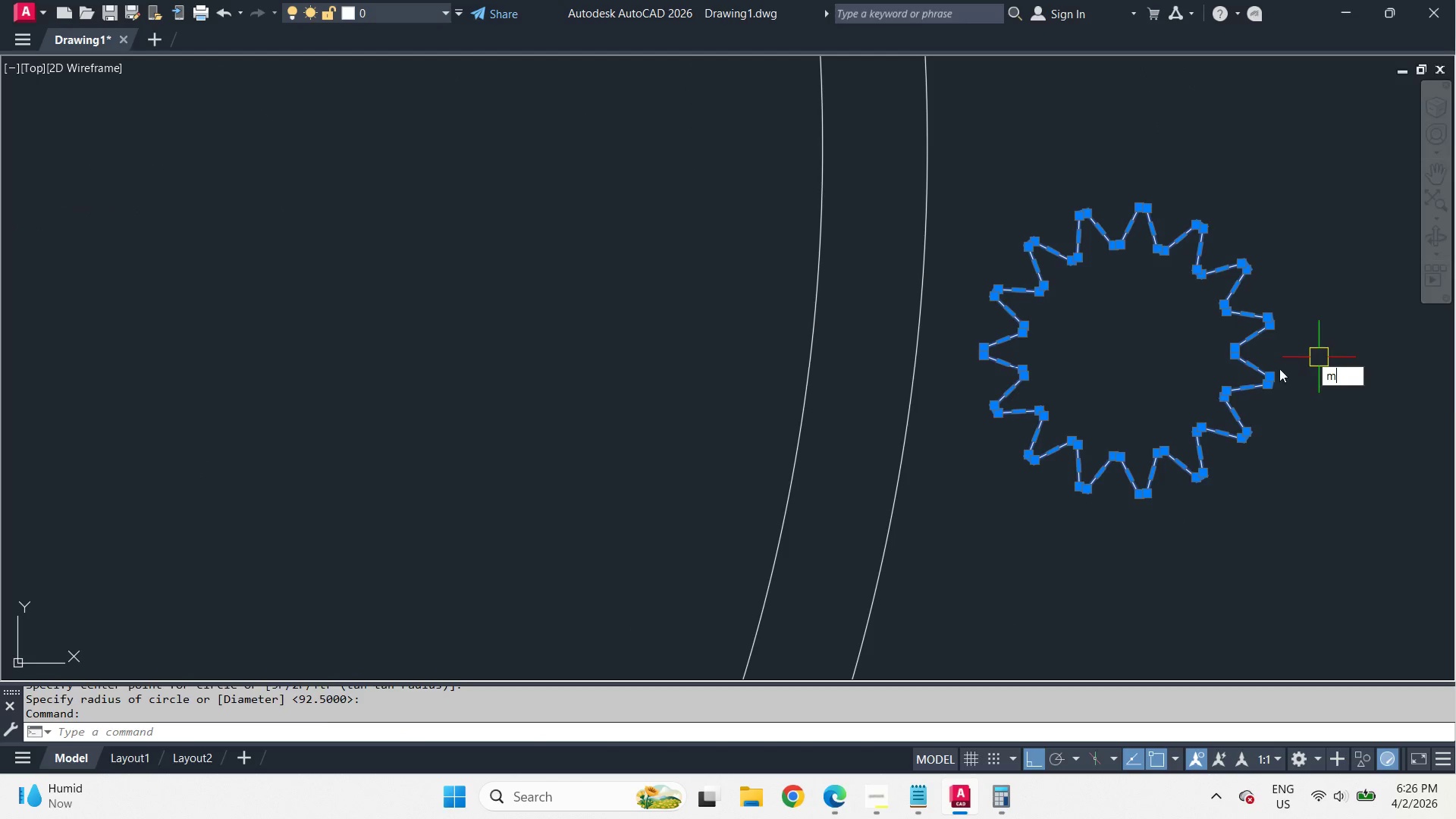 
scroll: coordinate [1401, 378], scroll_direction: up, amount: 2.0
 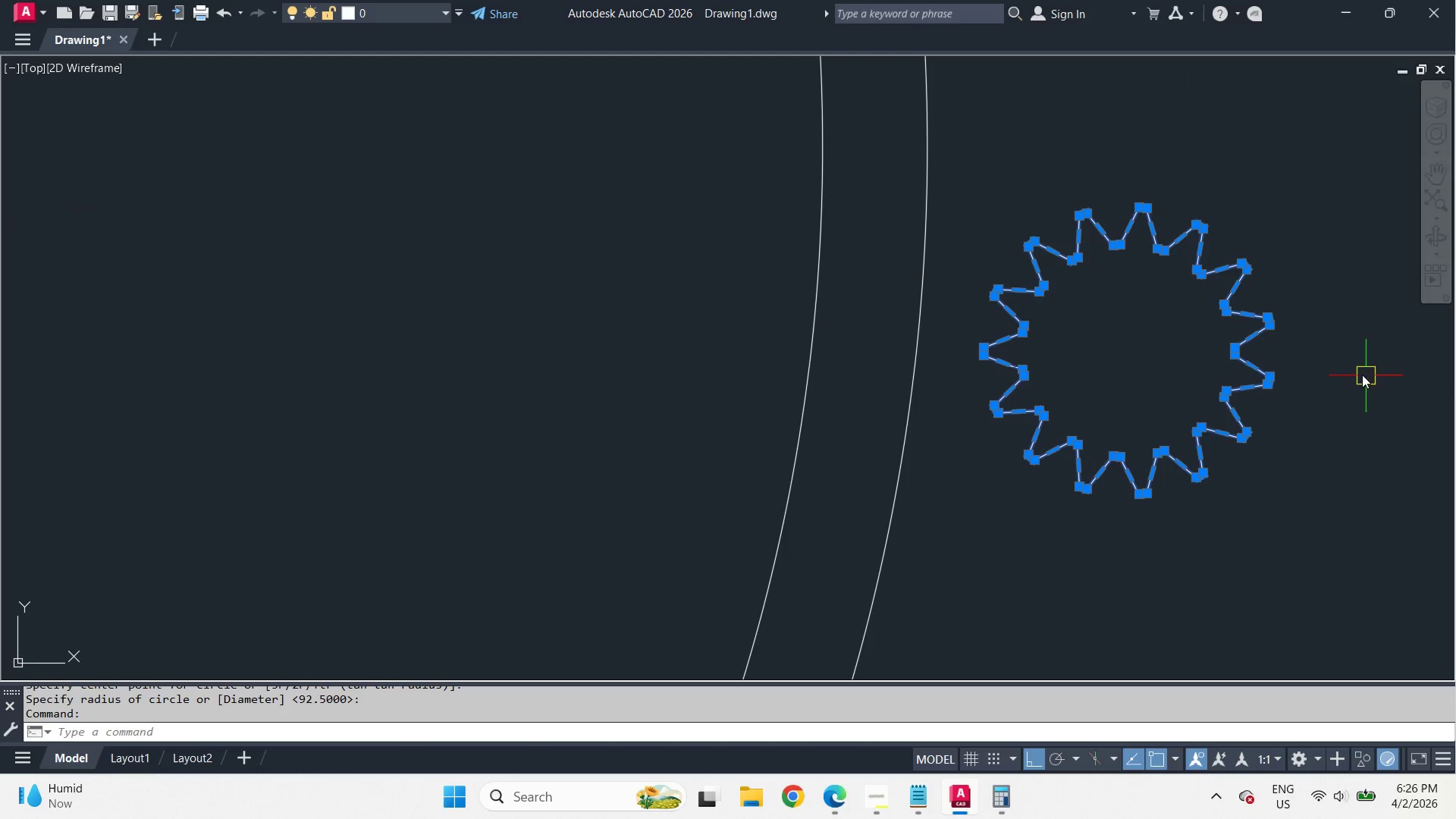 
key(Space)
 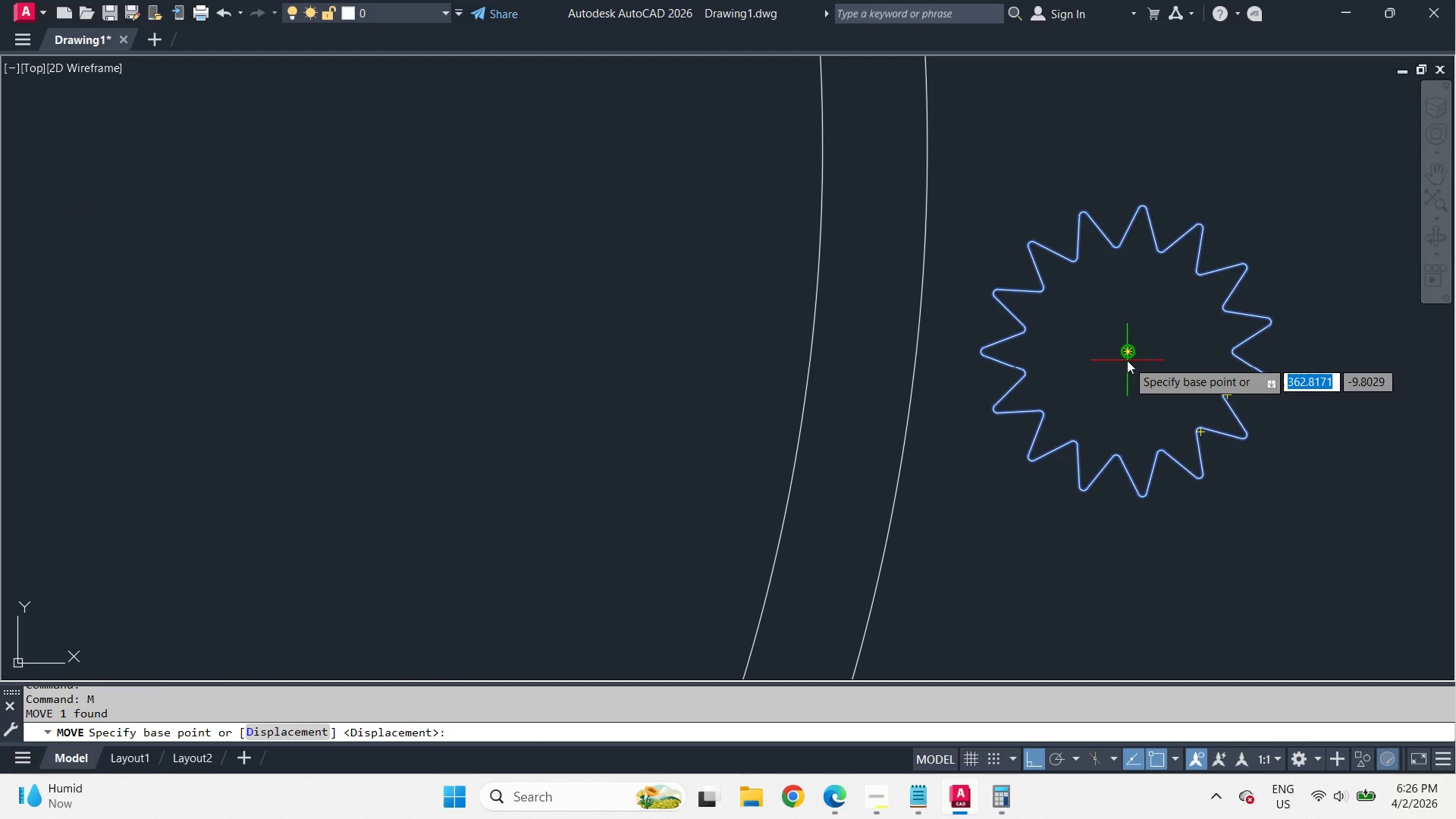 
left_click([1127, 360])
 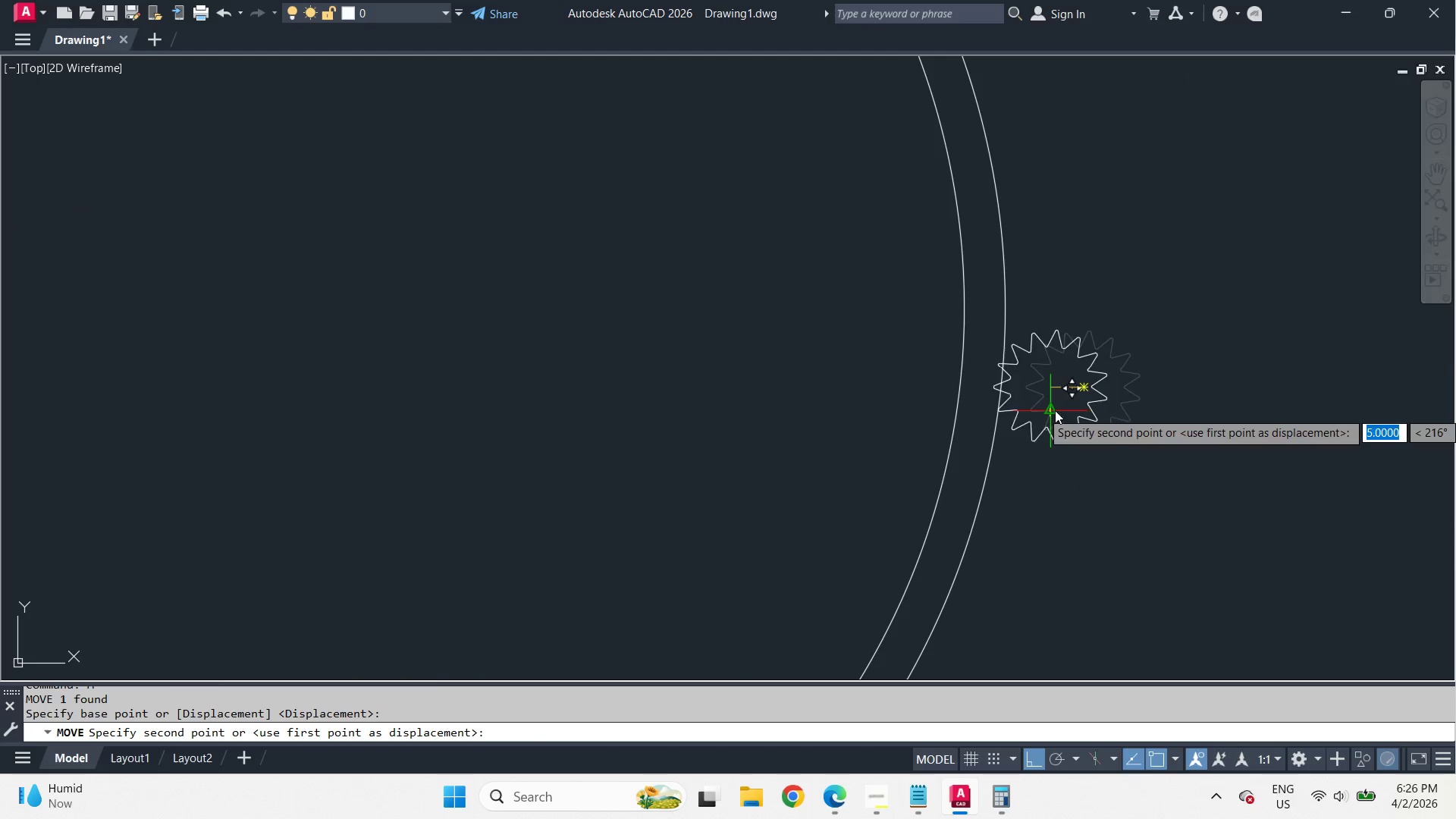 
scroll: coordinate [1056, 411], scroll_direction: down, amount: 2.0
 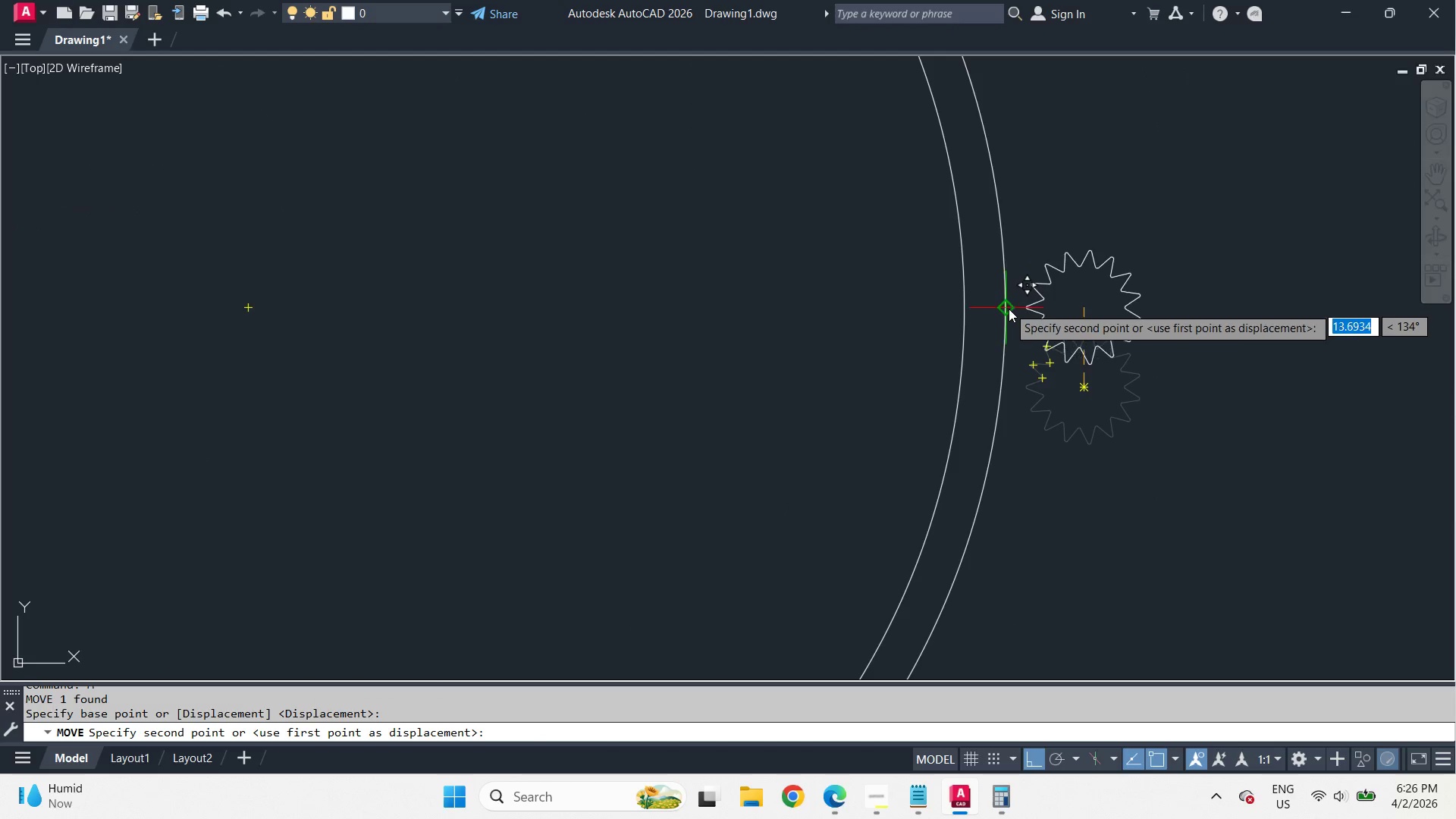 
left_click([1009, 309])
 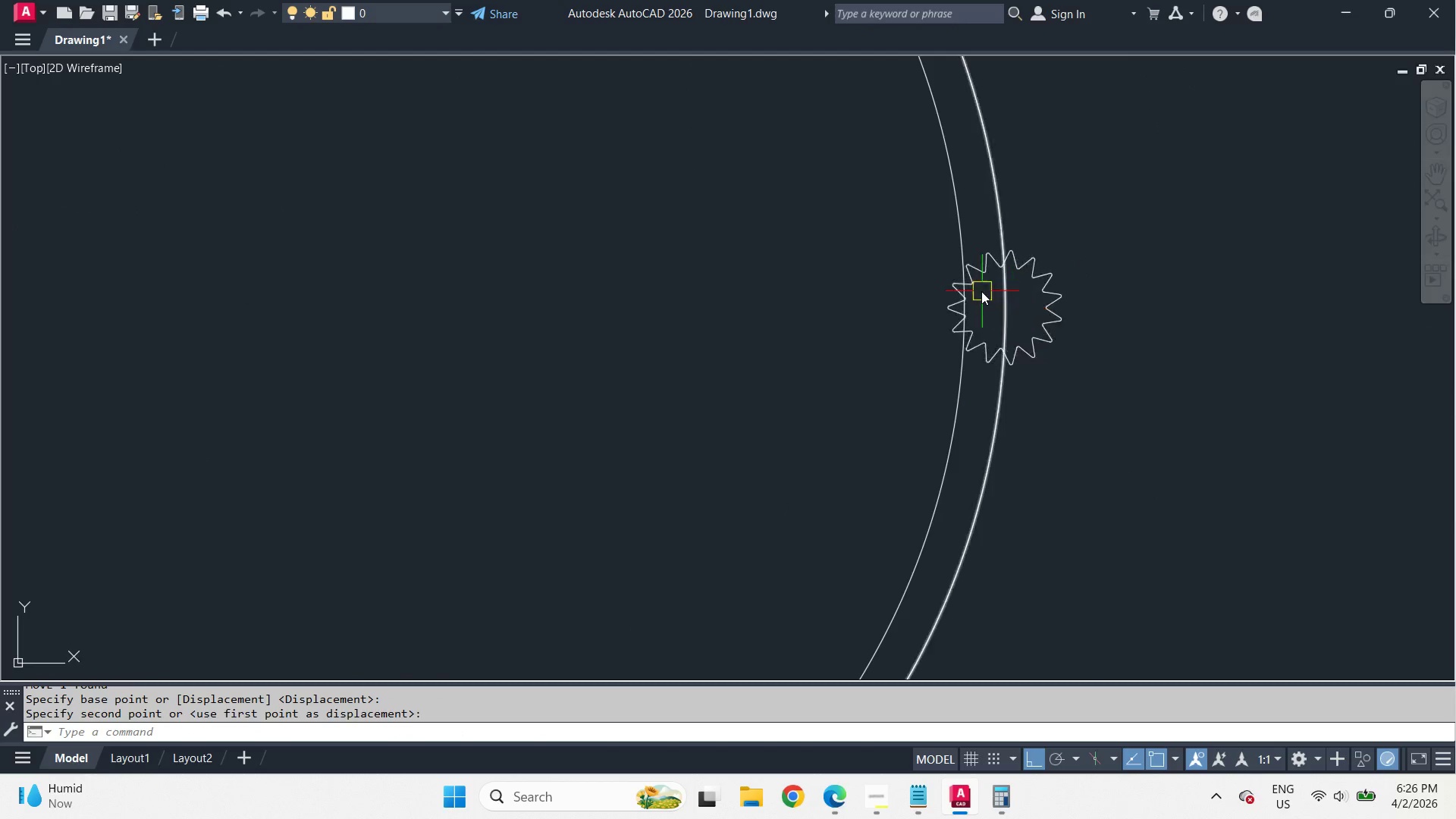 
scroll: coordinate [981, 291], scroll_direction: up, amount: 3.0
 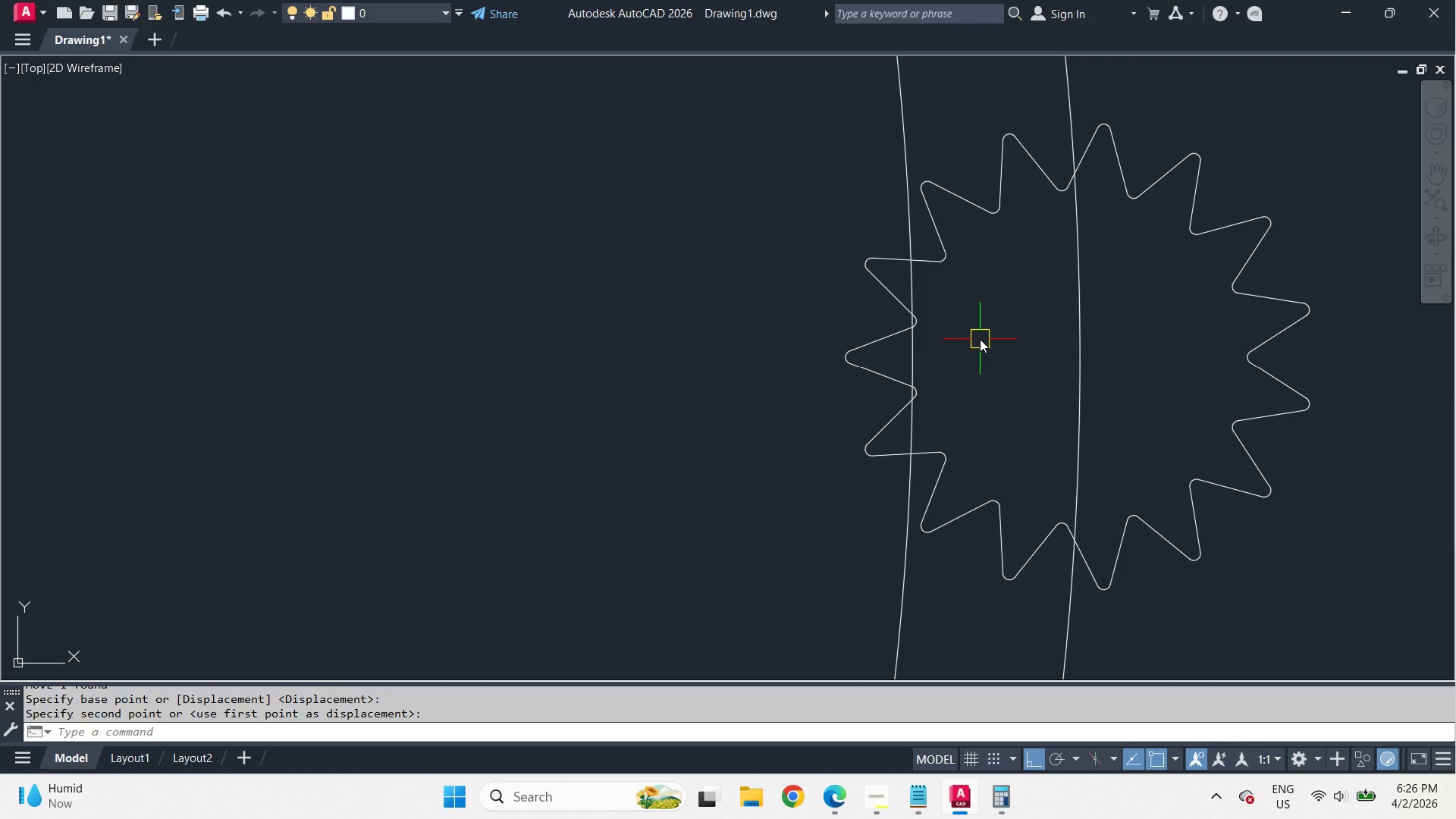 
scroll: coordinate [980, 339], scroll_direction: none, amount: 0.0
 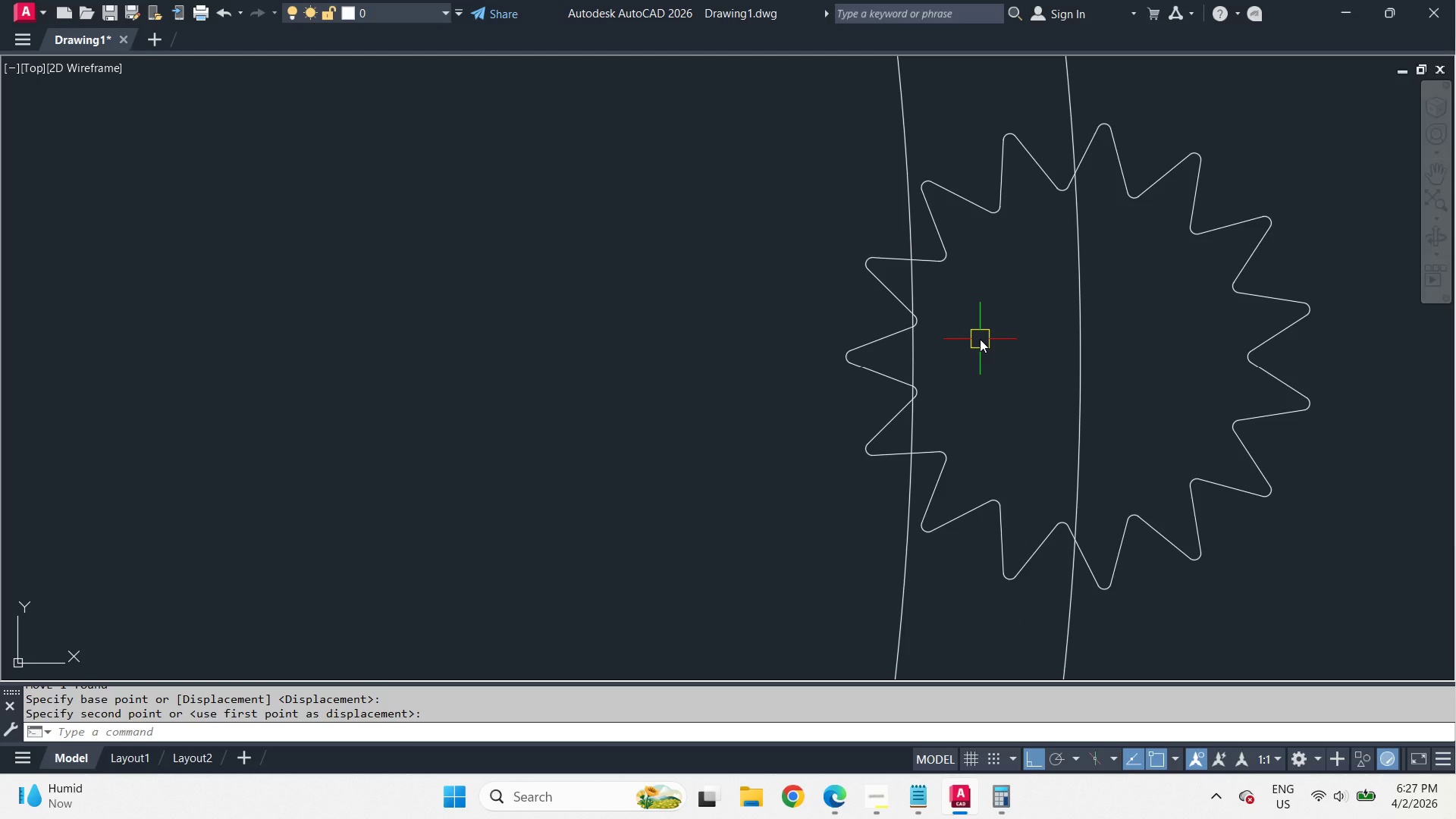 
key(O)
 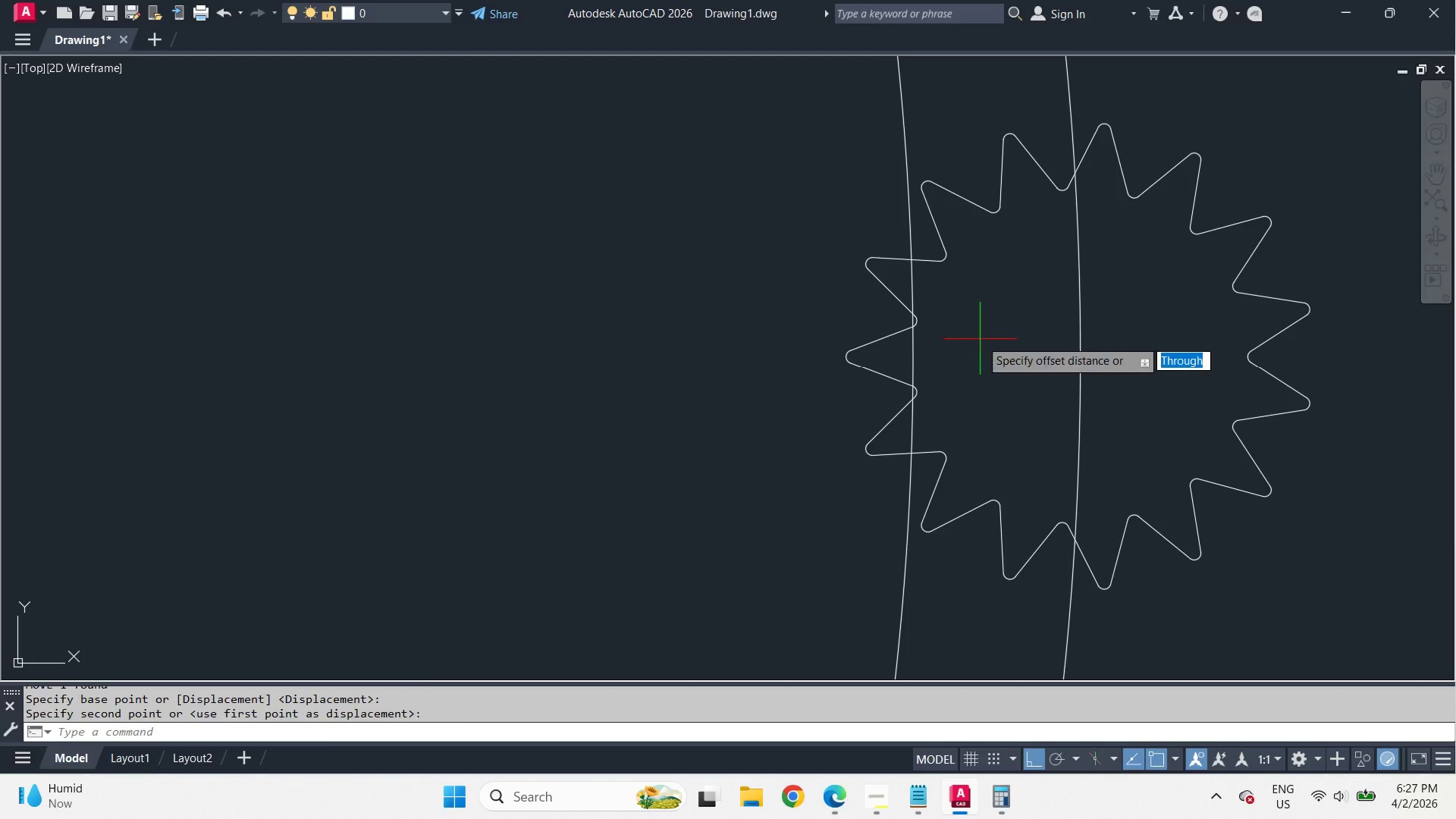 
key(Space)
 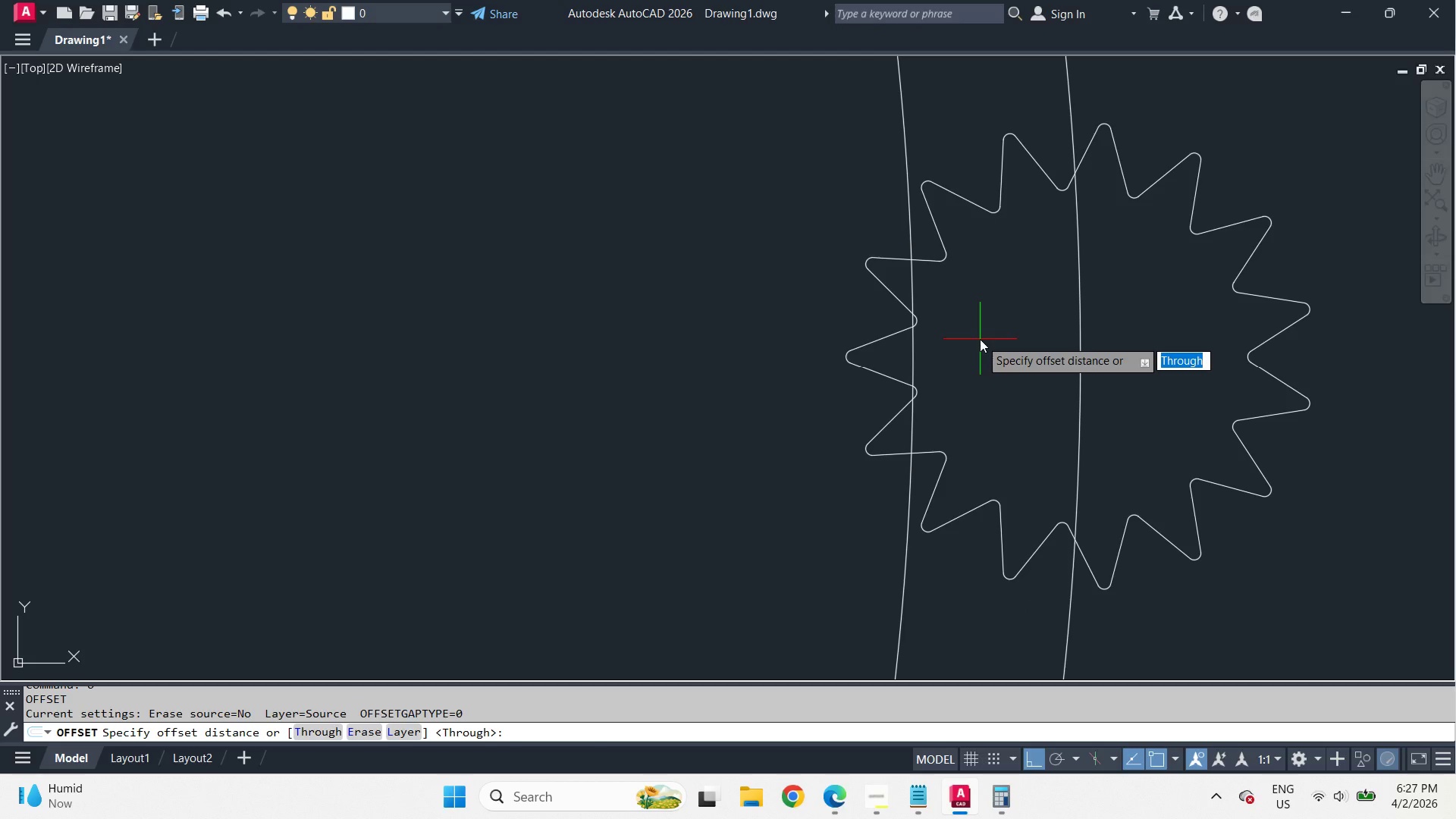 
key(T)
 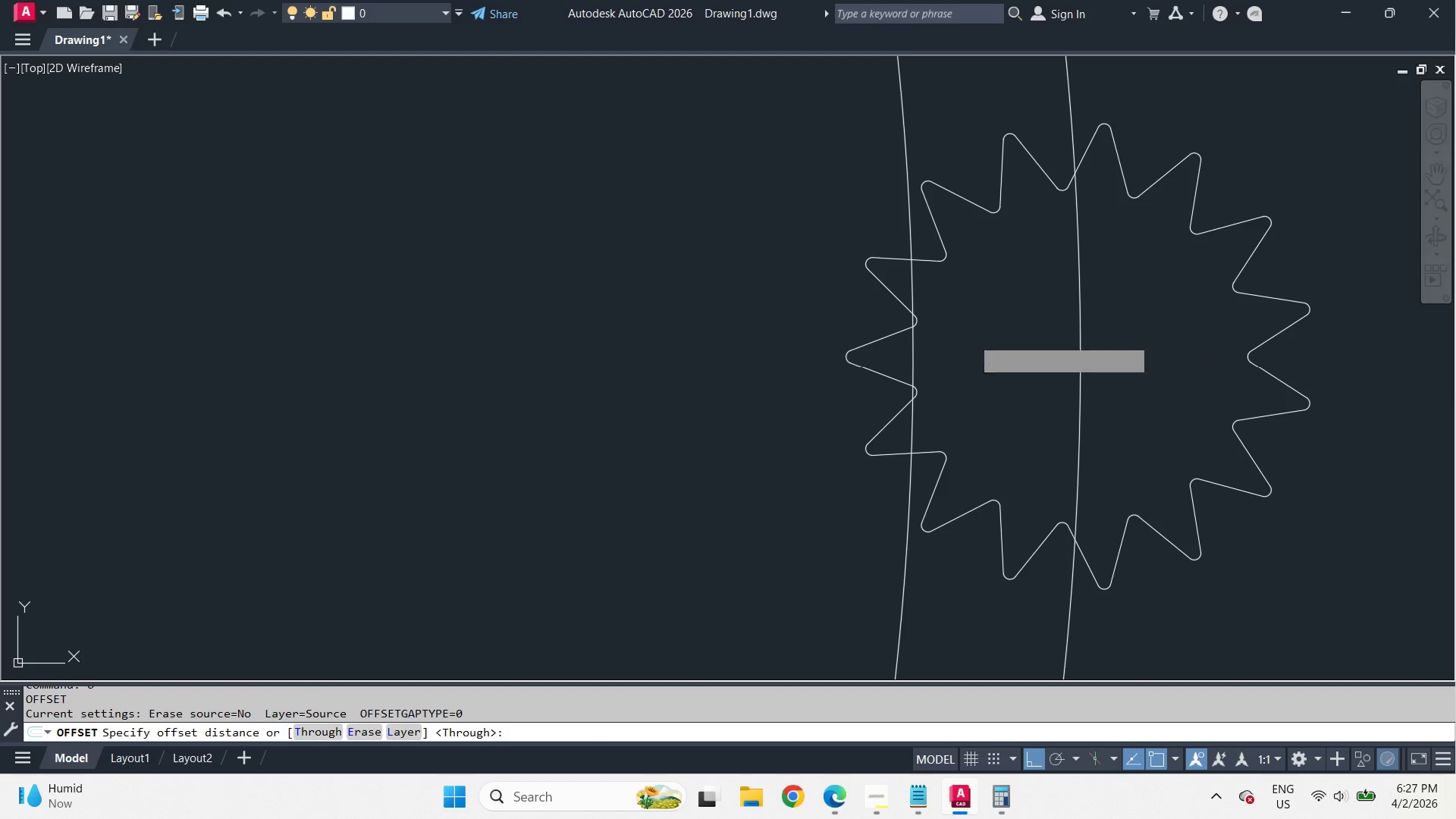 
key(Space)
 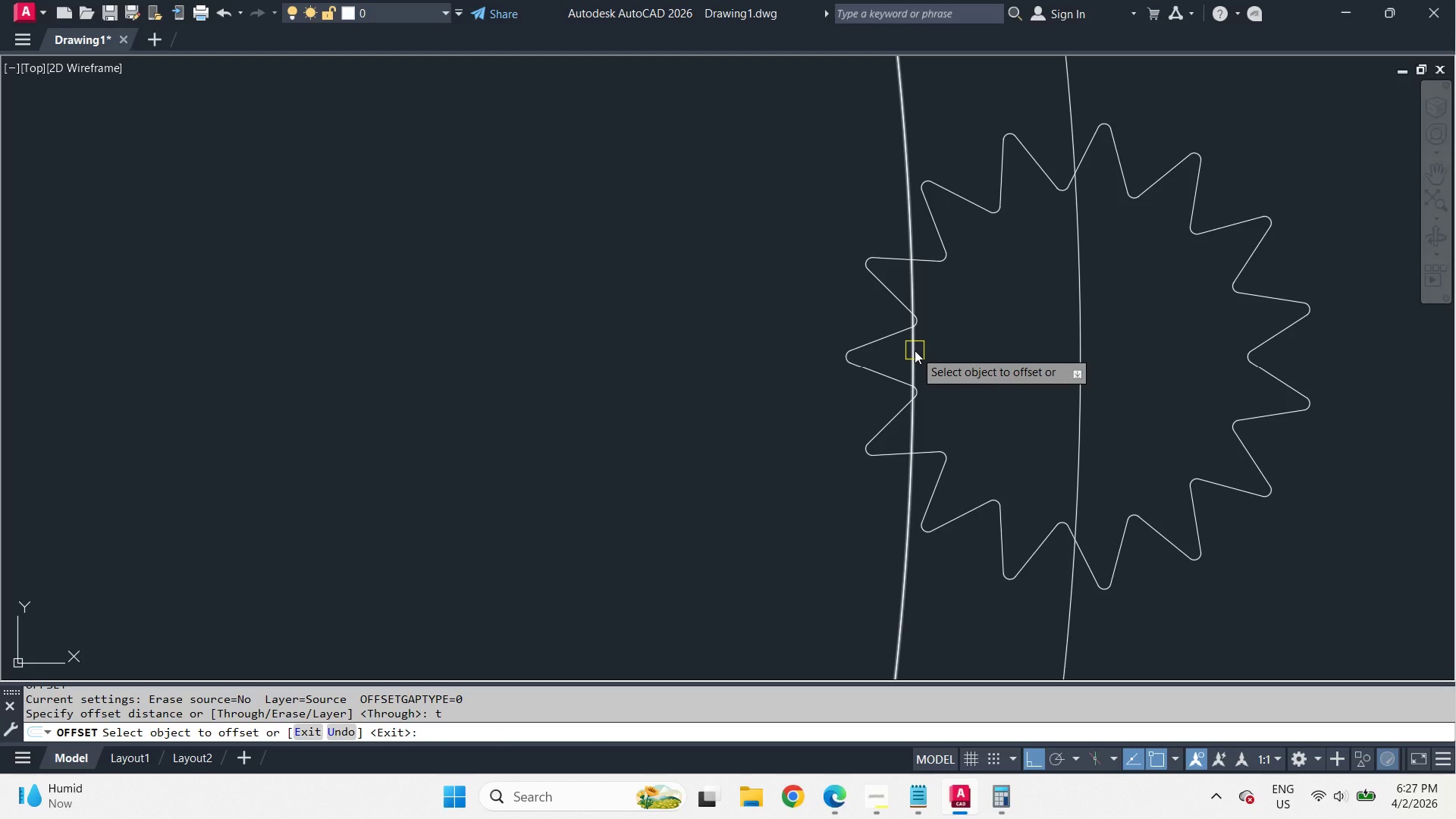 
left_click([915, 350])
 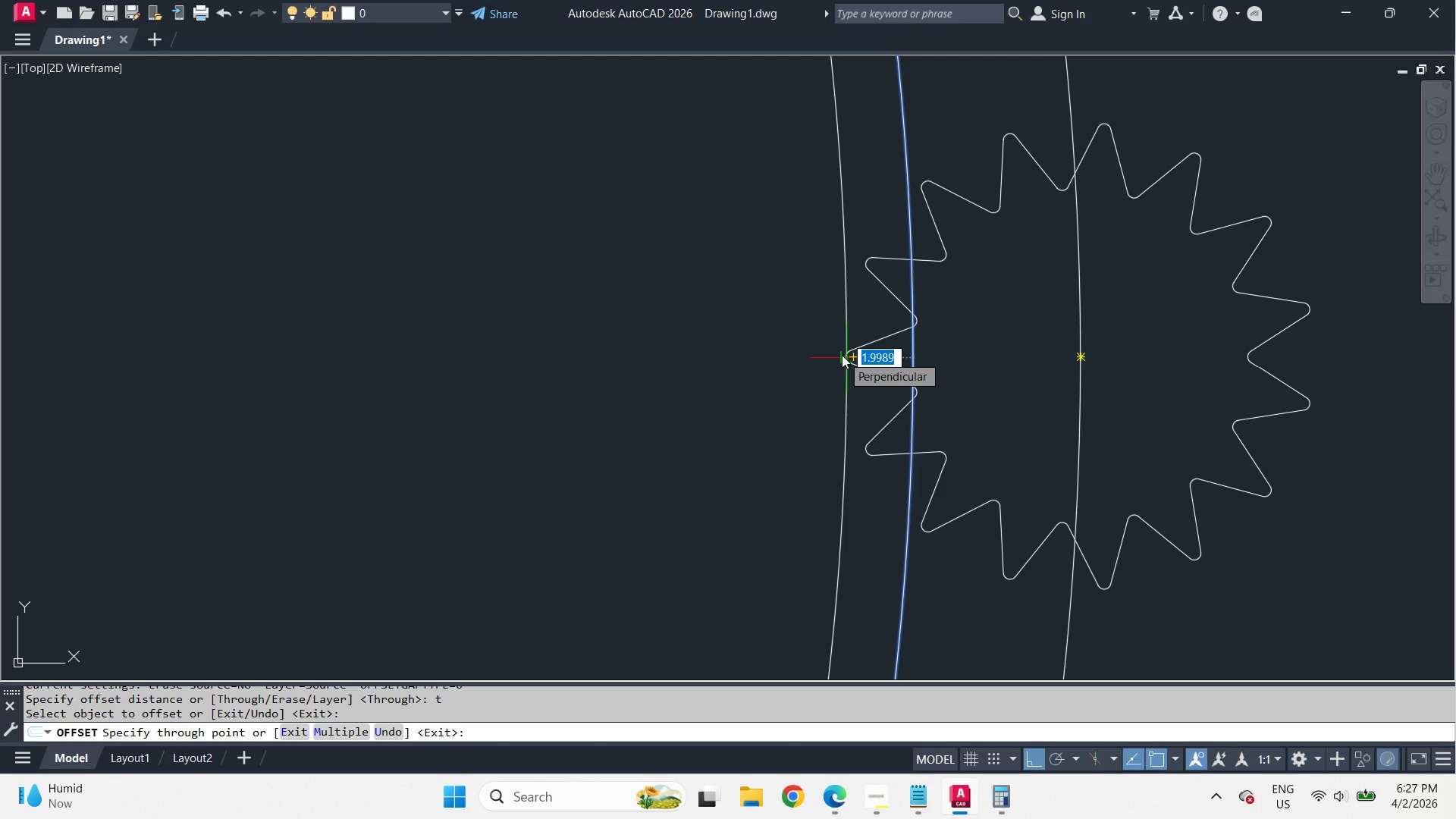 
key(2)
 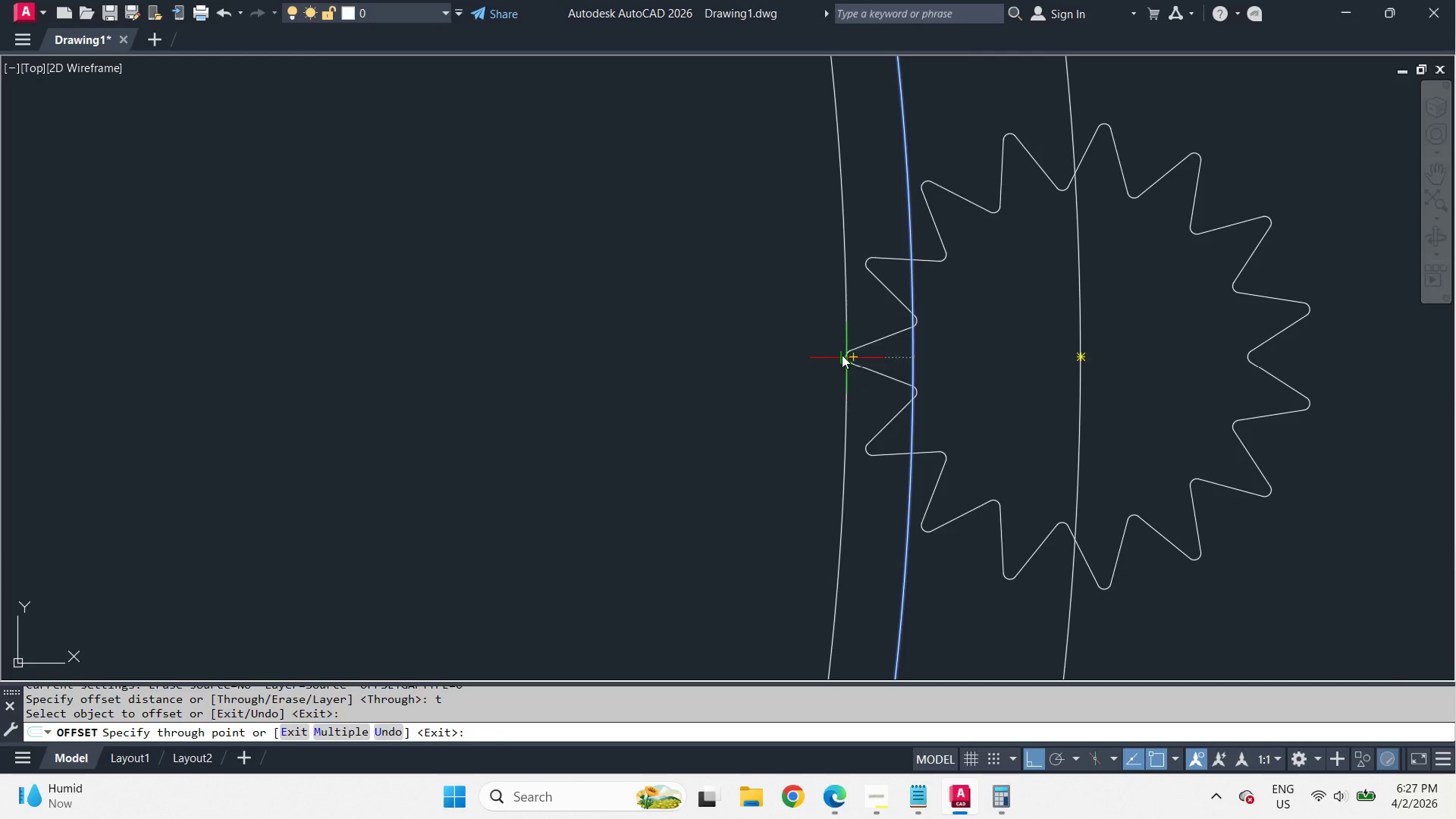 
key(Space)
 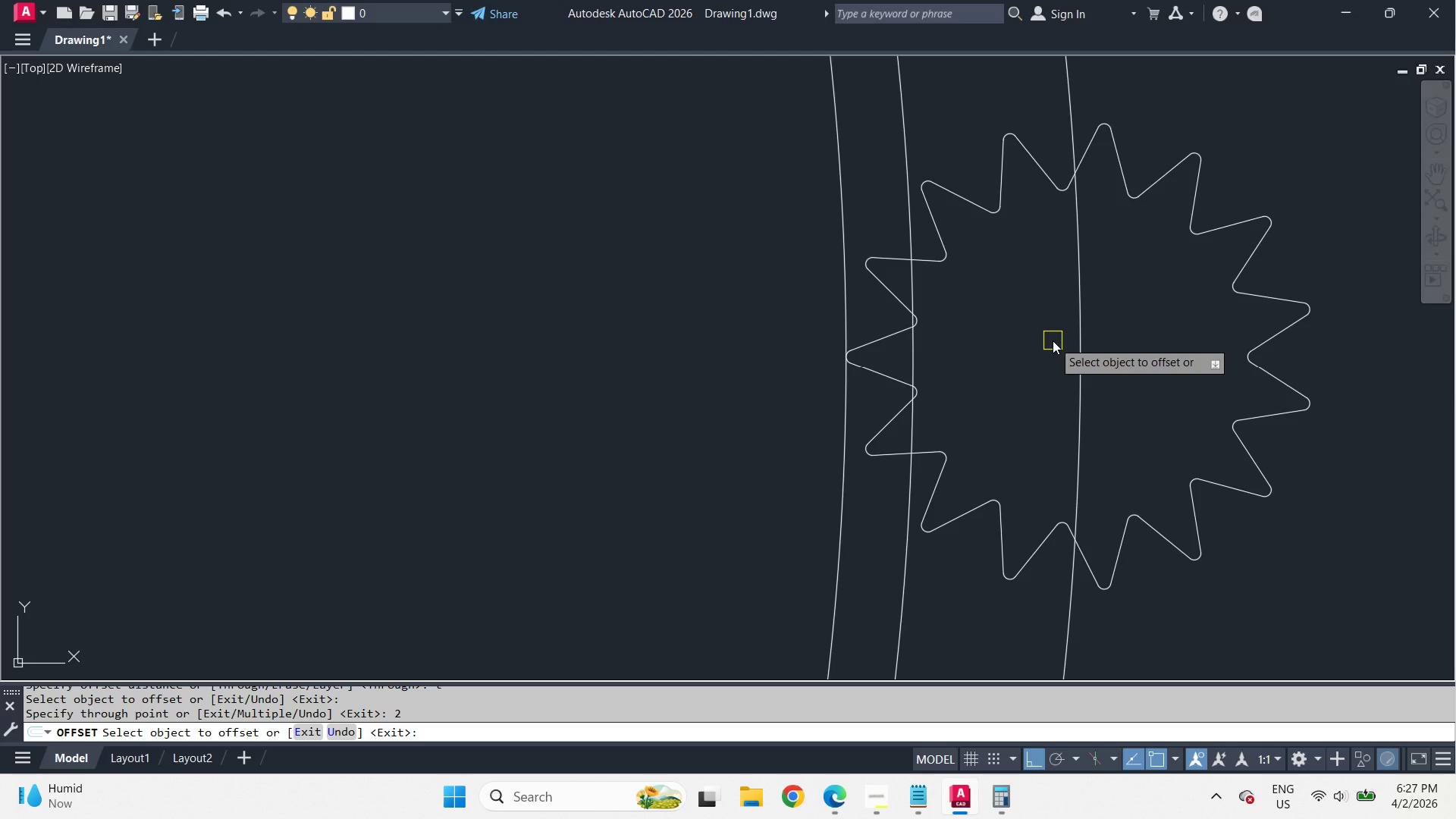 
key(Space)
 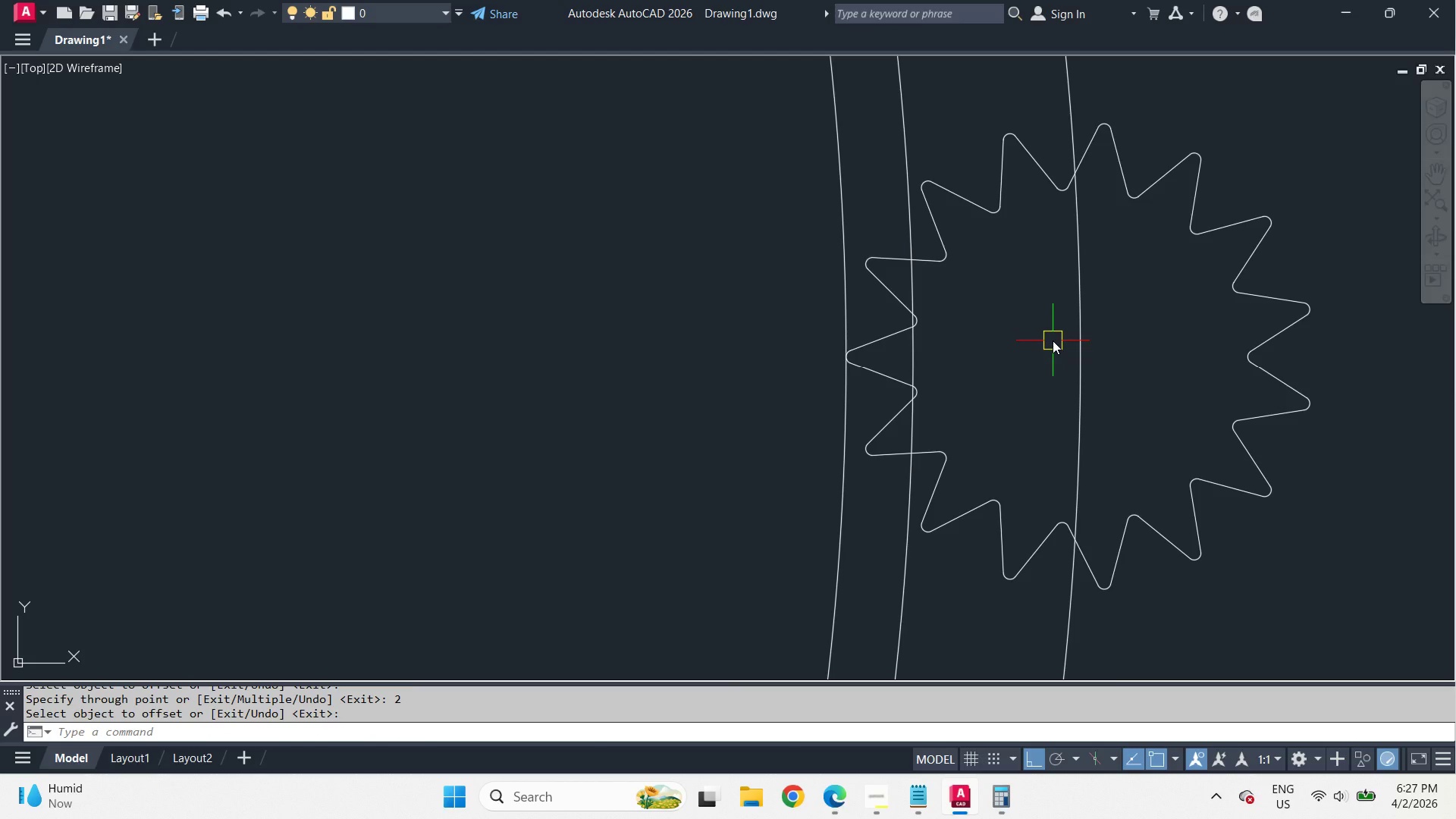 
scroll: coordinate [1053, 340], scroll_direction: down, amount: 3.0
 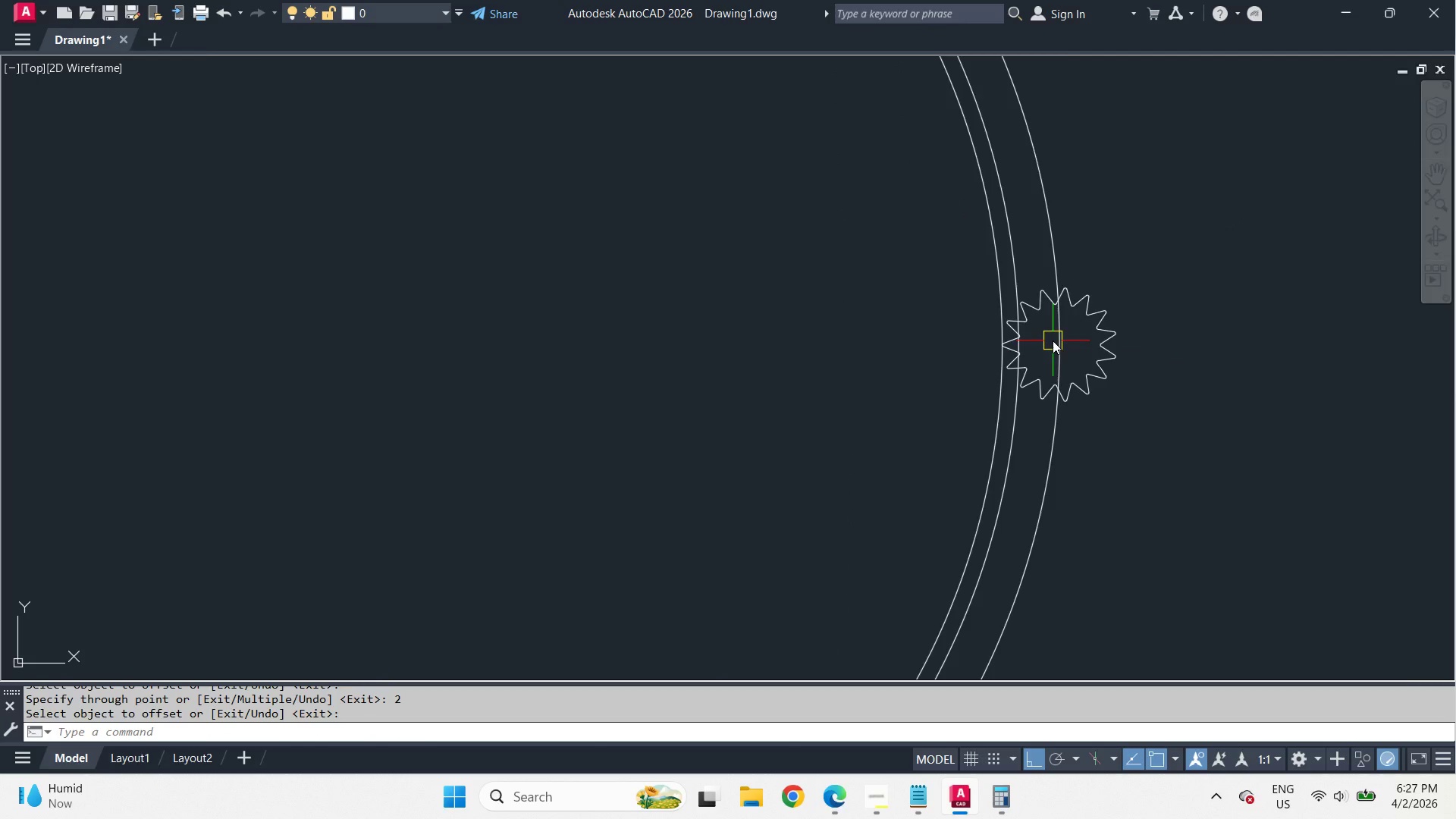 
scroll: coordinate [1053, 340], scroll_direction: up, amount: 4.0
 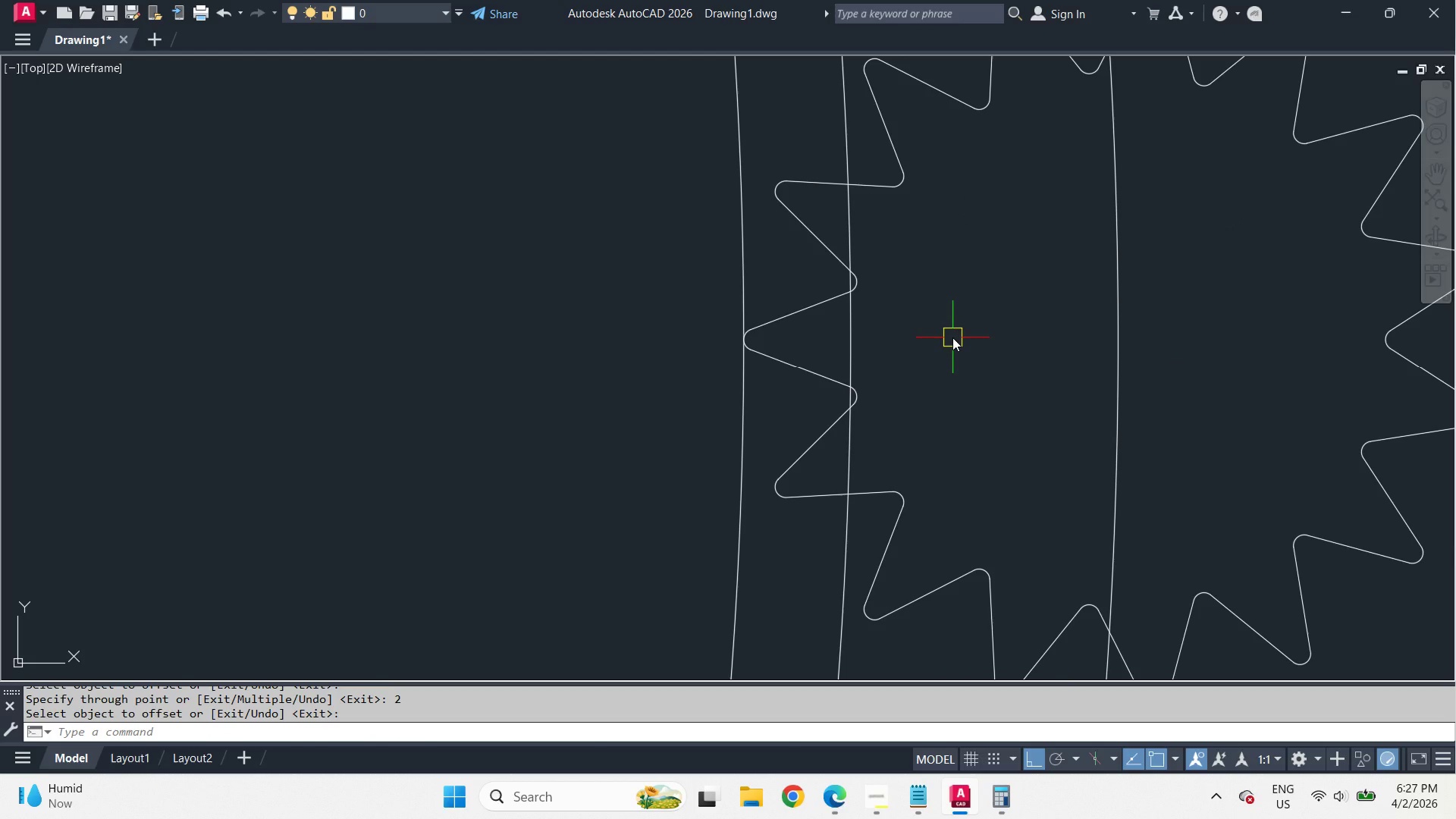 
wait(5.14)
 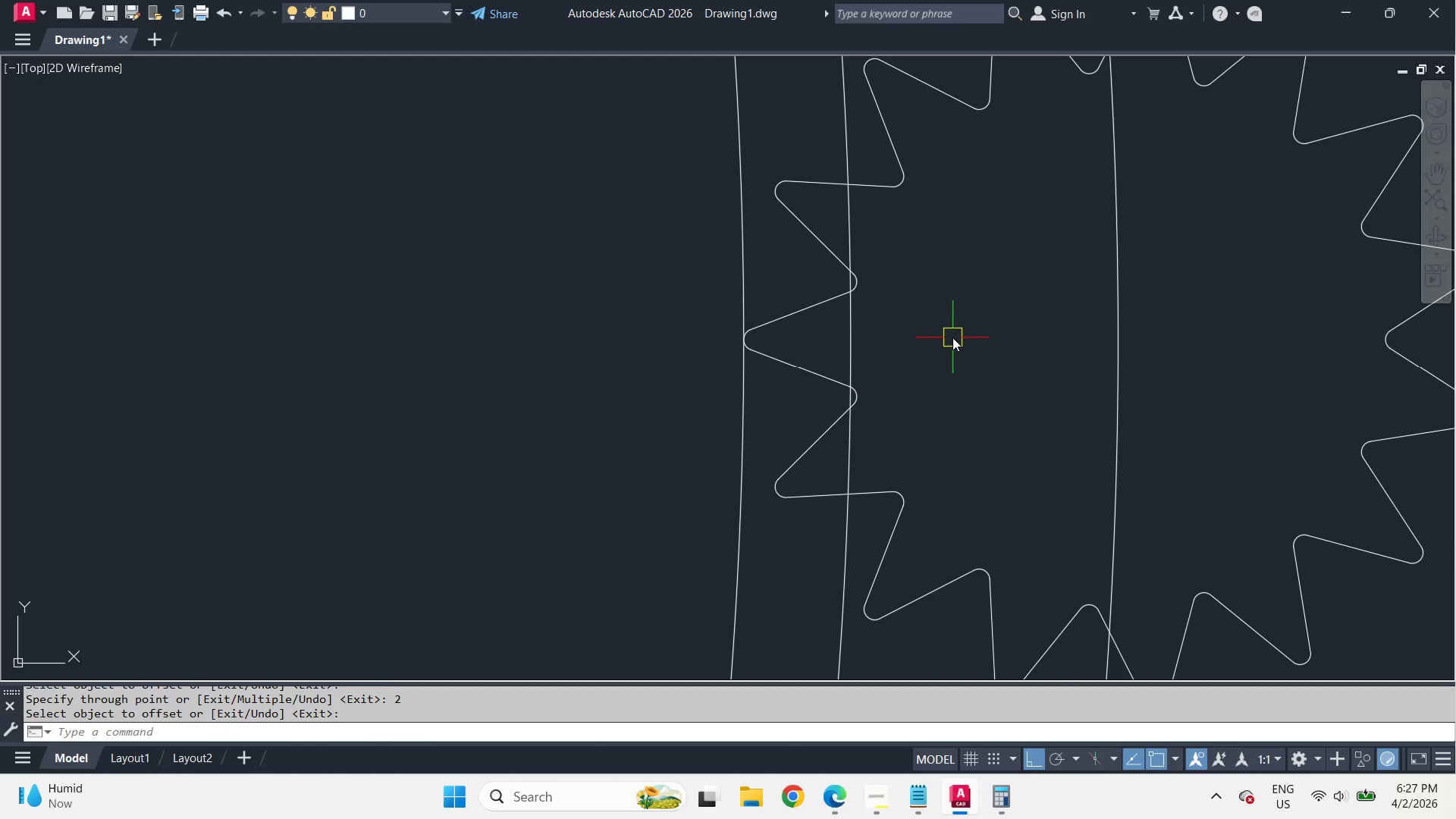 
left_click([791, 308])
 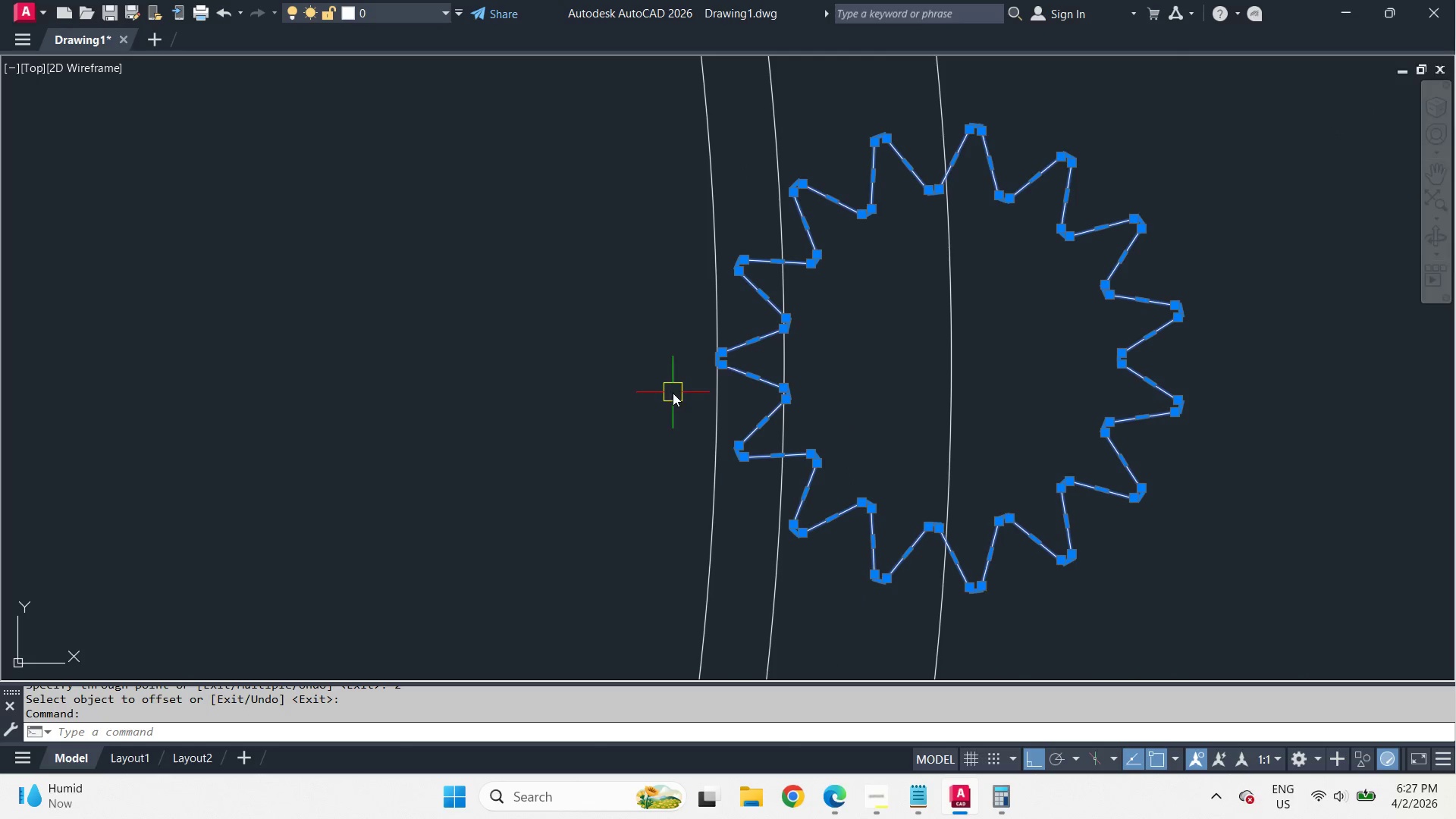 
key(R)
 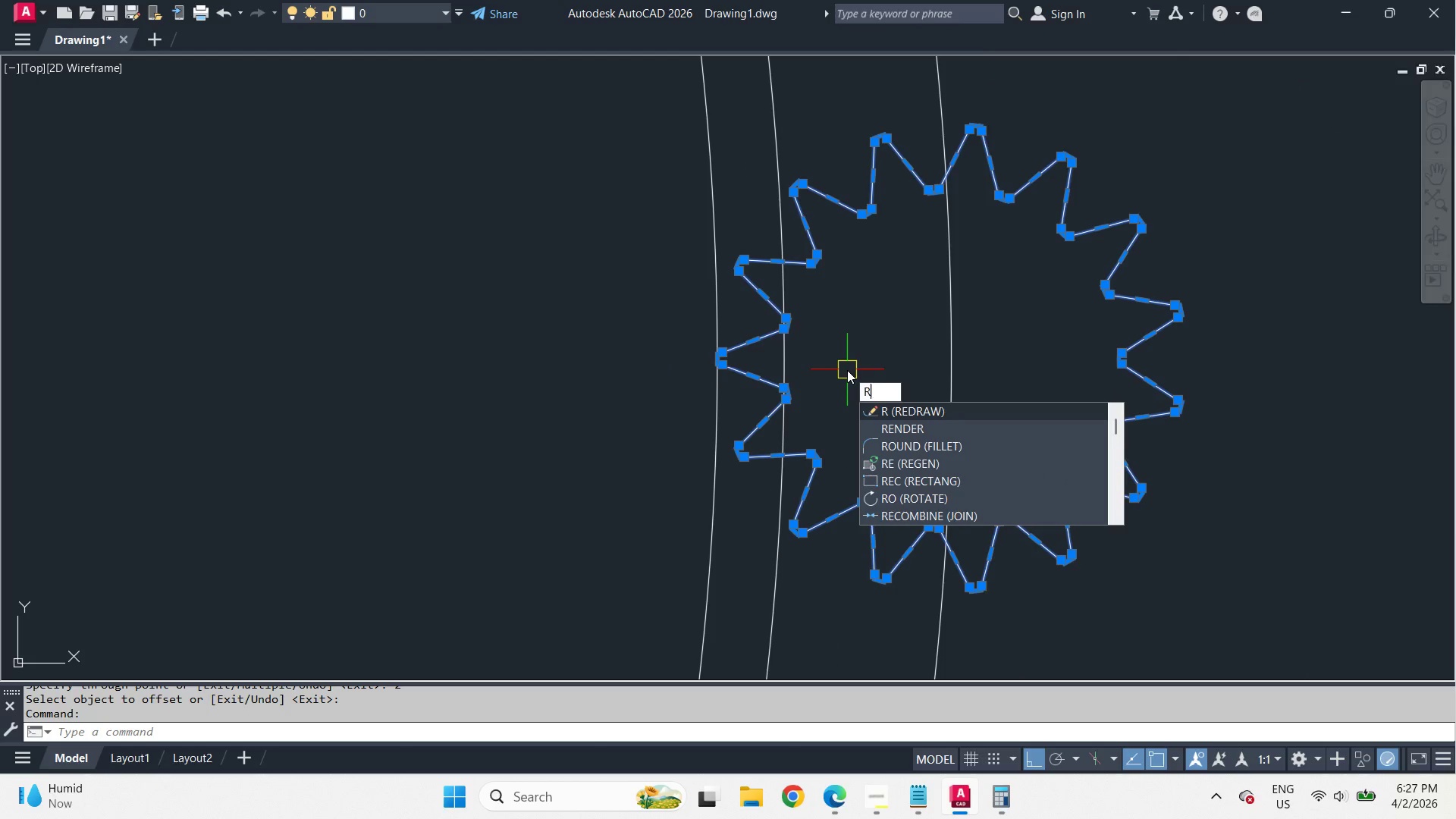 
scroll: coordinate [673, 392], scroll_direction: down, amount: 1.0
 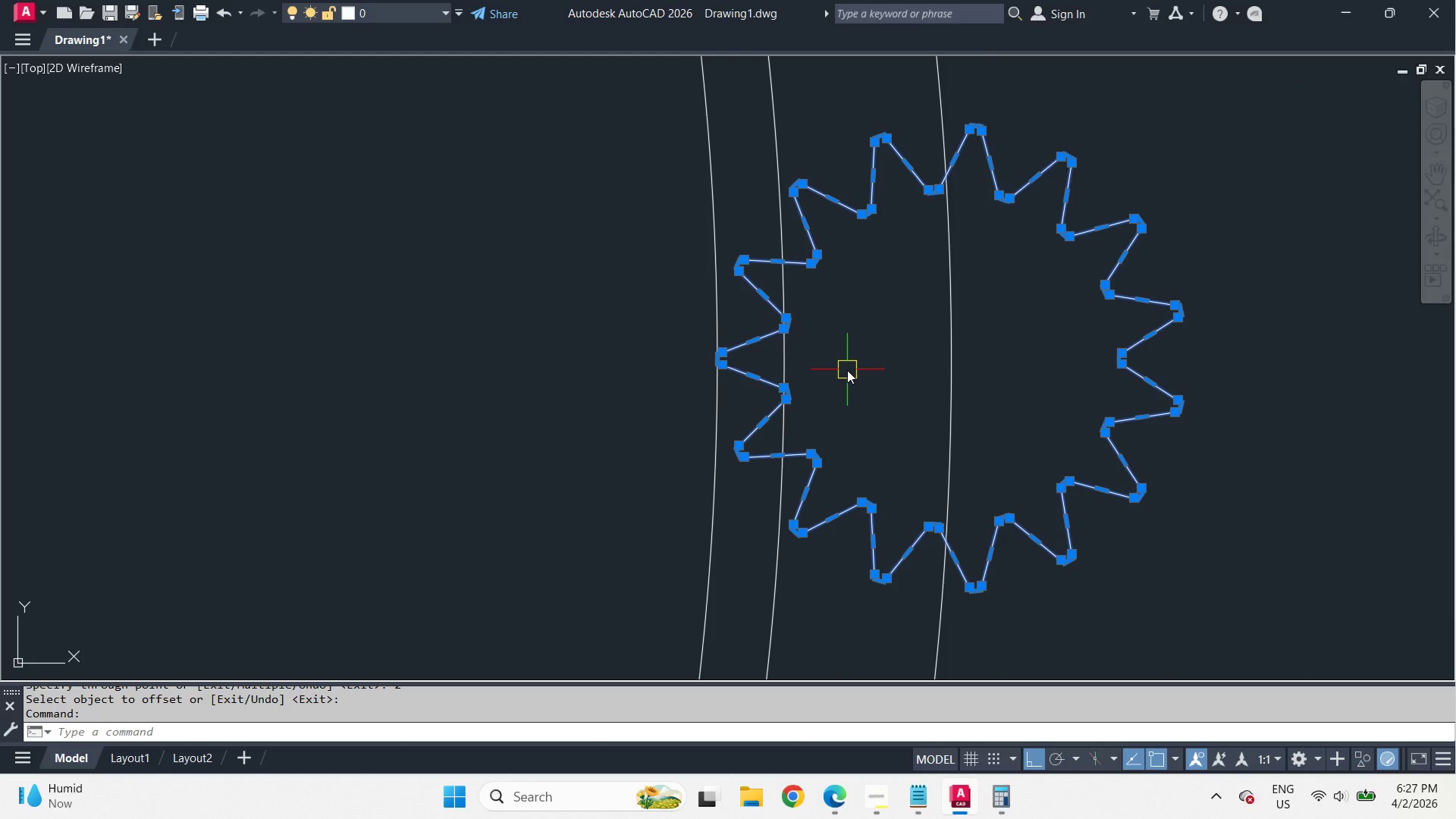 
key(O)
 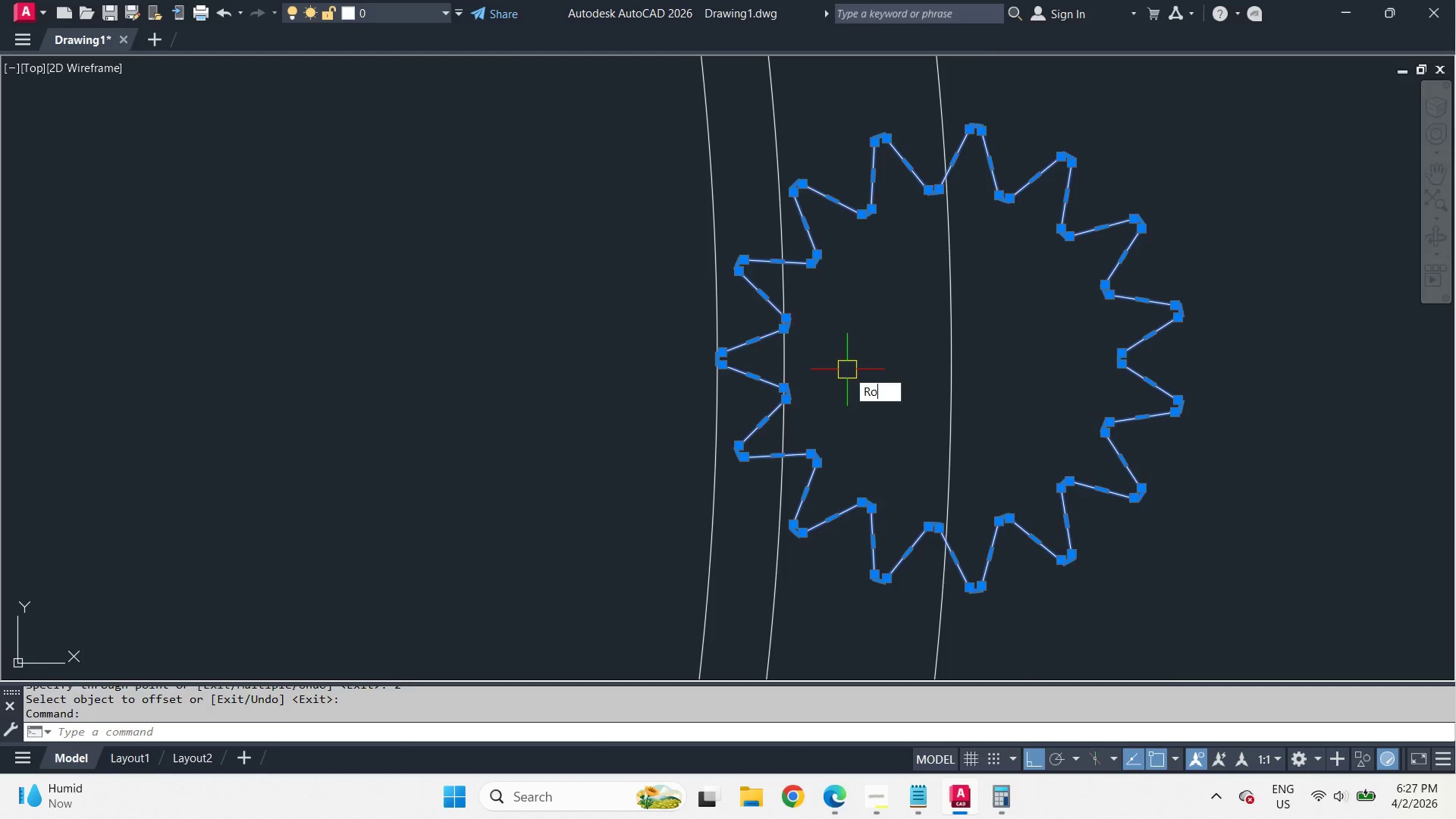 
key(Space)
 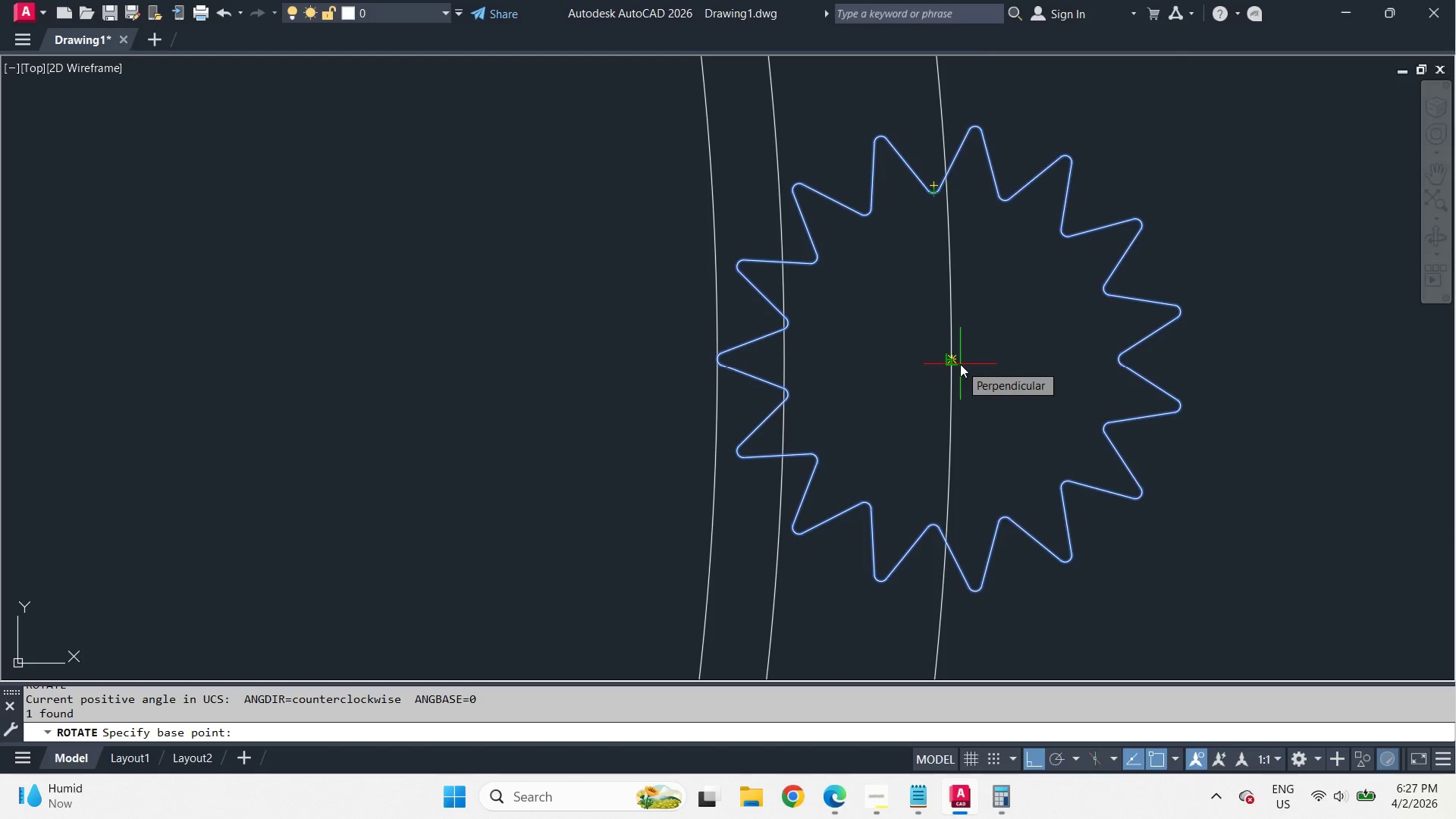 
type(cen )
key(Escape)
type(o cen )
 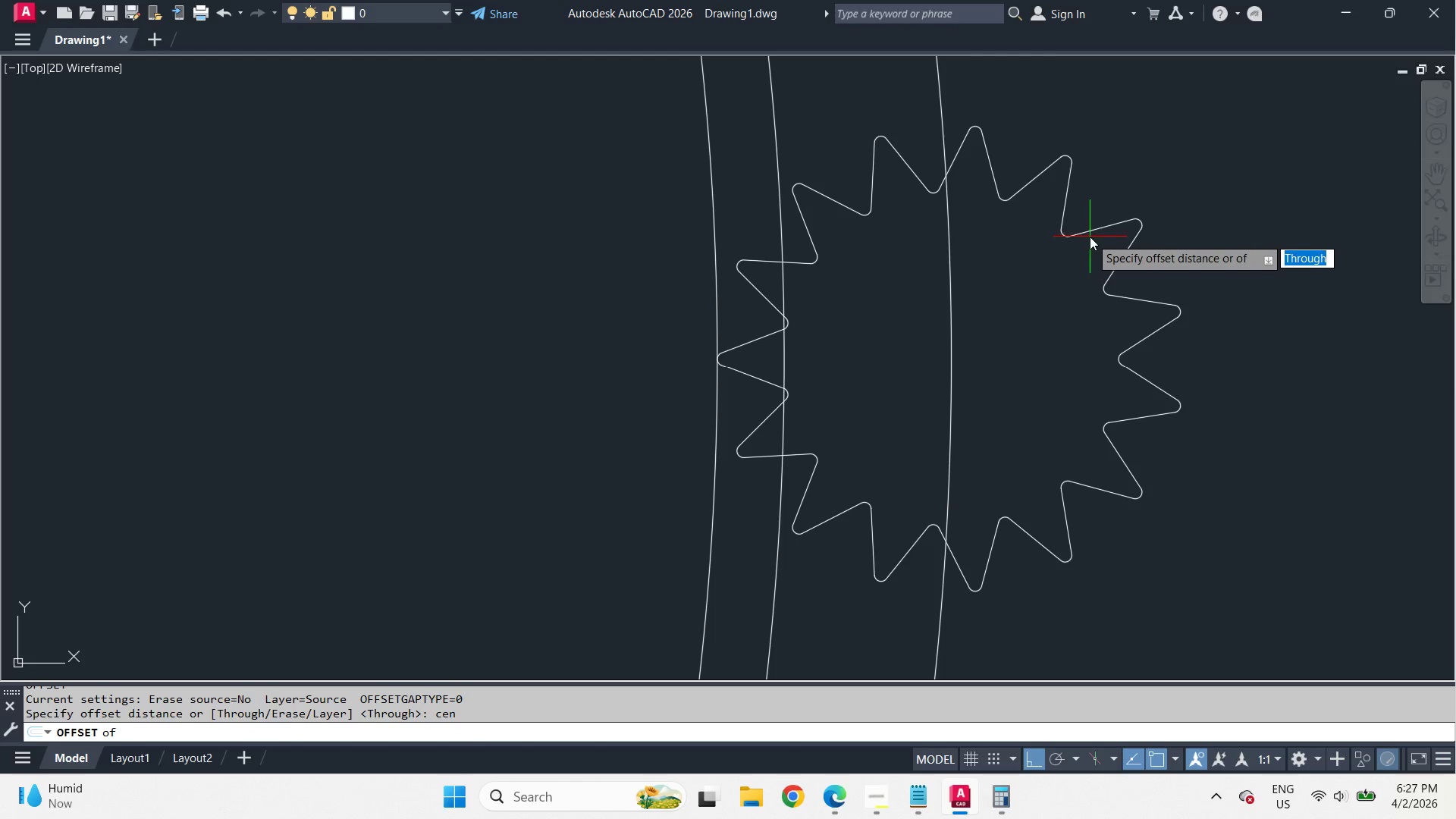 
key(Escape)
 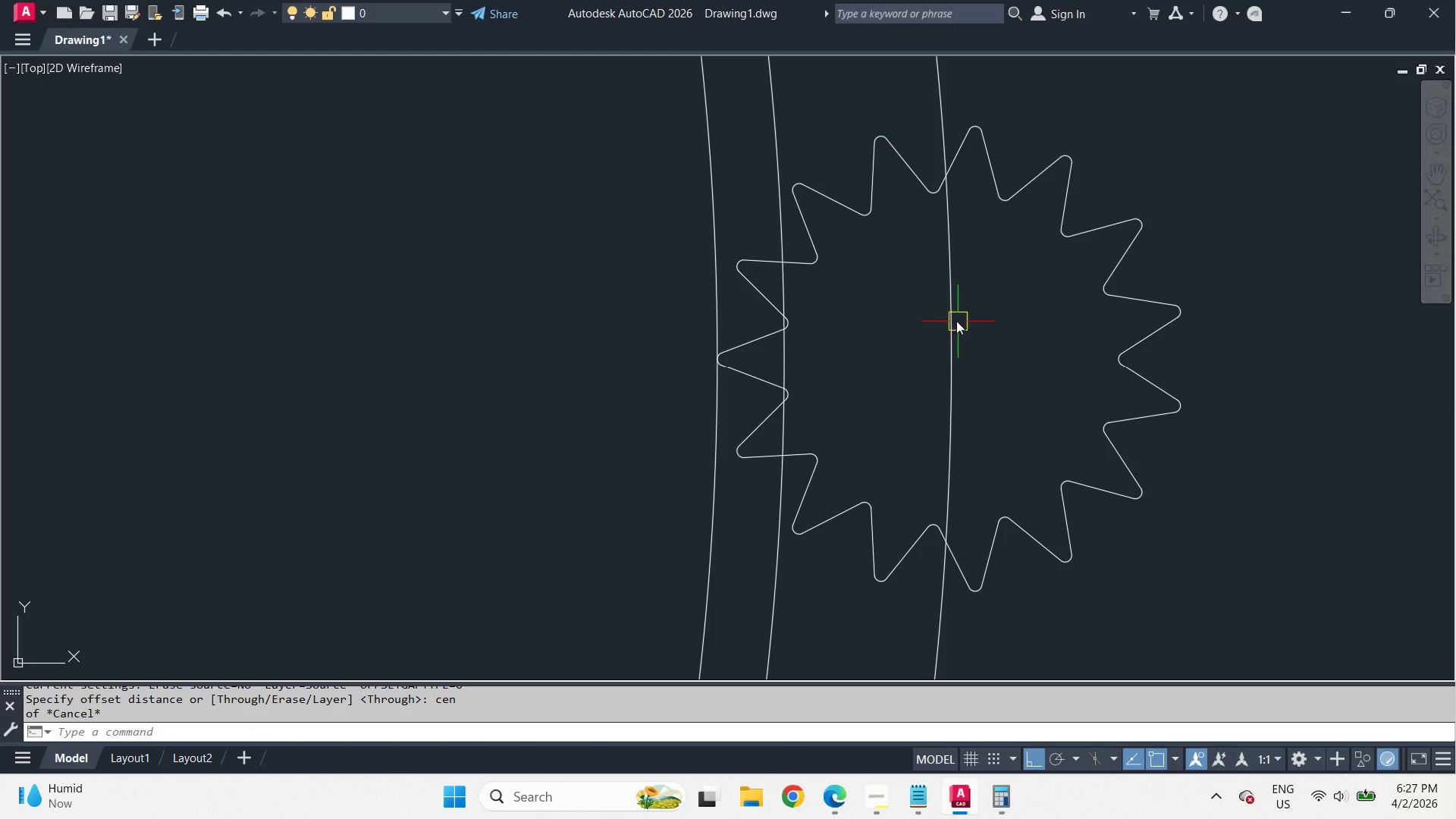 
left_click([955, 321])
 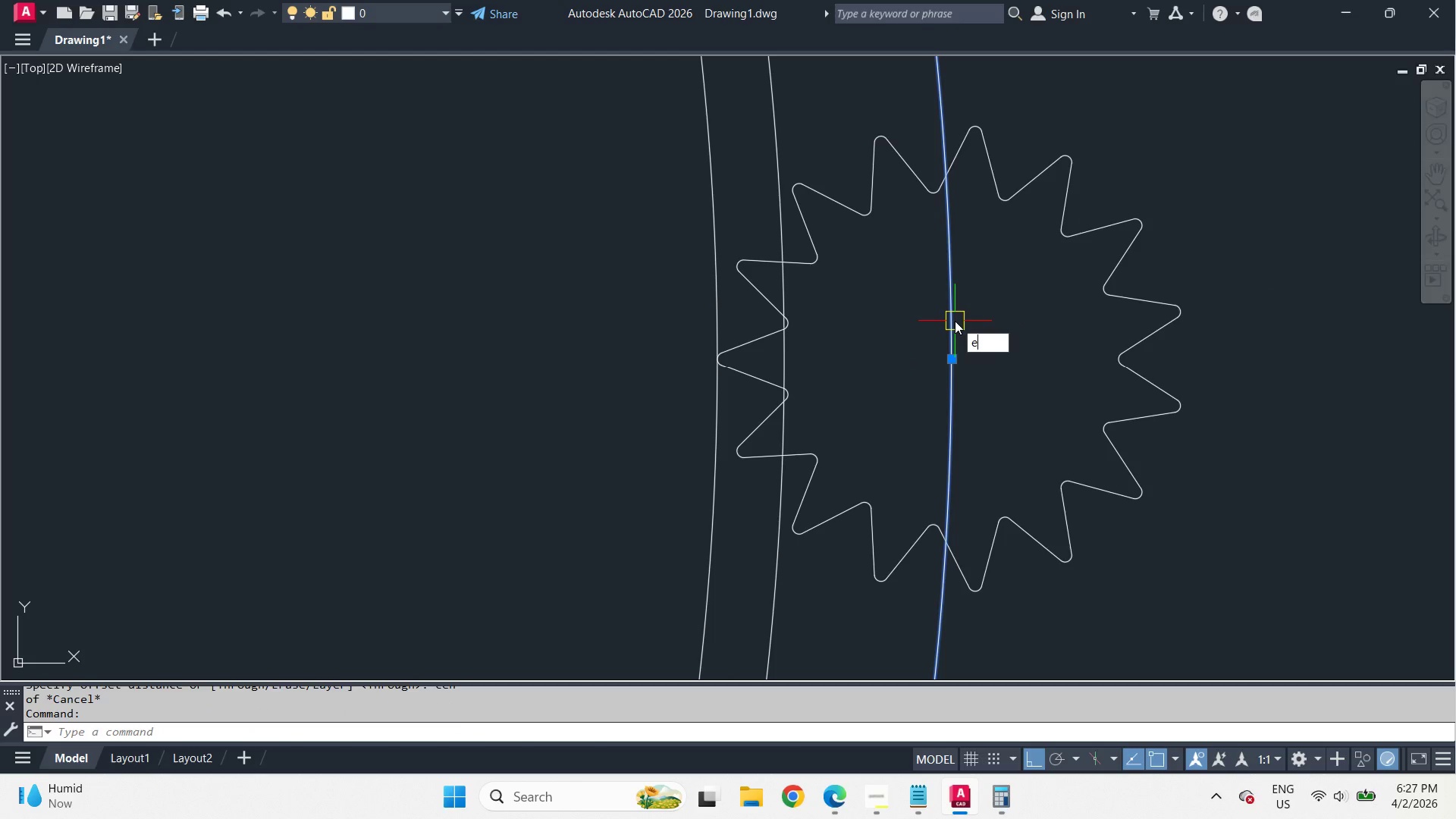 
key(E)
 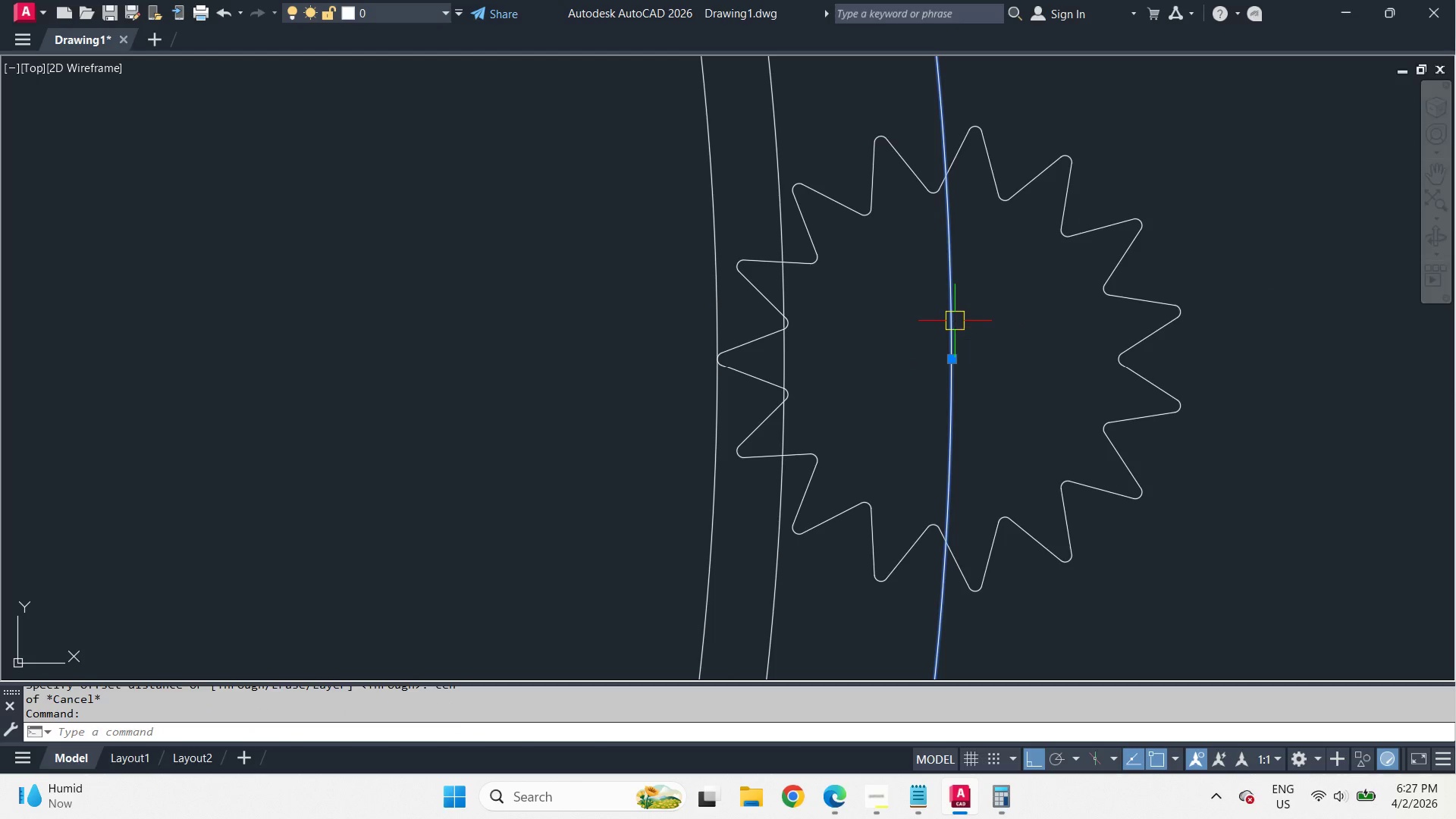 
key(Space)
 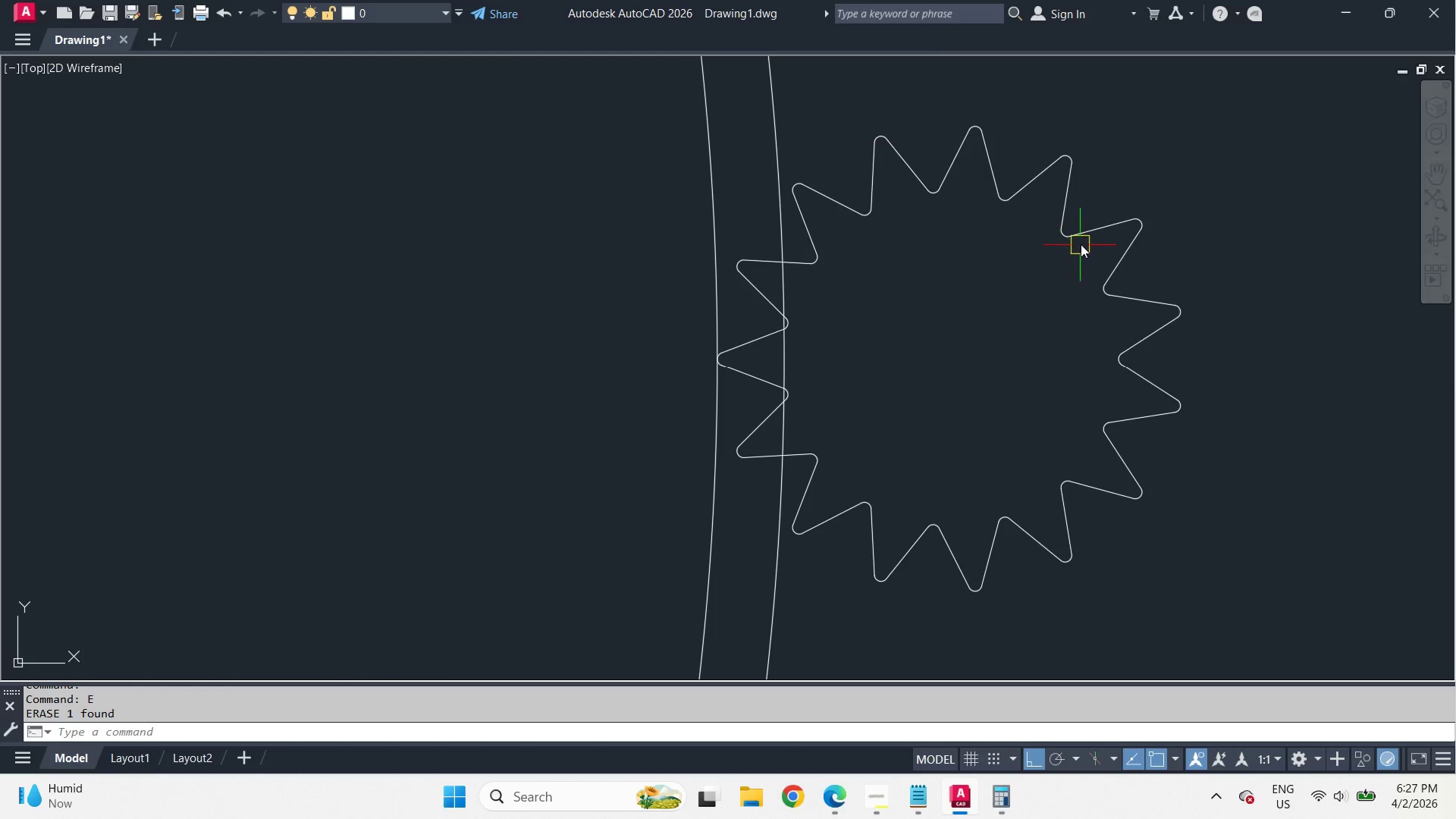 
left_click([1081, 240])
 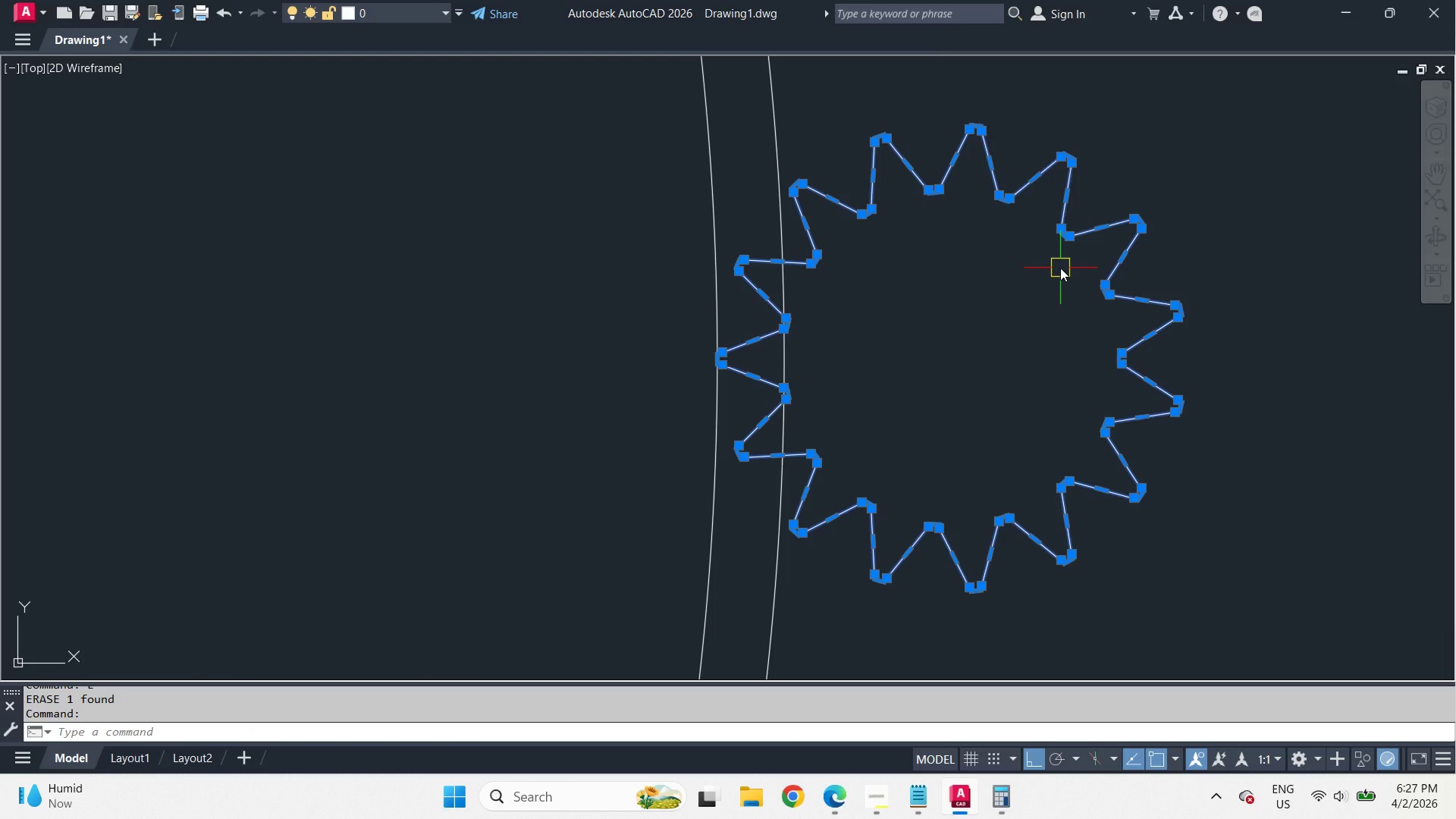 
type(ro )
 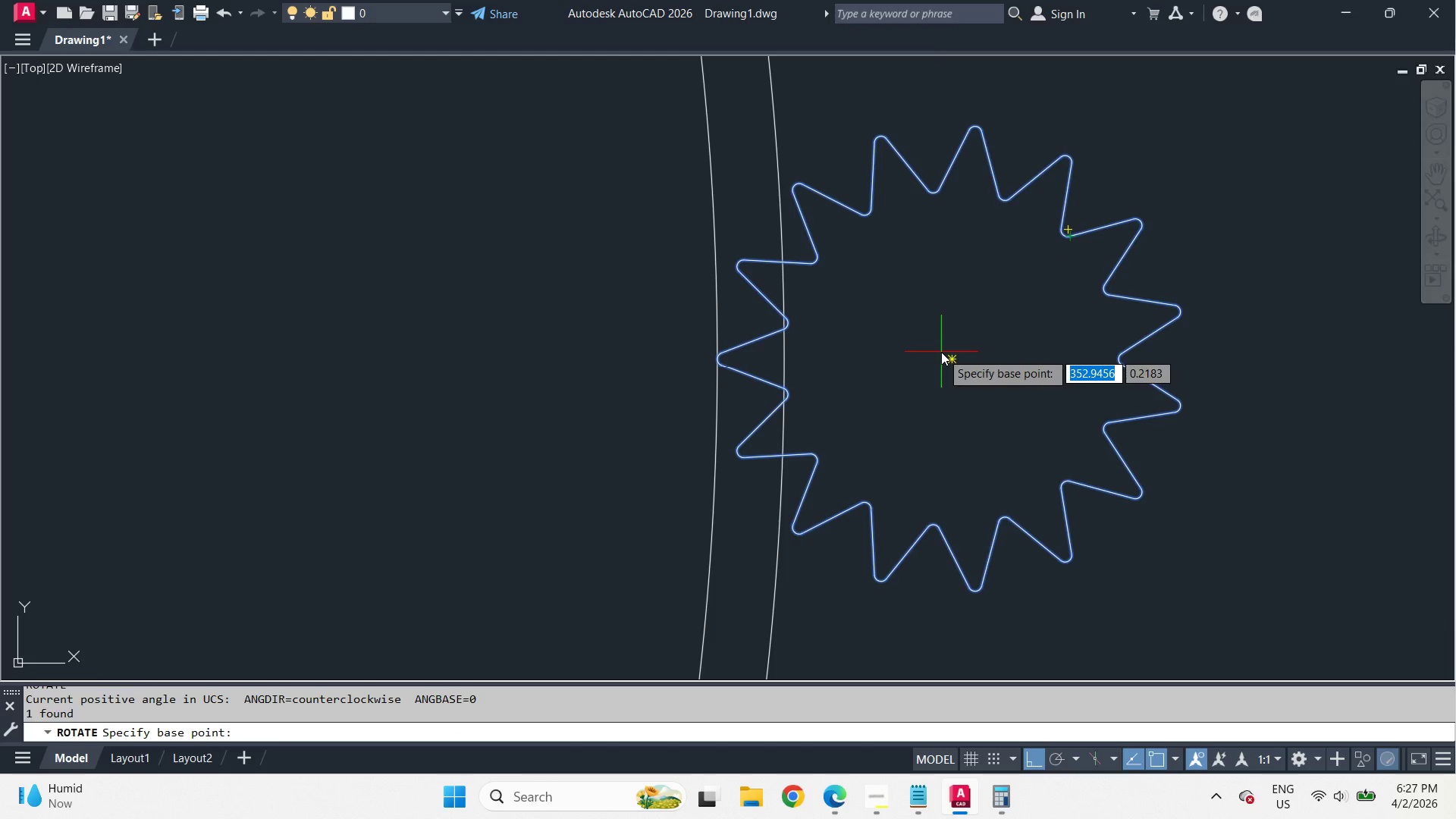 
left_click([949, 360])
 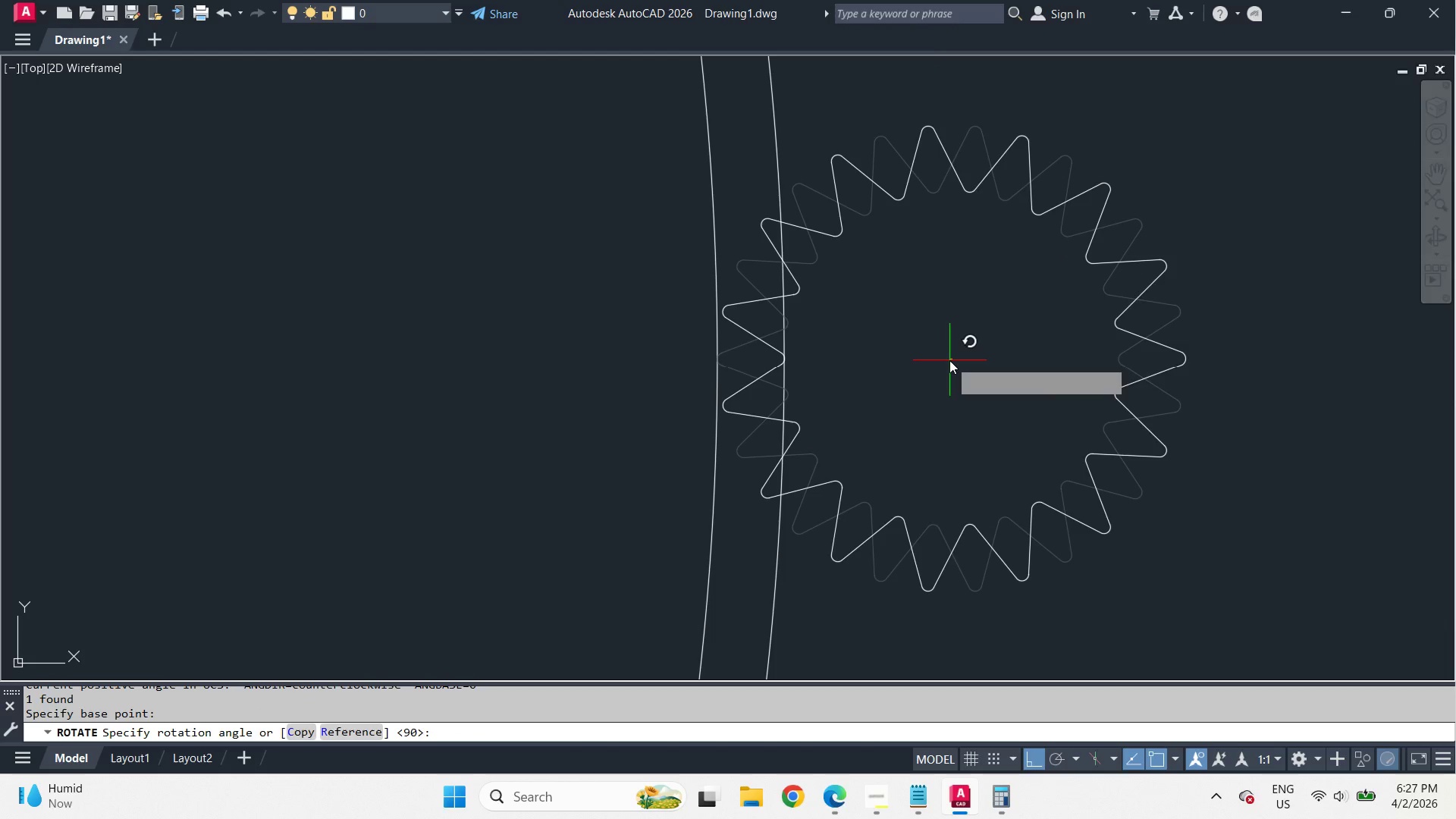 
key(R)
 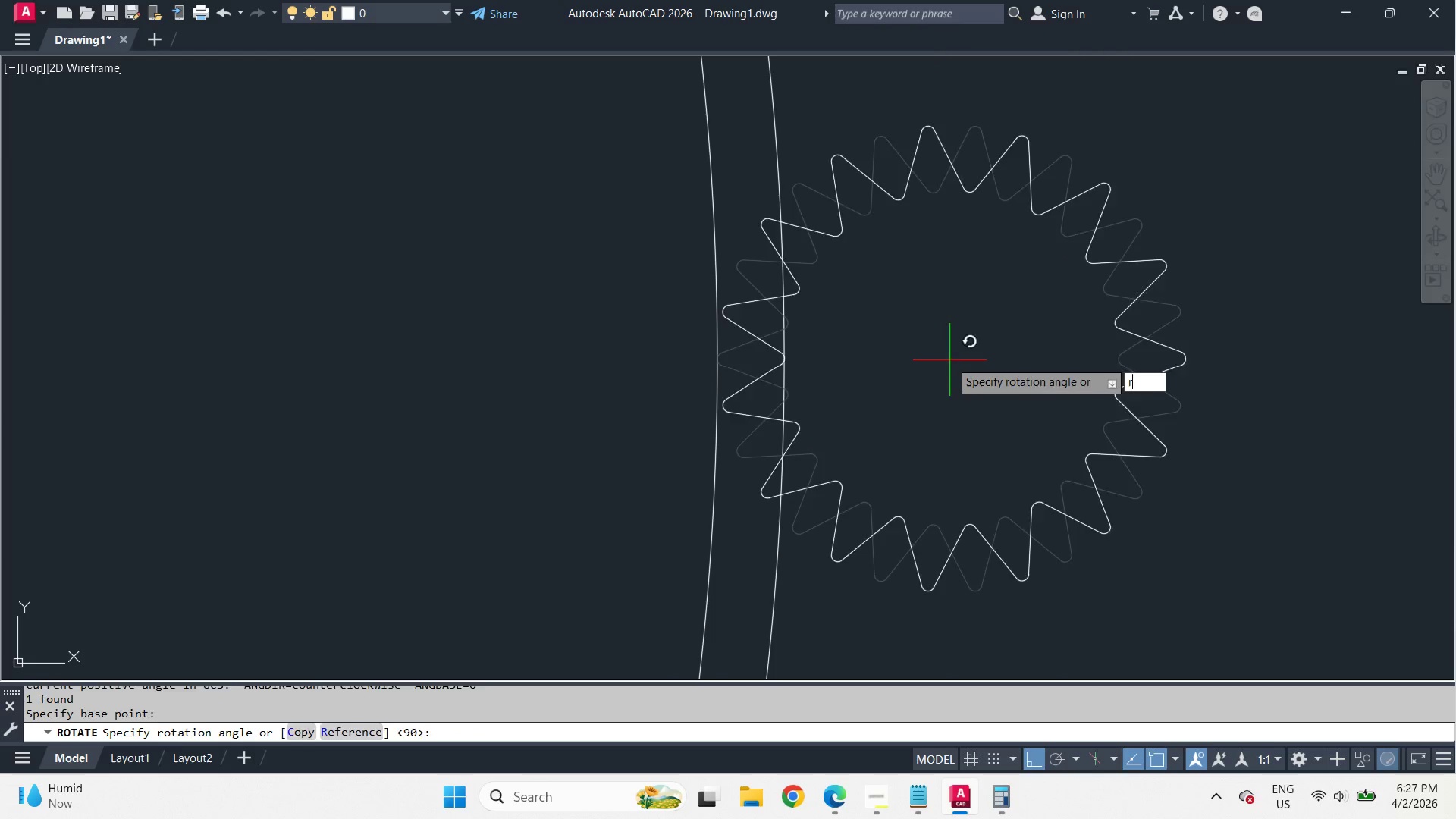 
key(Space)
 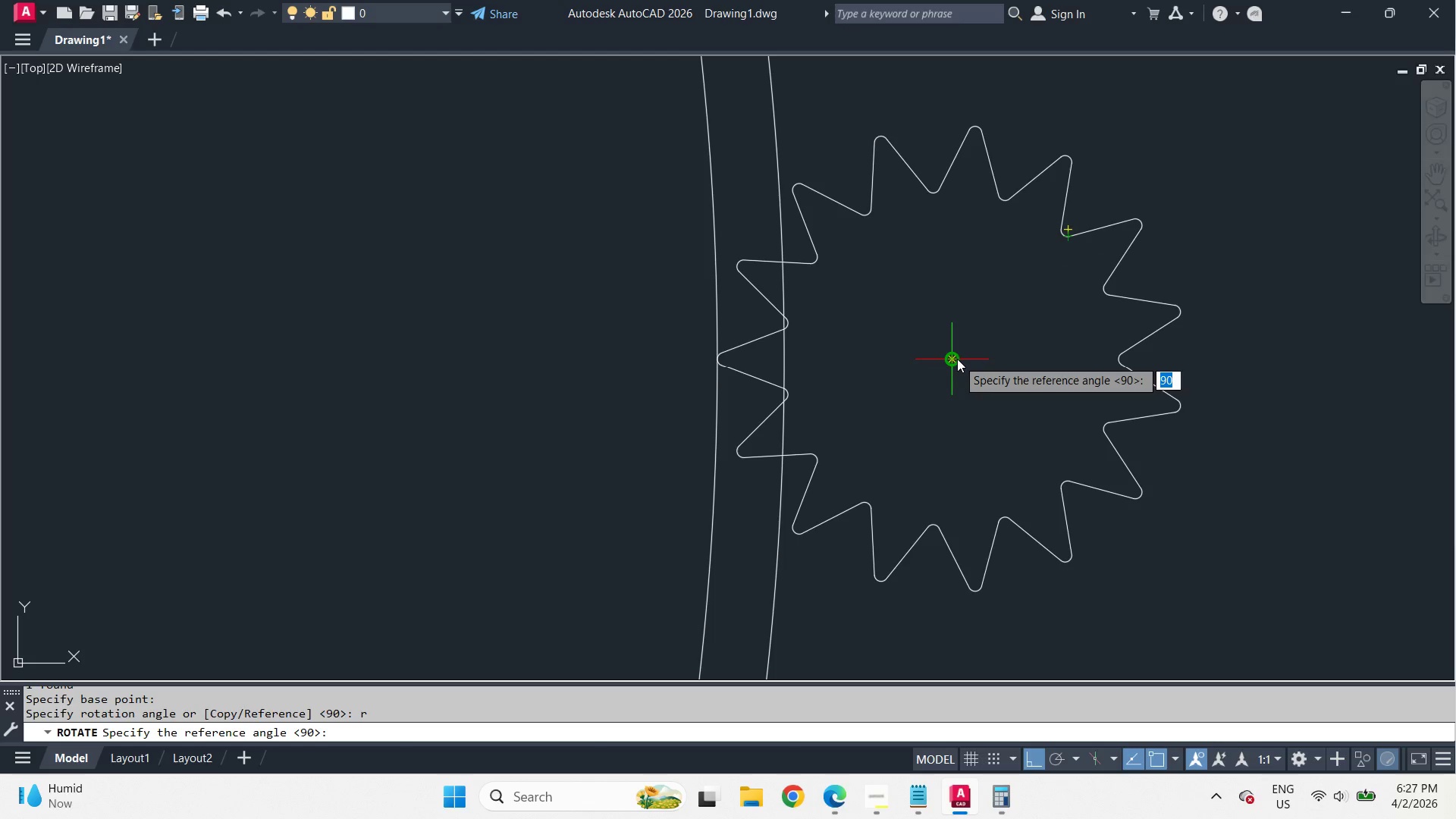 
left_click([957, 359])
 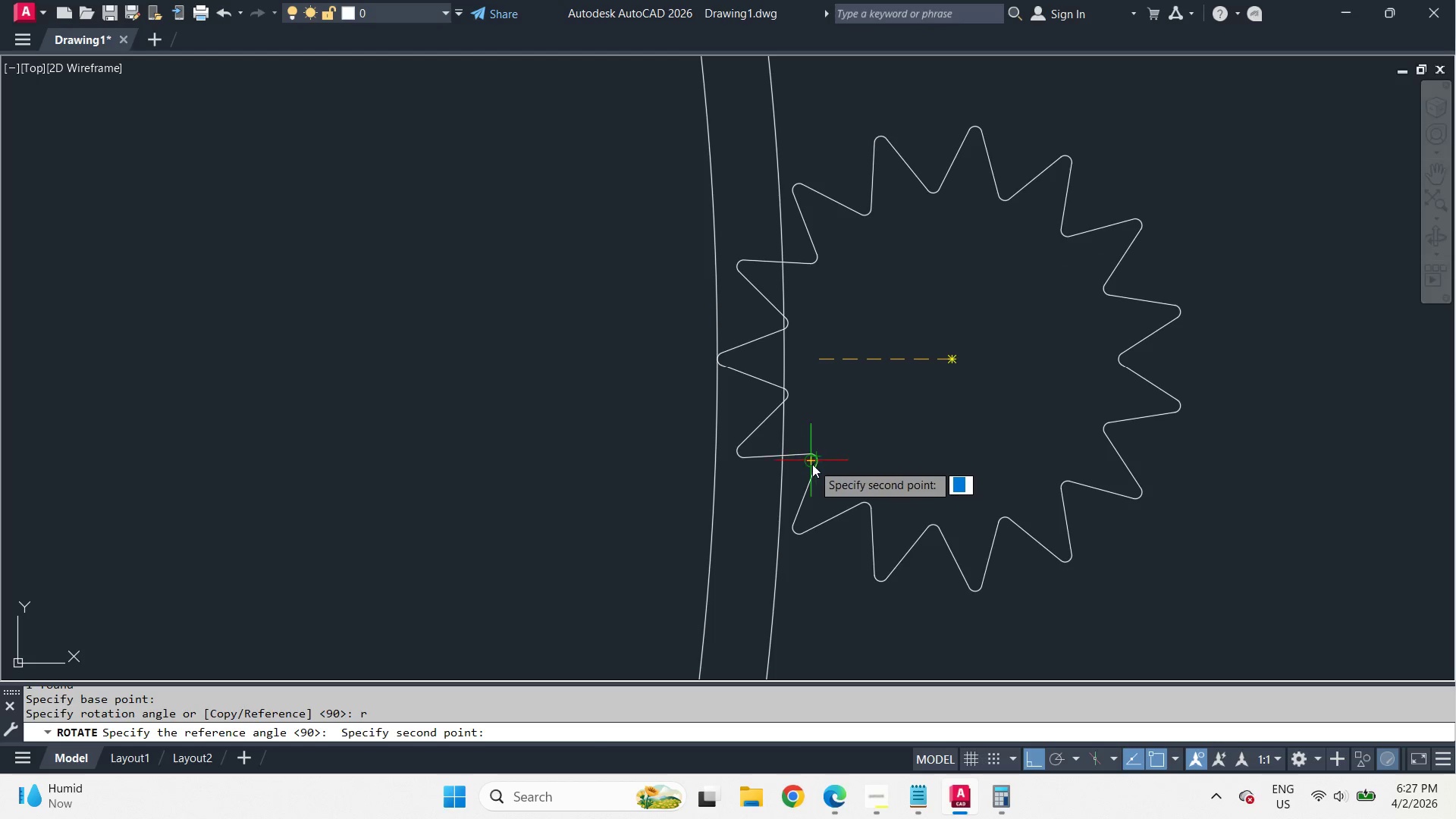 
left_click([811, 466])
 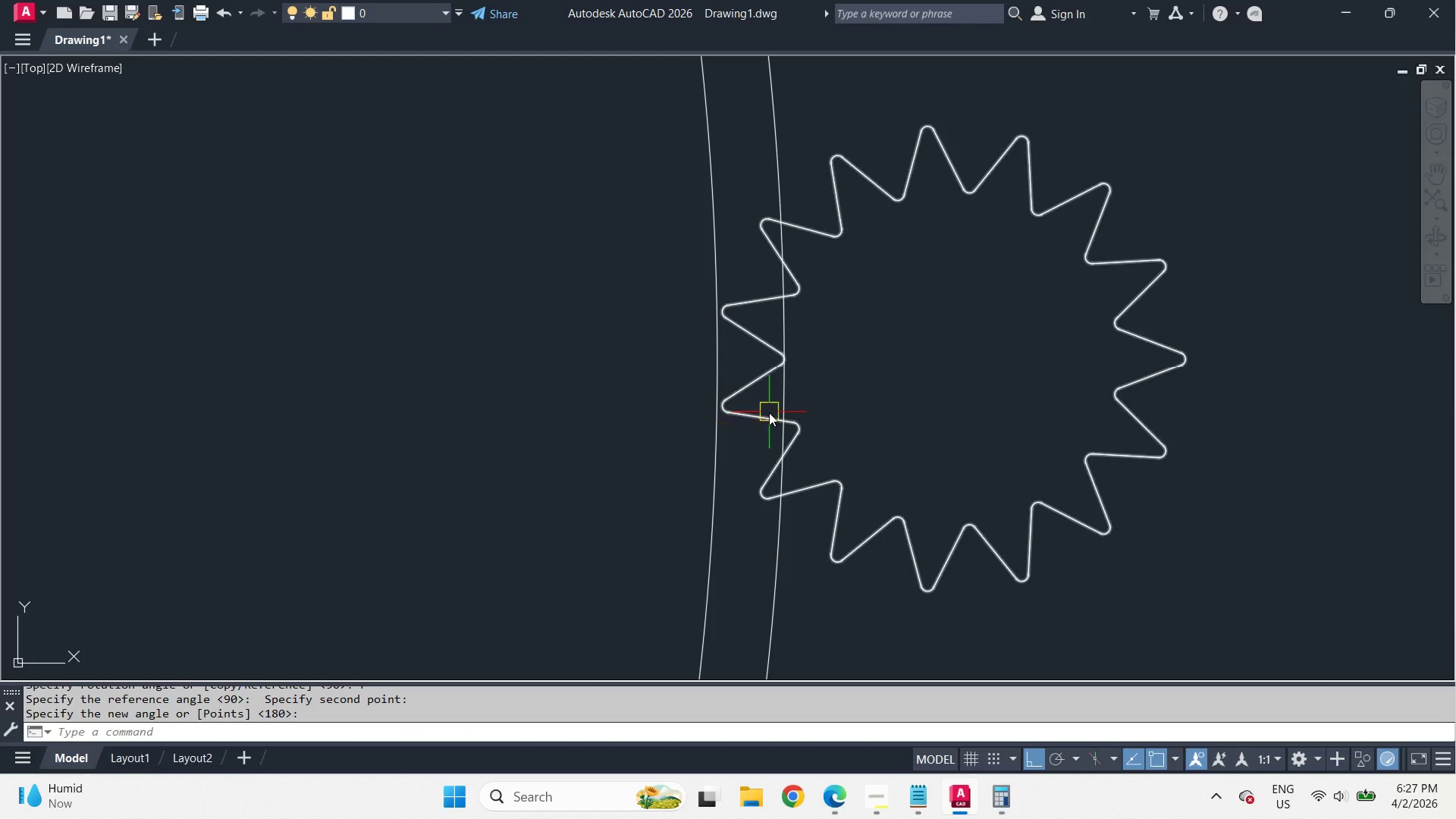 
scroll: coordinate [803, 328], scroll_direction: up, amount: 2.0
 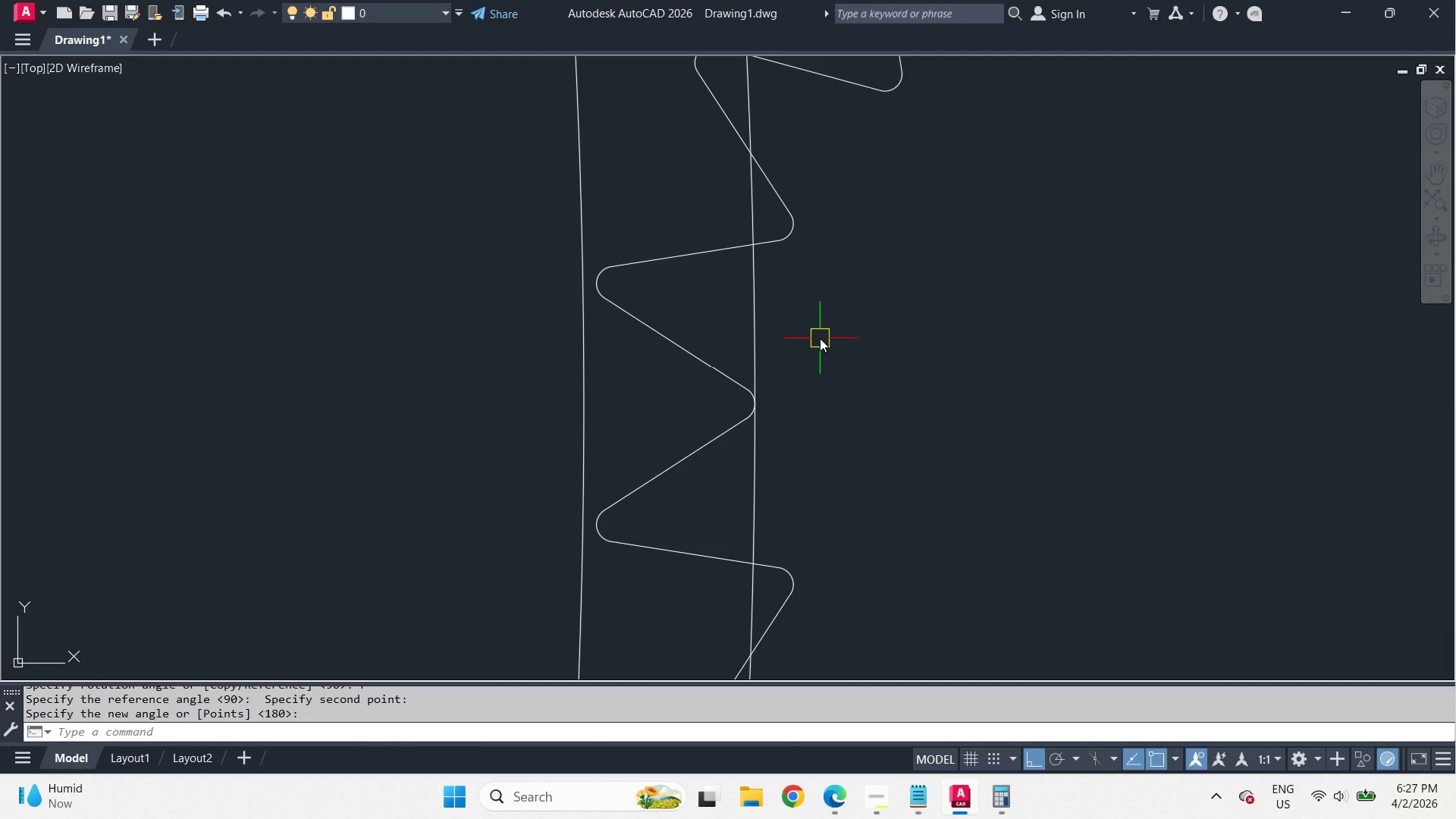 
scroll: coordinate [820, 338], scroll_direction: down, amount: 1.0
 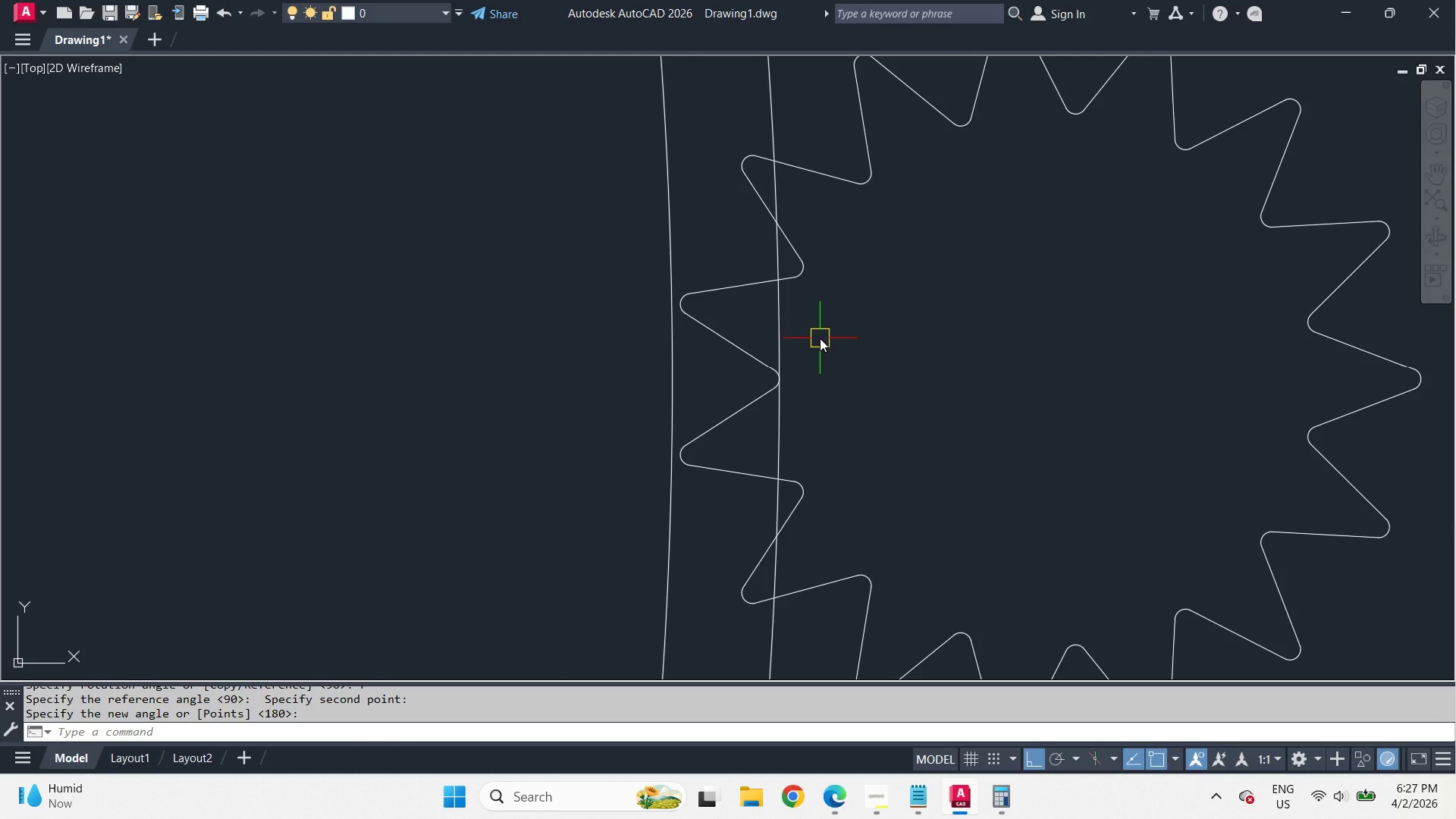 
wait(5.41)
 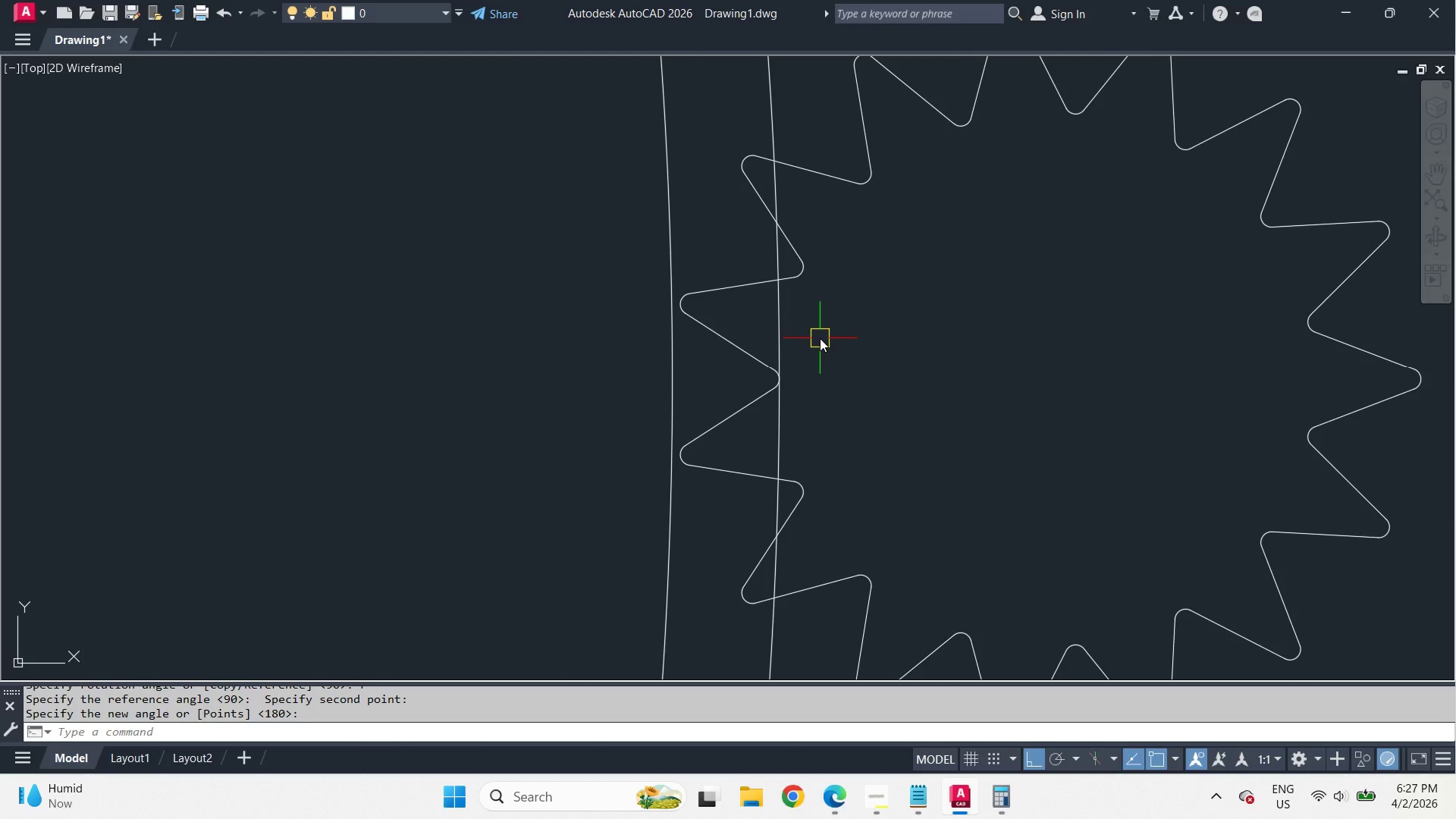 
left_click([778, 324])
 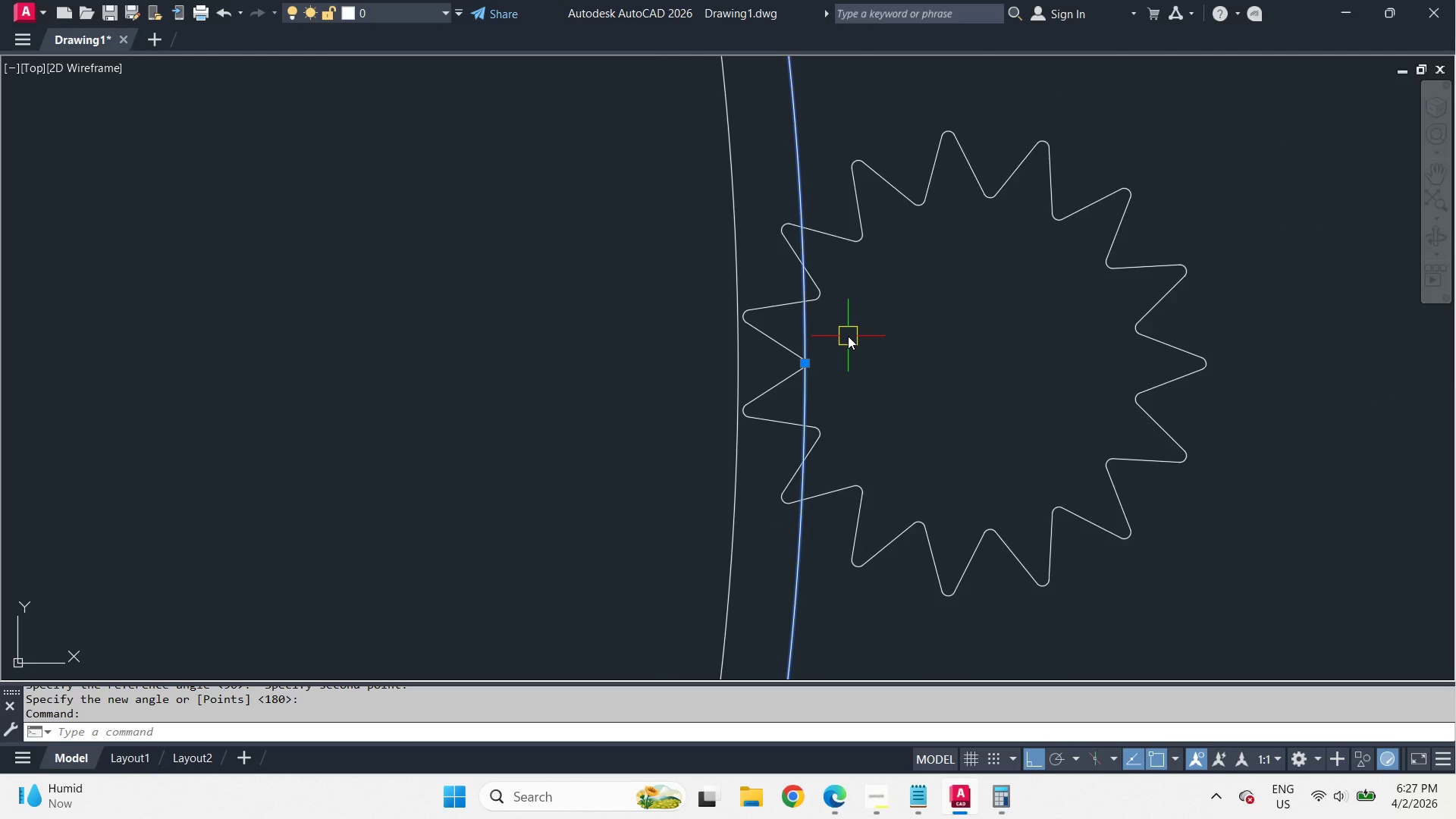 
scroll: coordinate [843, 346], scroll_direction: down, amount: 3.0
 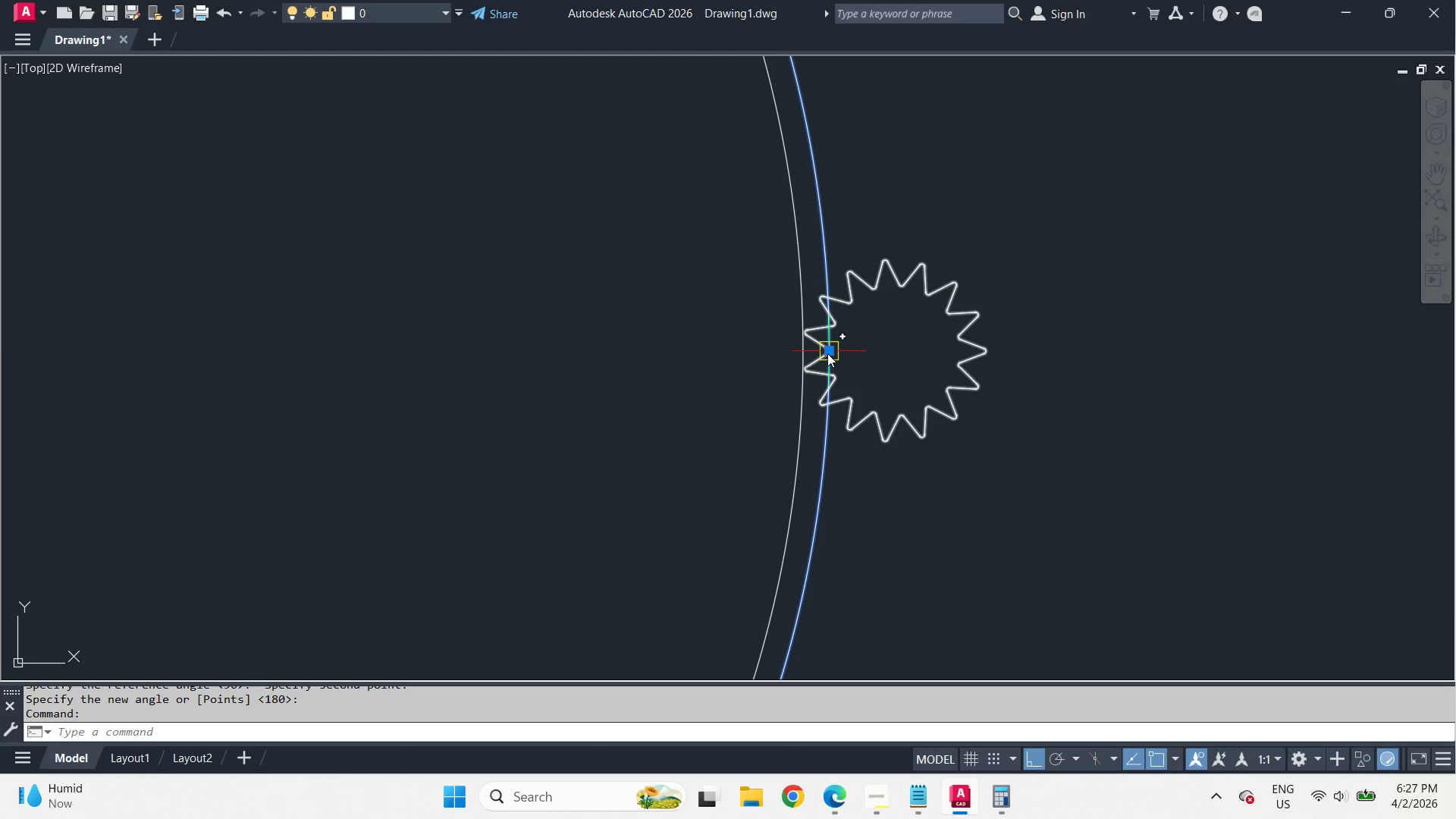 
left_click([827, 353])
 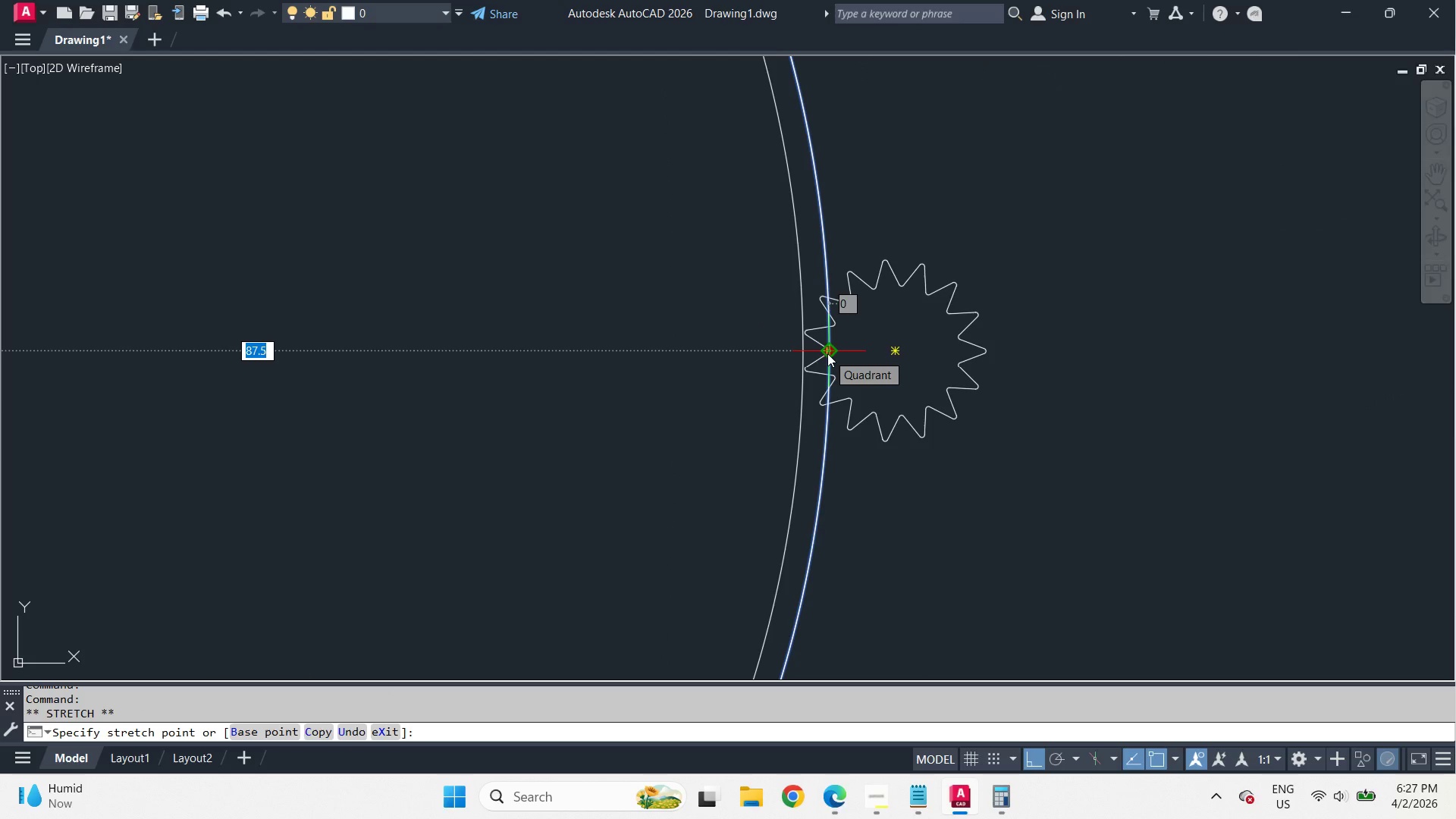 
key(Escape)
 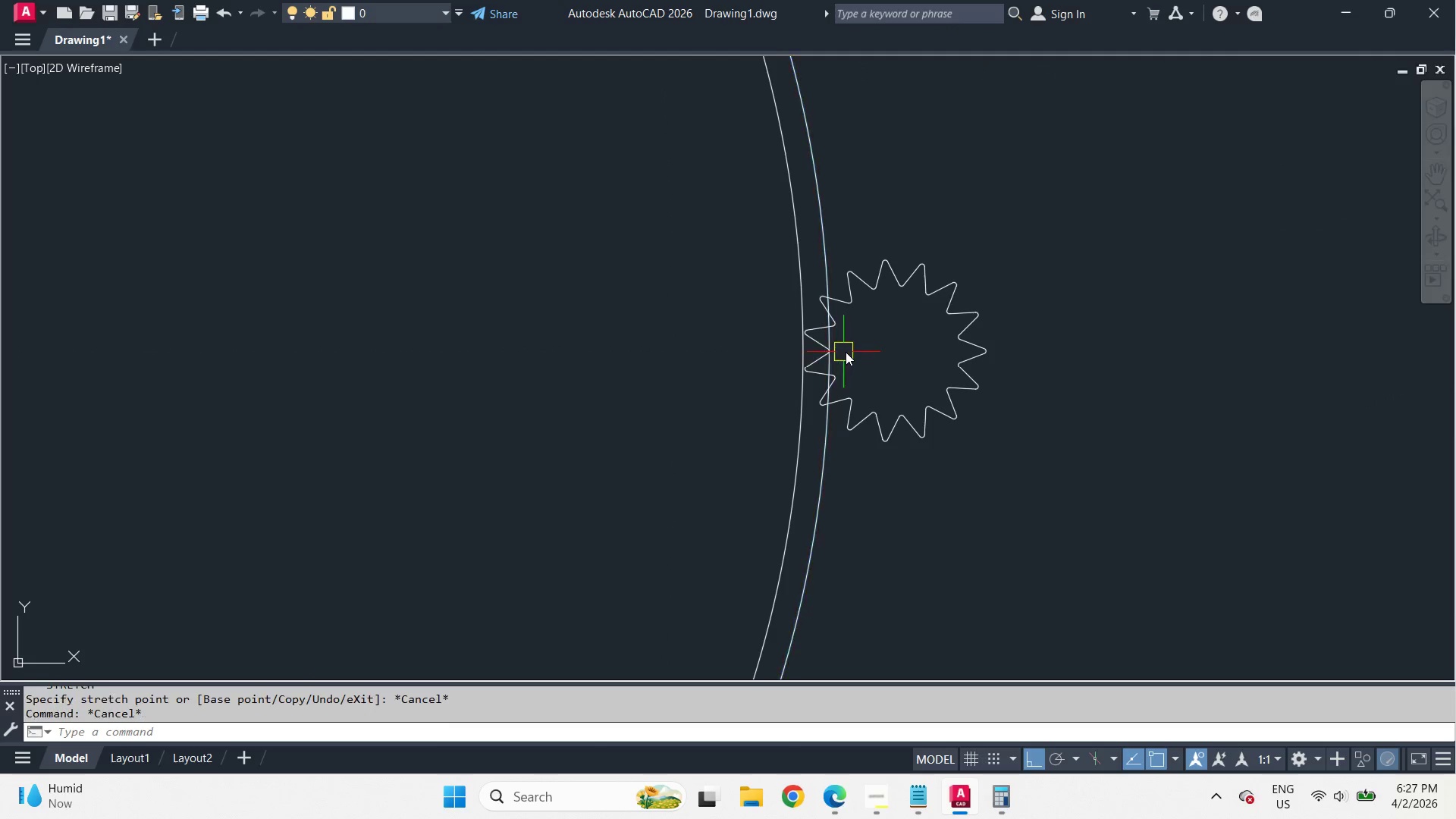 
key(Escape)
 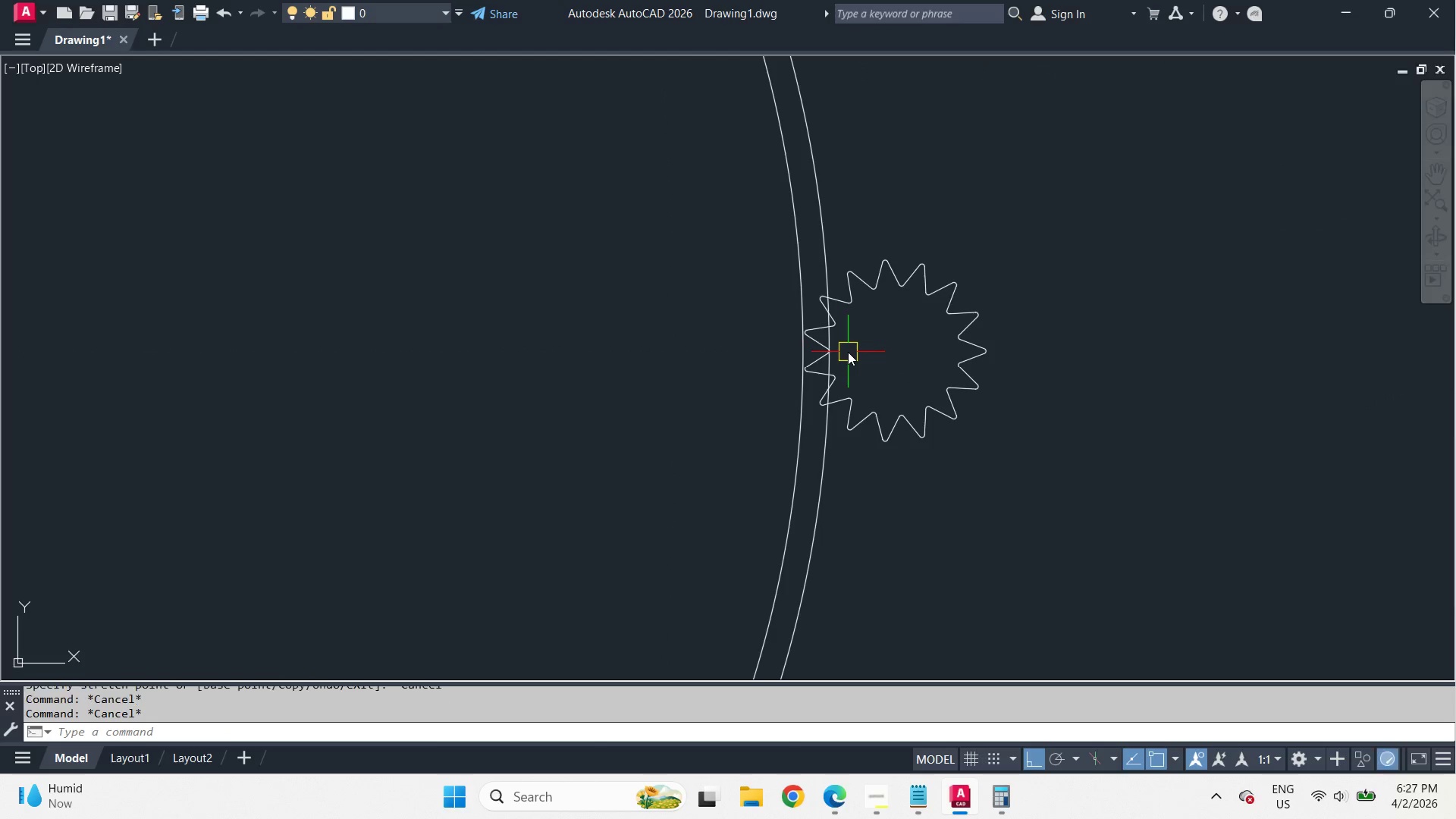 
key(Escape)
 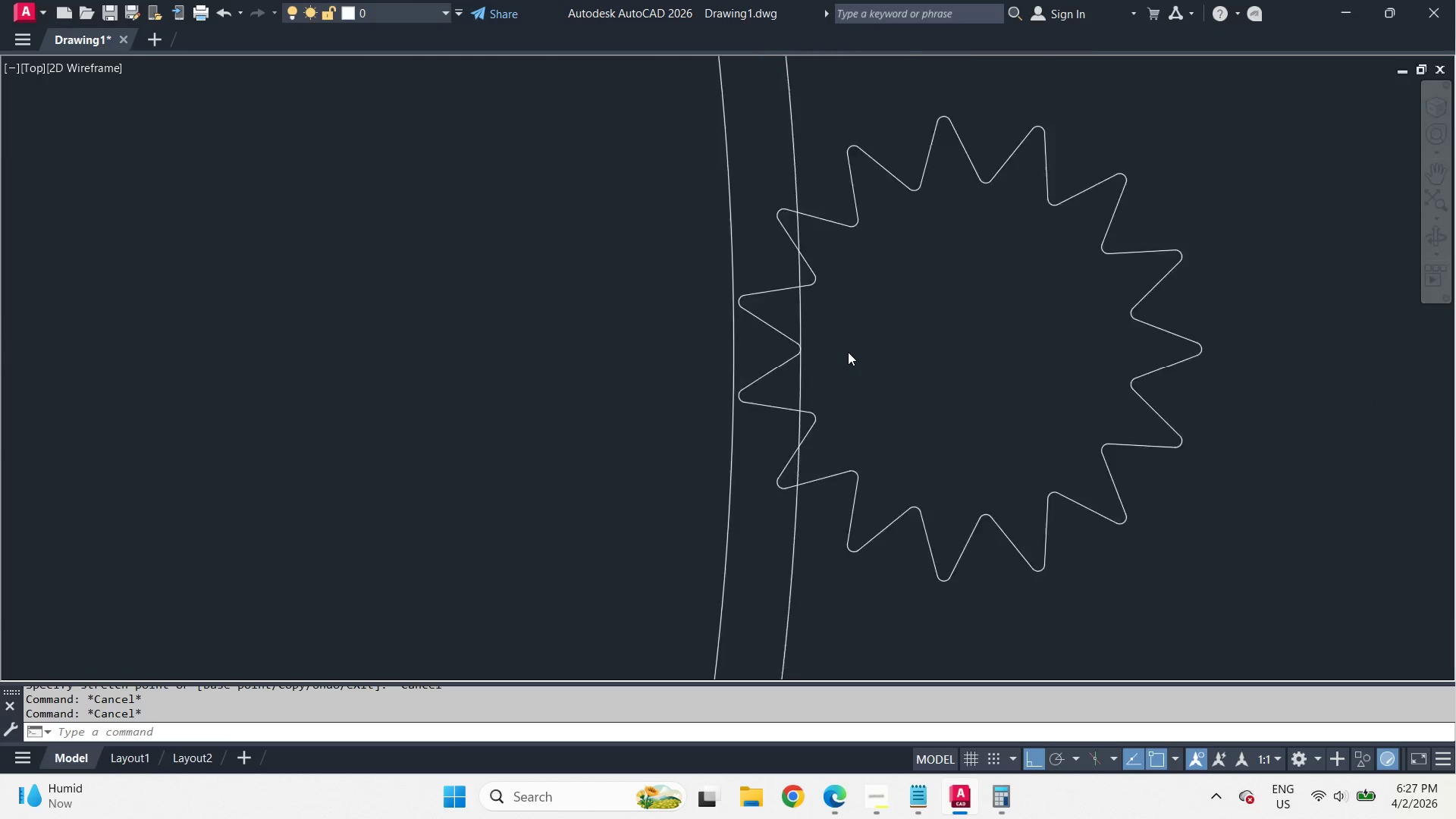 
scroll: coordinate [848, 352], scroll_direction: up, amount: 3.0
 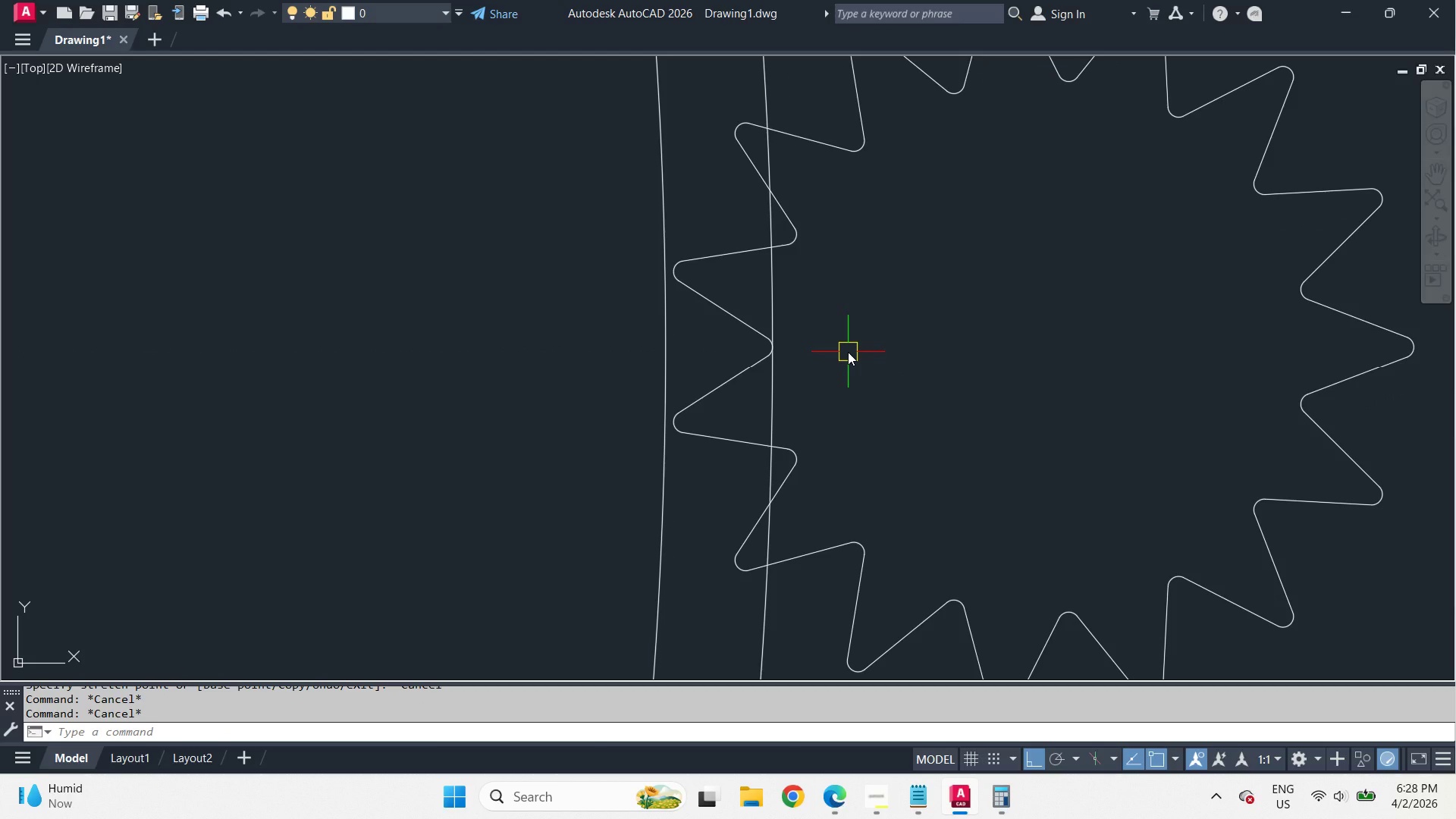 
wait(14.08)
 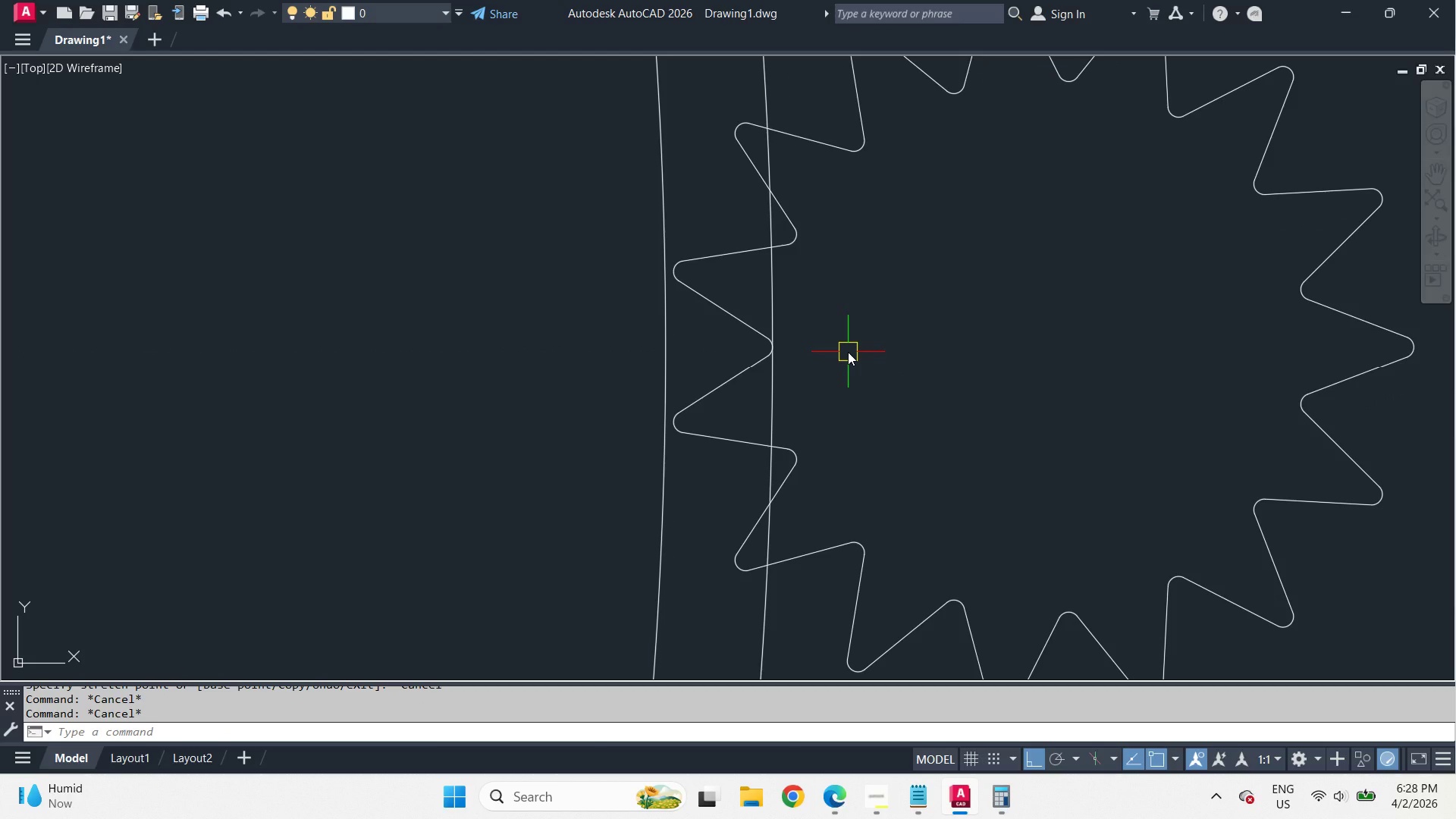 
left_click([776, 290])
 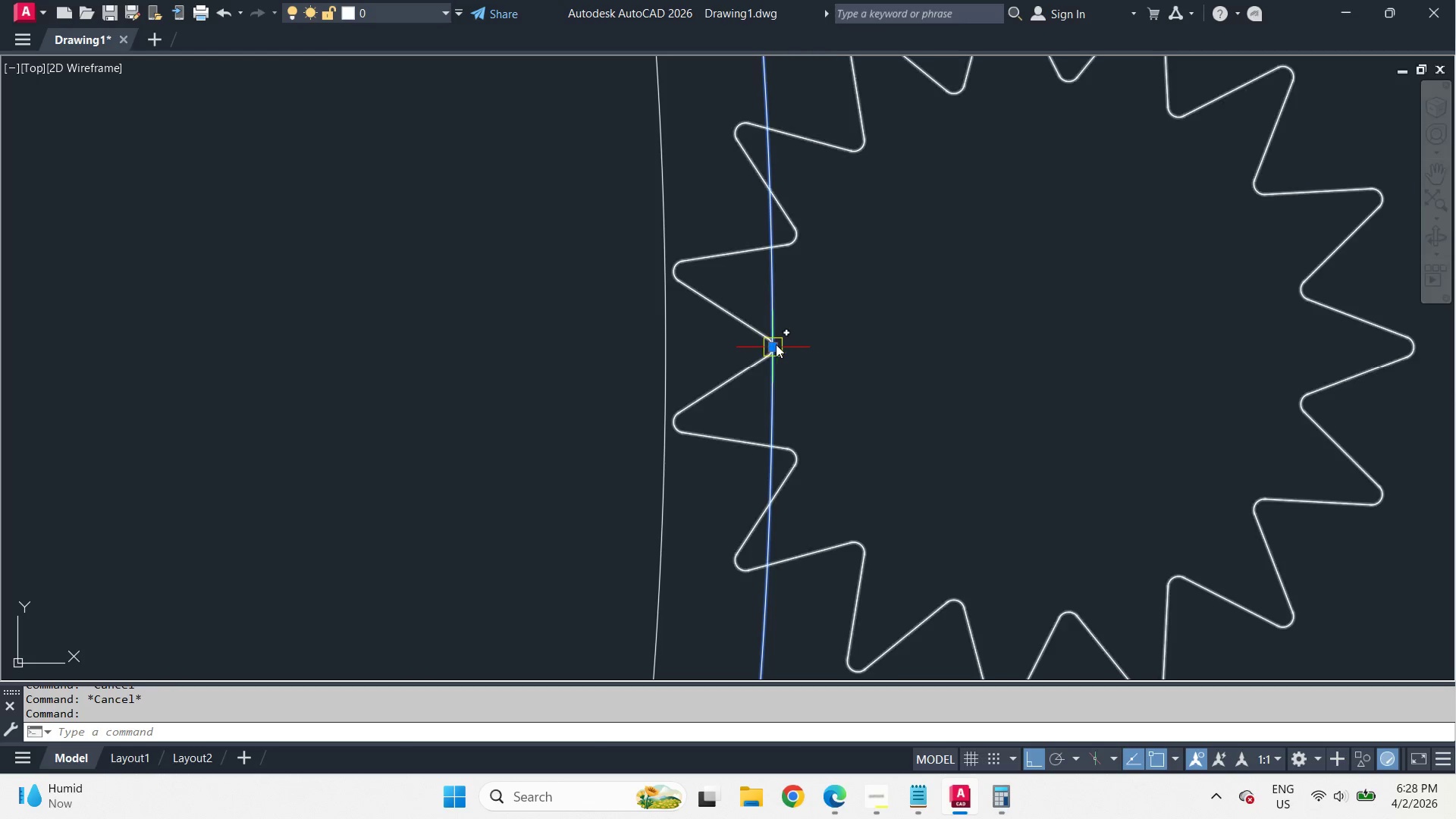 
left_click([776, 344])
 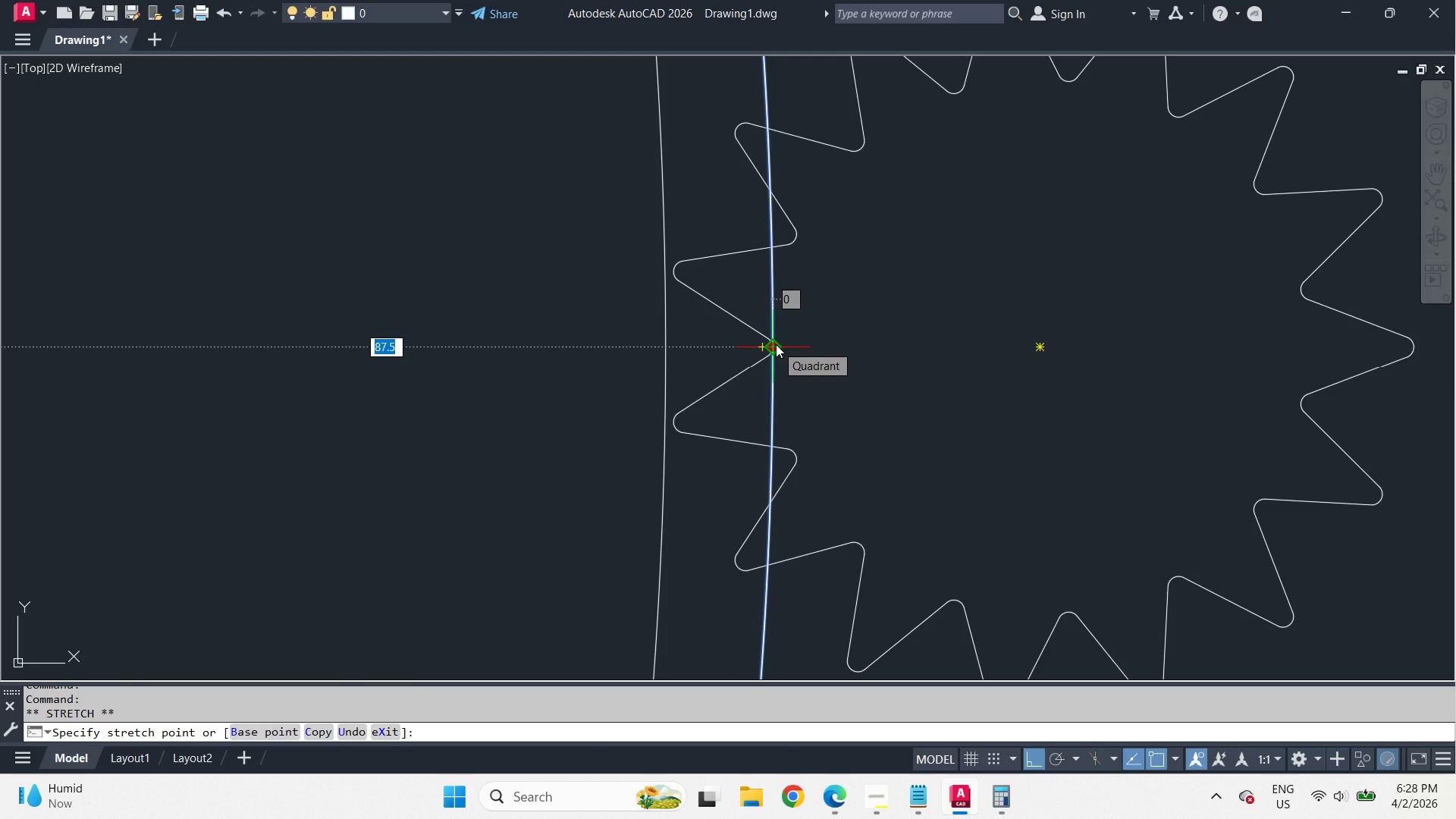 
key(Numpad8)
 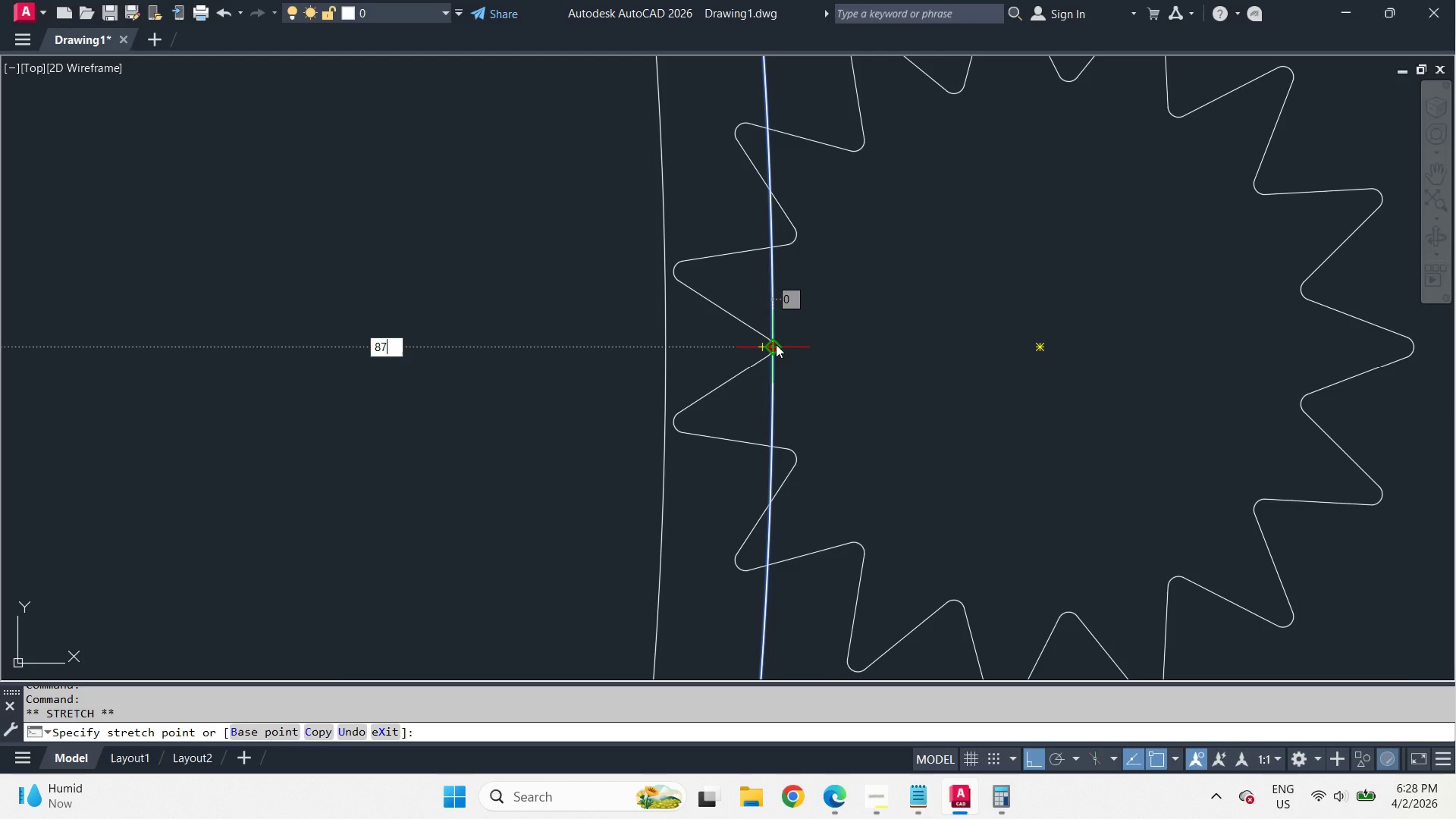 
key(Numpad7)
 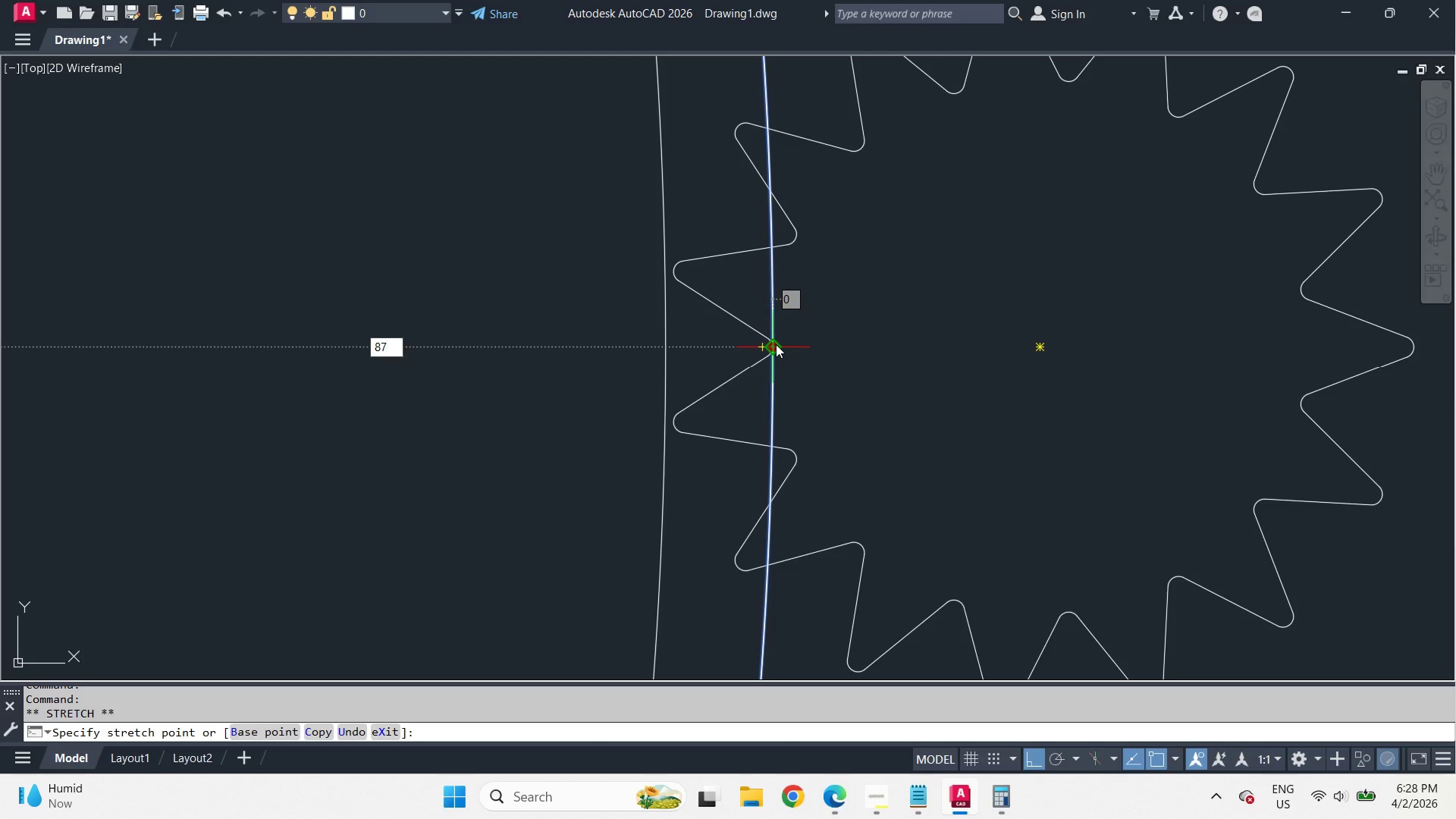 
key(NumpadDecimal)
 